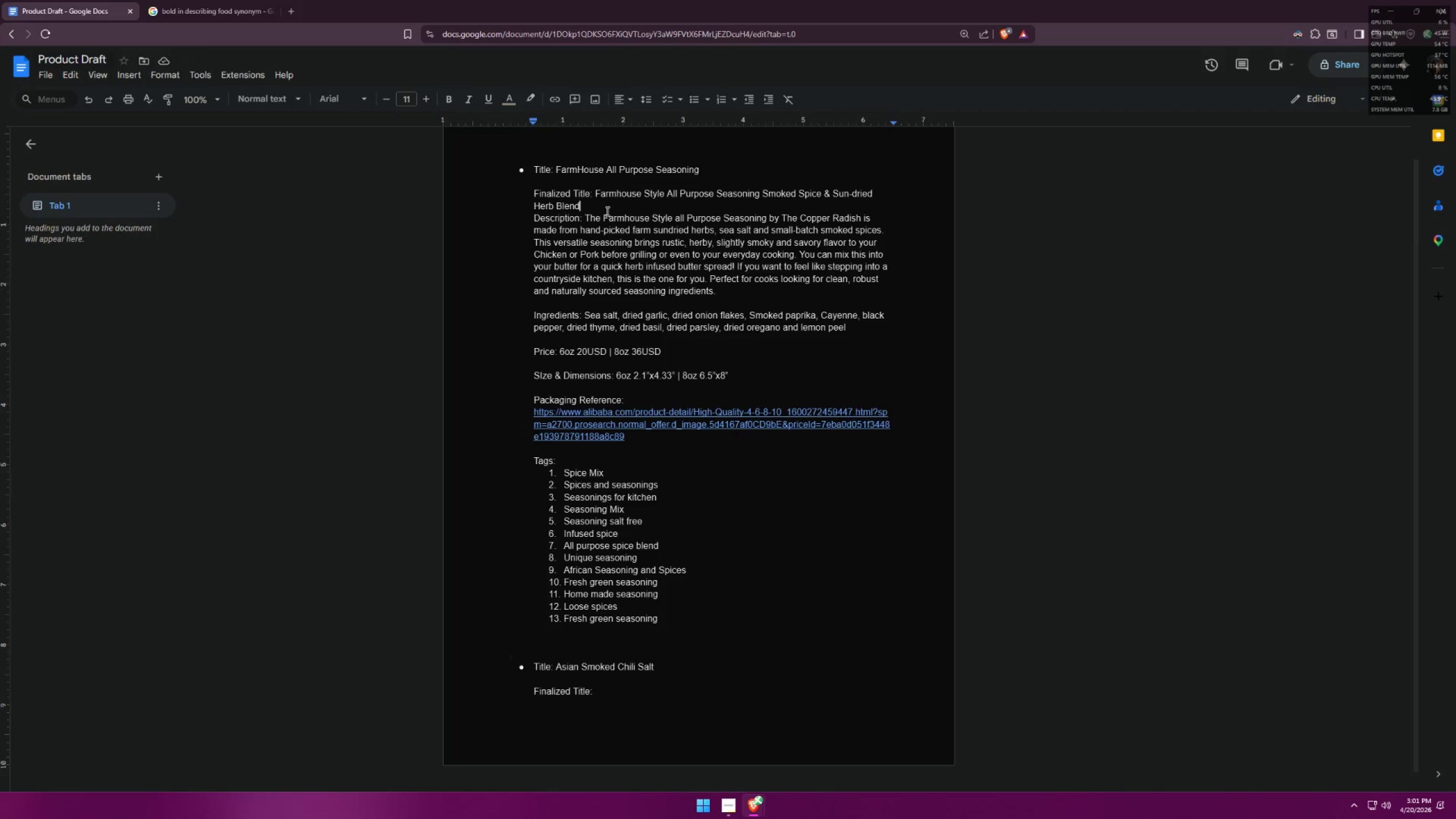 
key(Enter)
 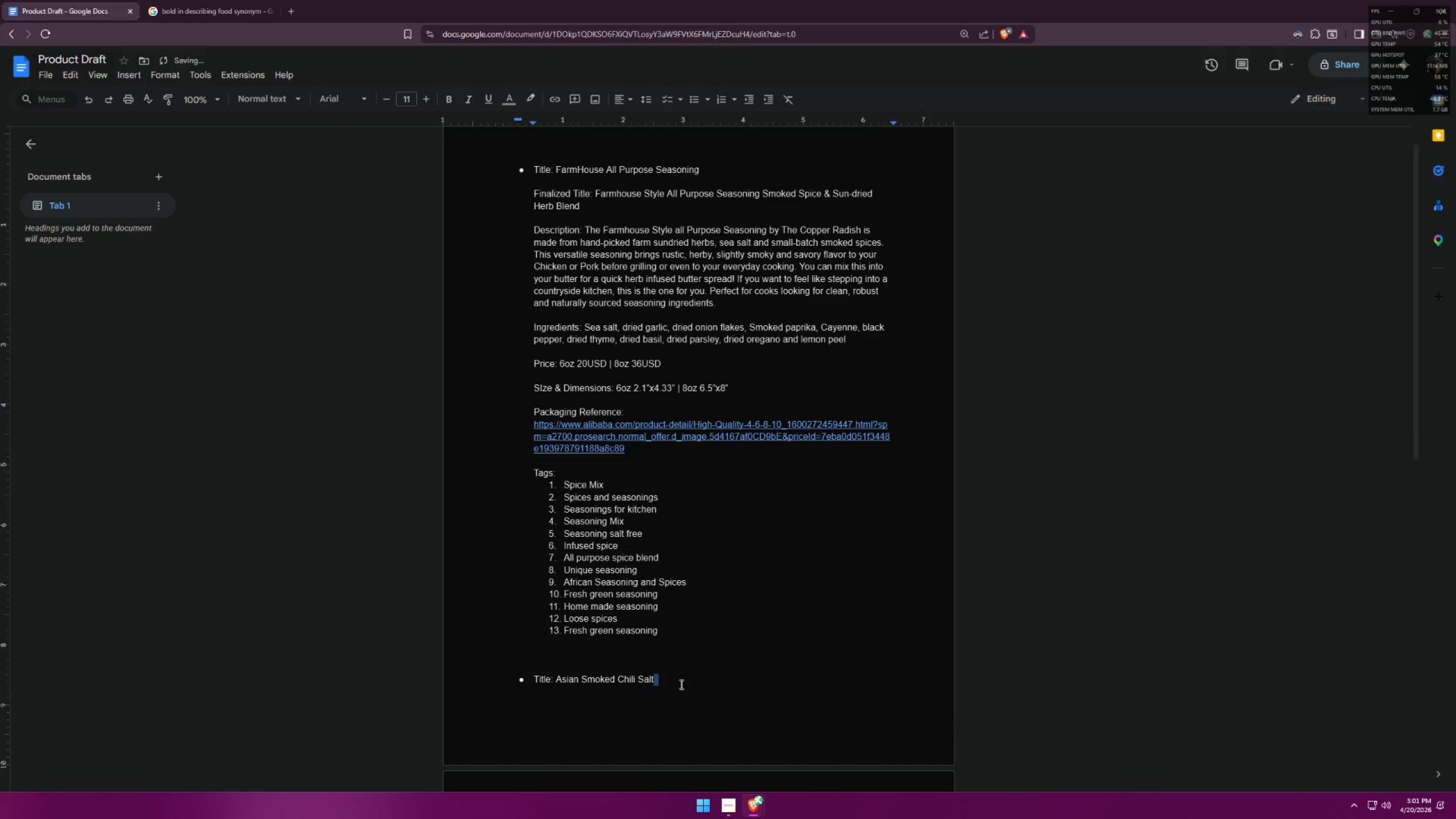 
scroll: coordinate [681, 641], scroll_direction: down, amount: 7.0
 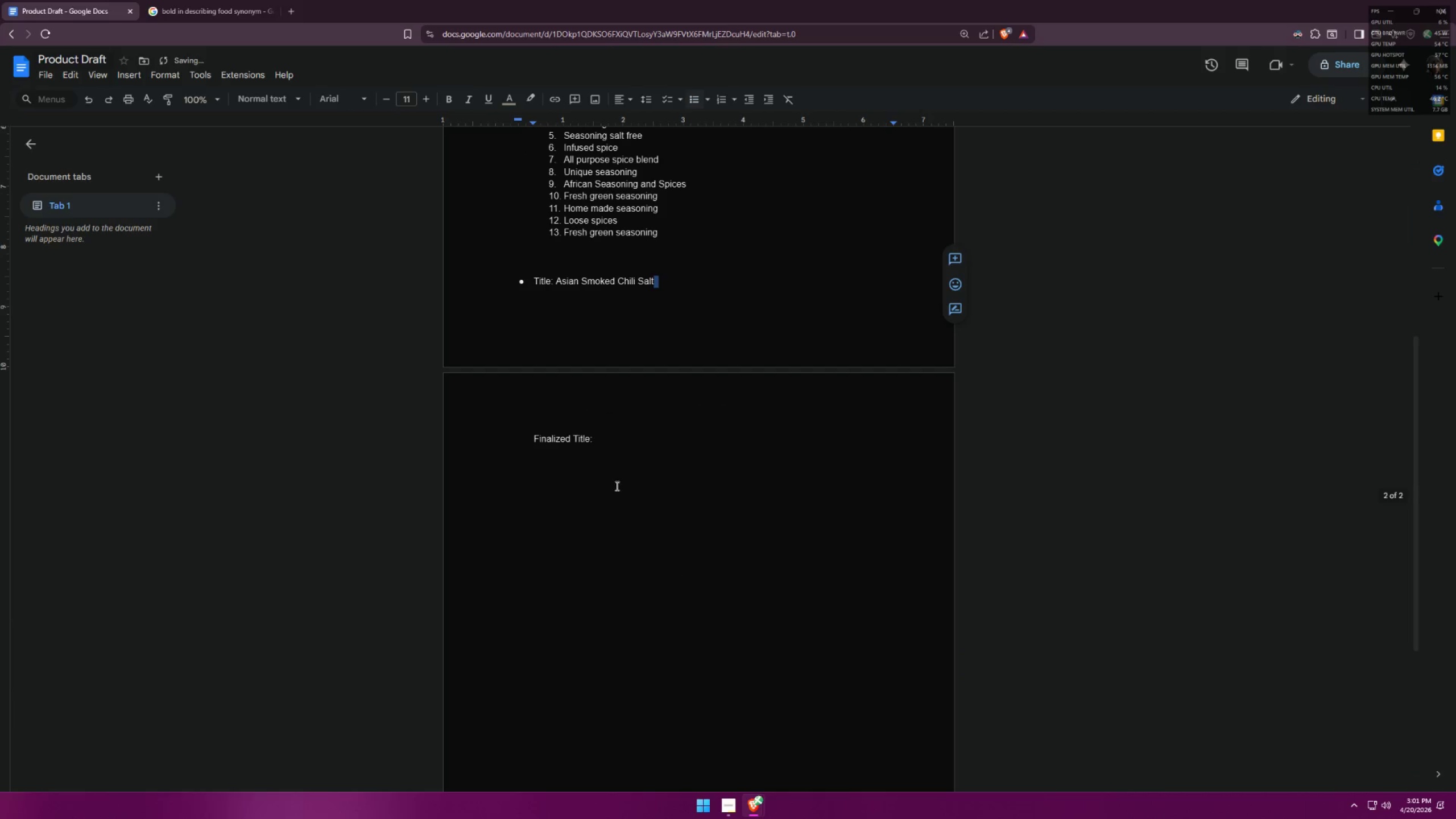 
left_click([620, 435])
 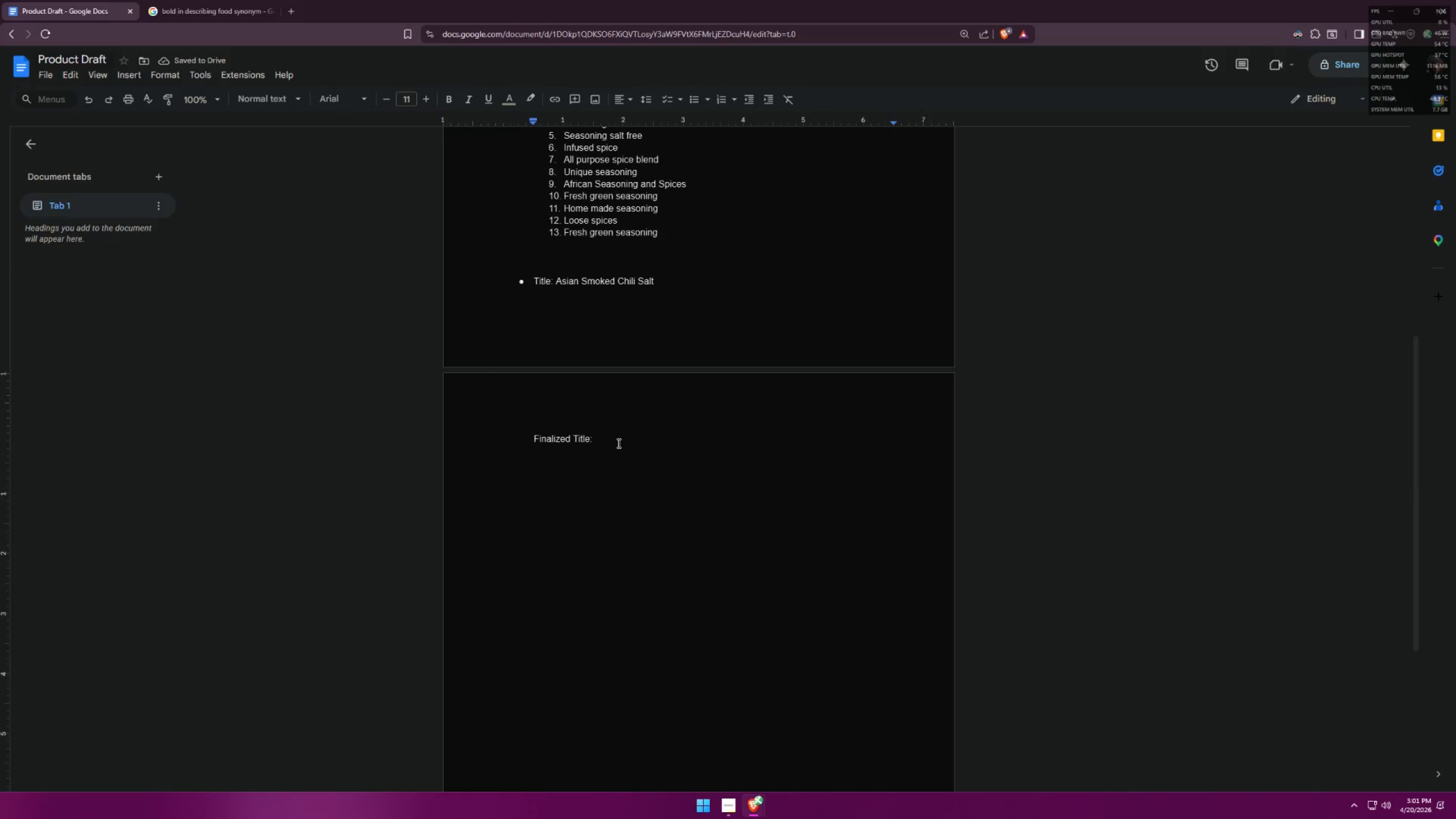 
key(Enter)
 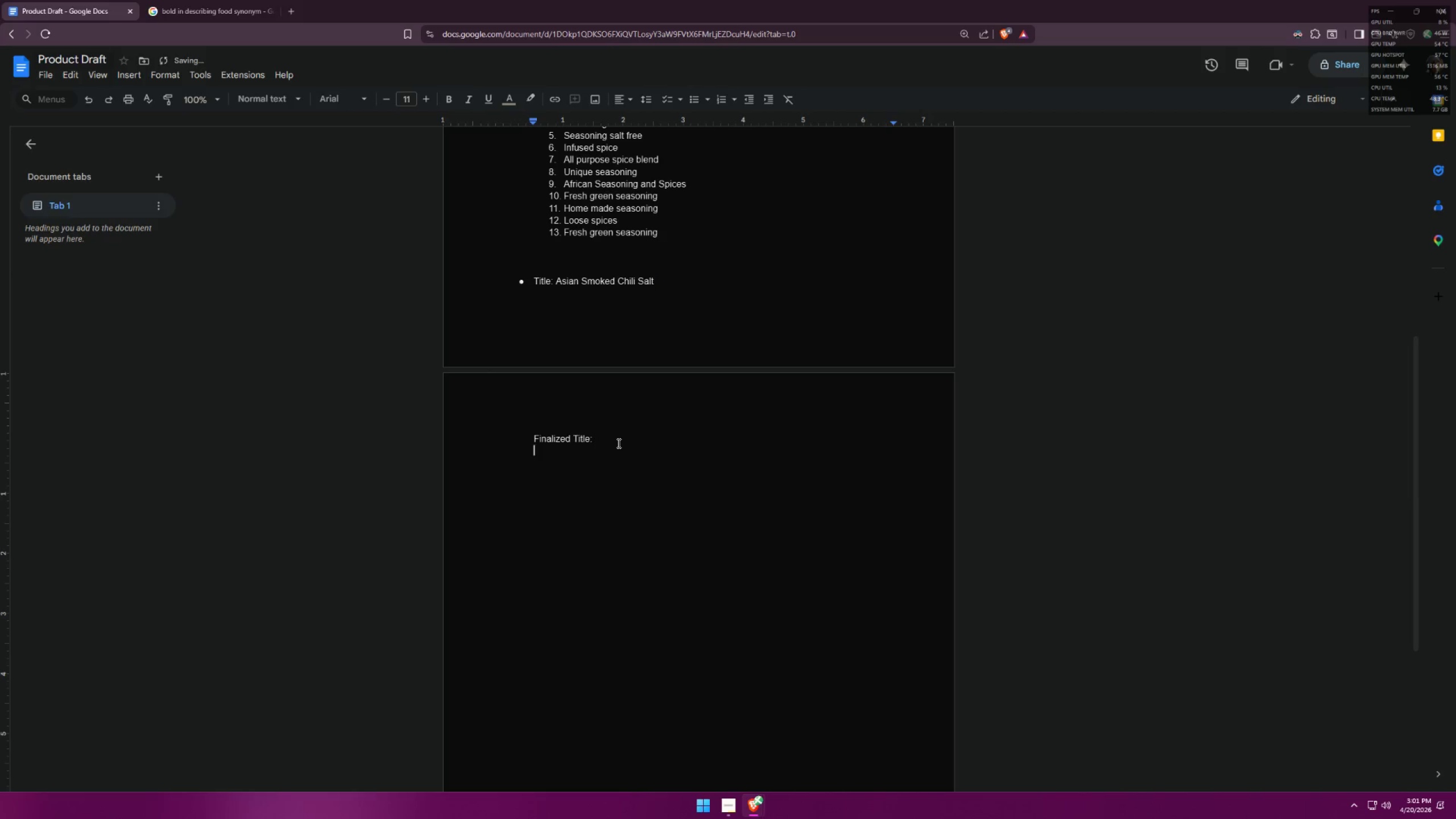 
key(Enter)
 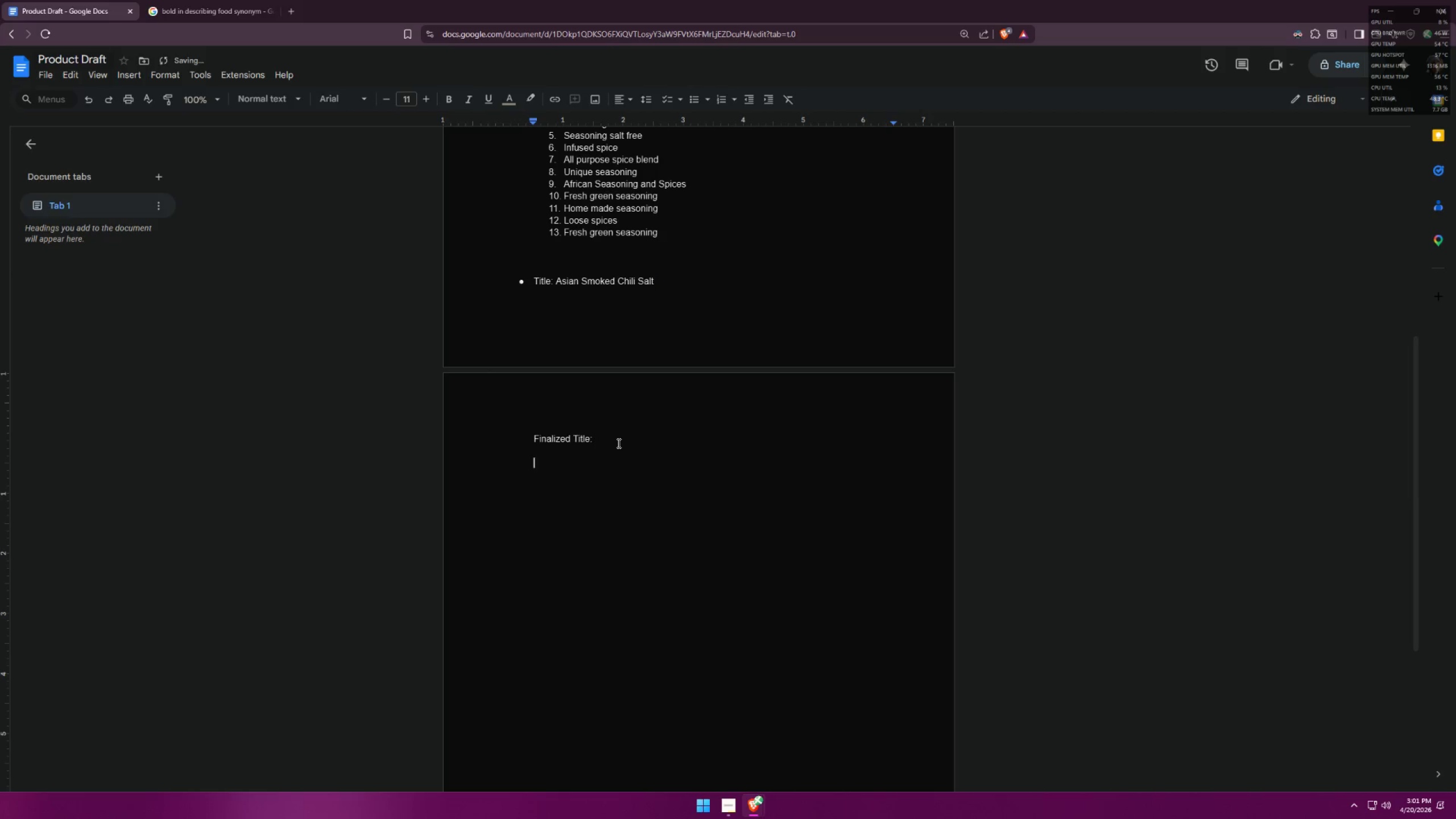 
type(Descriptuio)
key(Backspace)
key(Backspace)
key(Backspace)
type(ion: )
 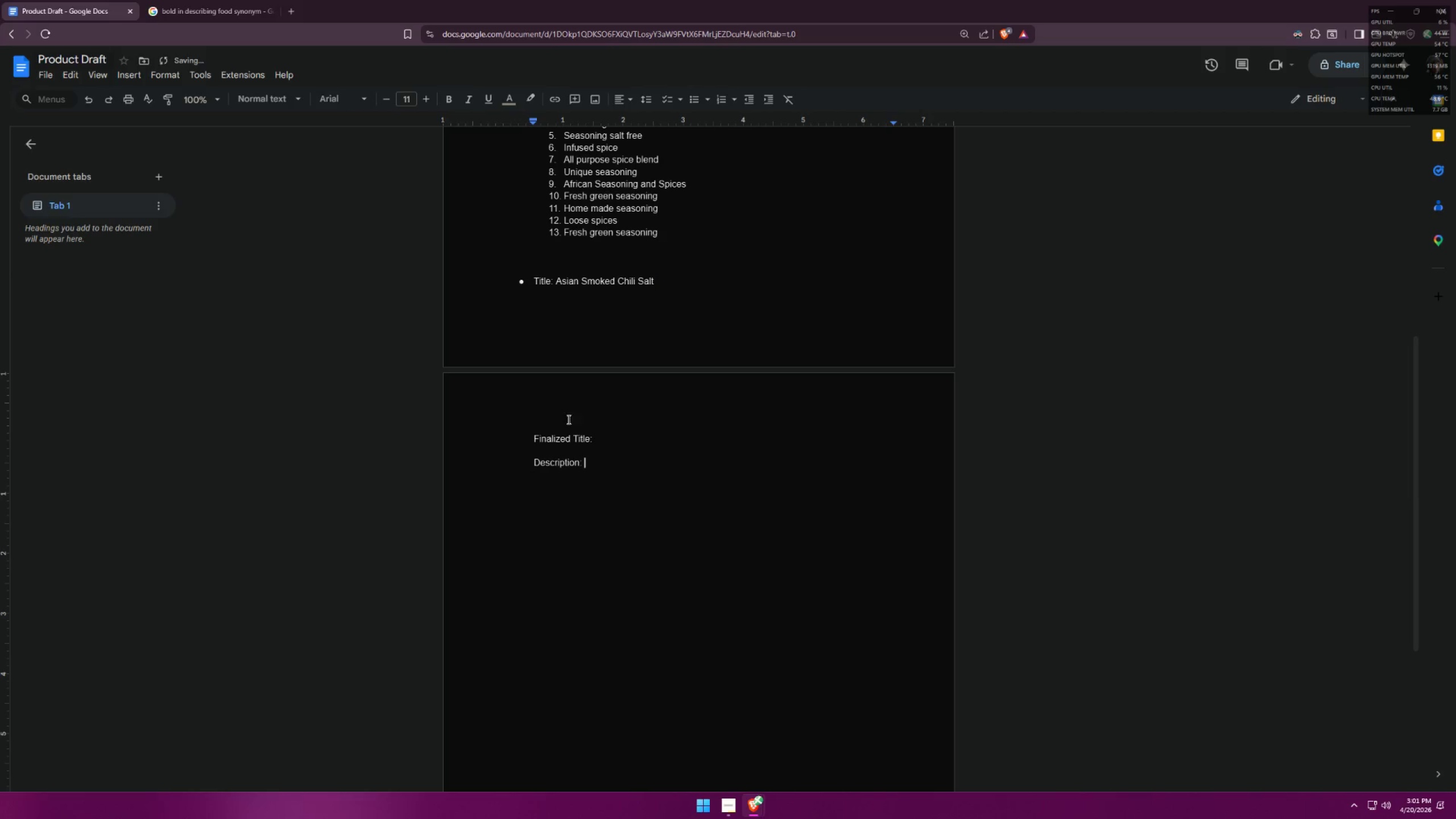 
scroll: coordinate [647, 409], scroll_direction: up, amount: 9.0
 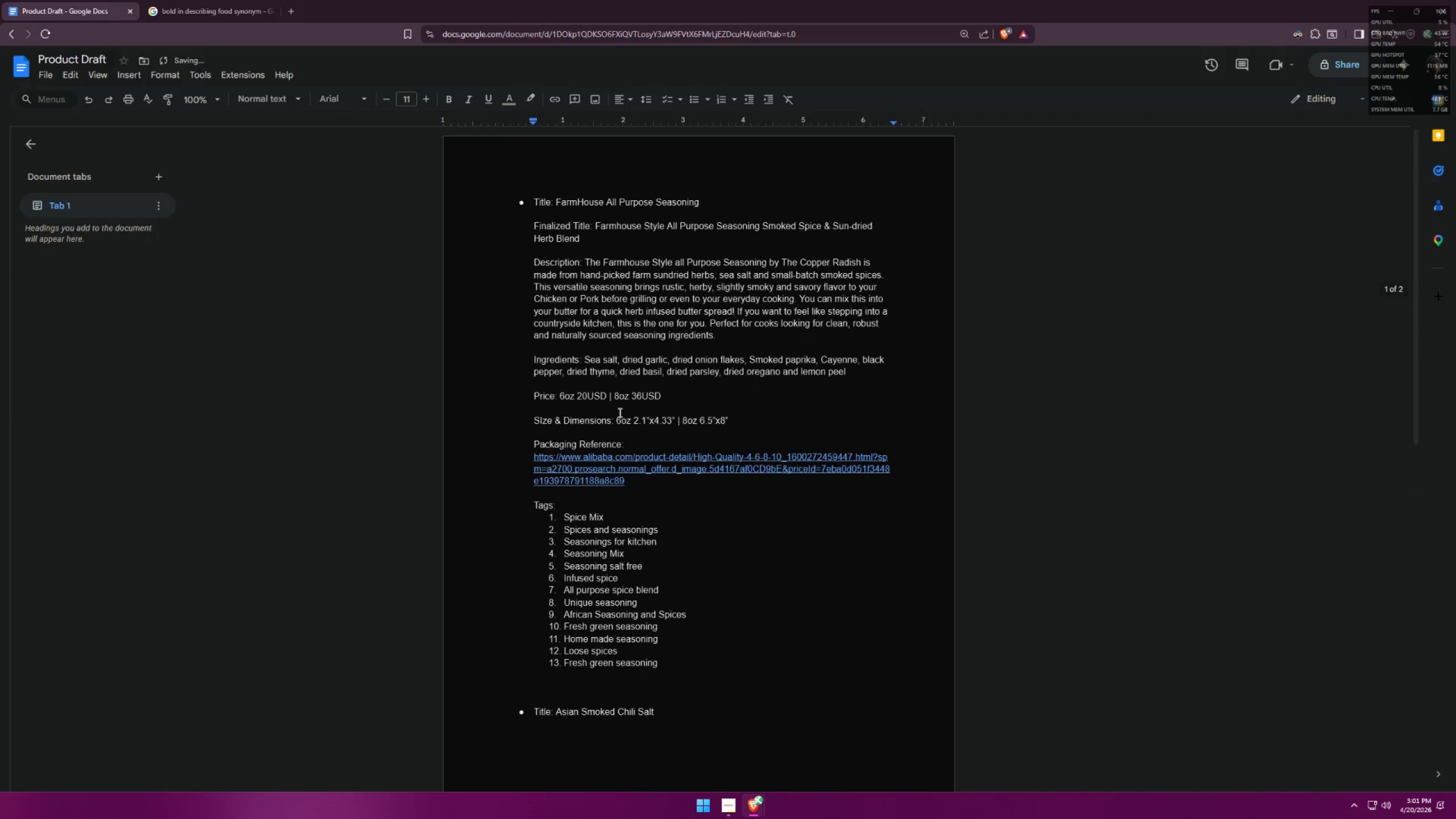 
scroll: coordinate [628, 468], scroll_direction: down, amount: 7.0
 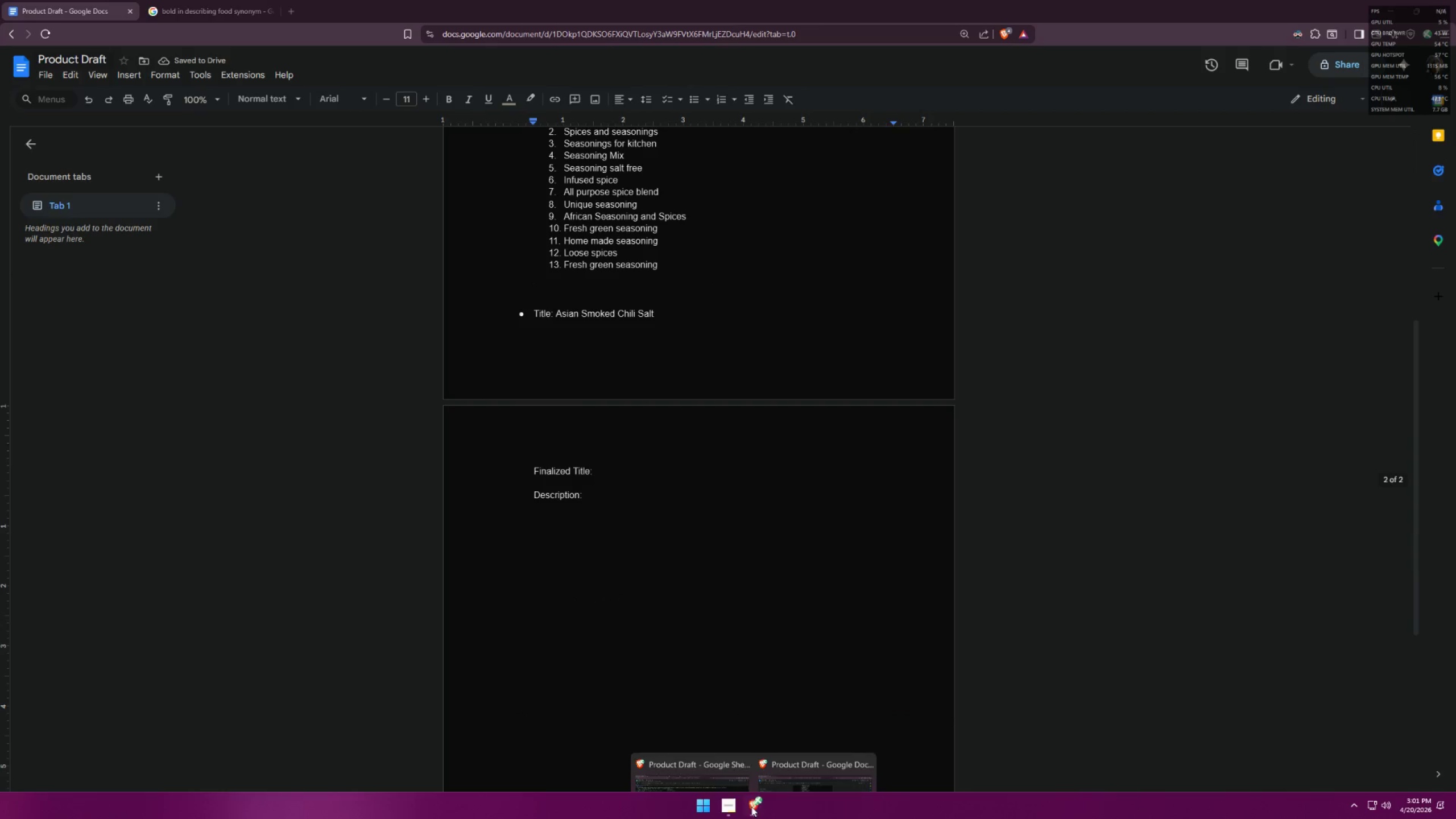 
double_click([689, 737])
 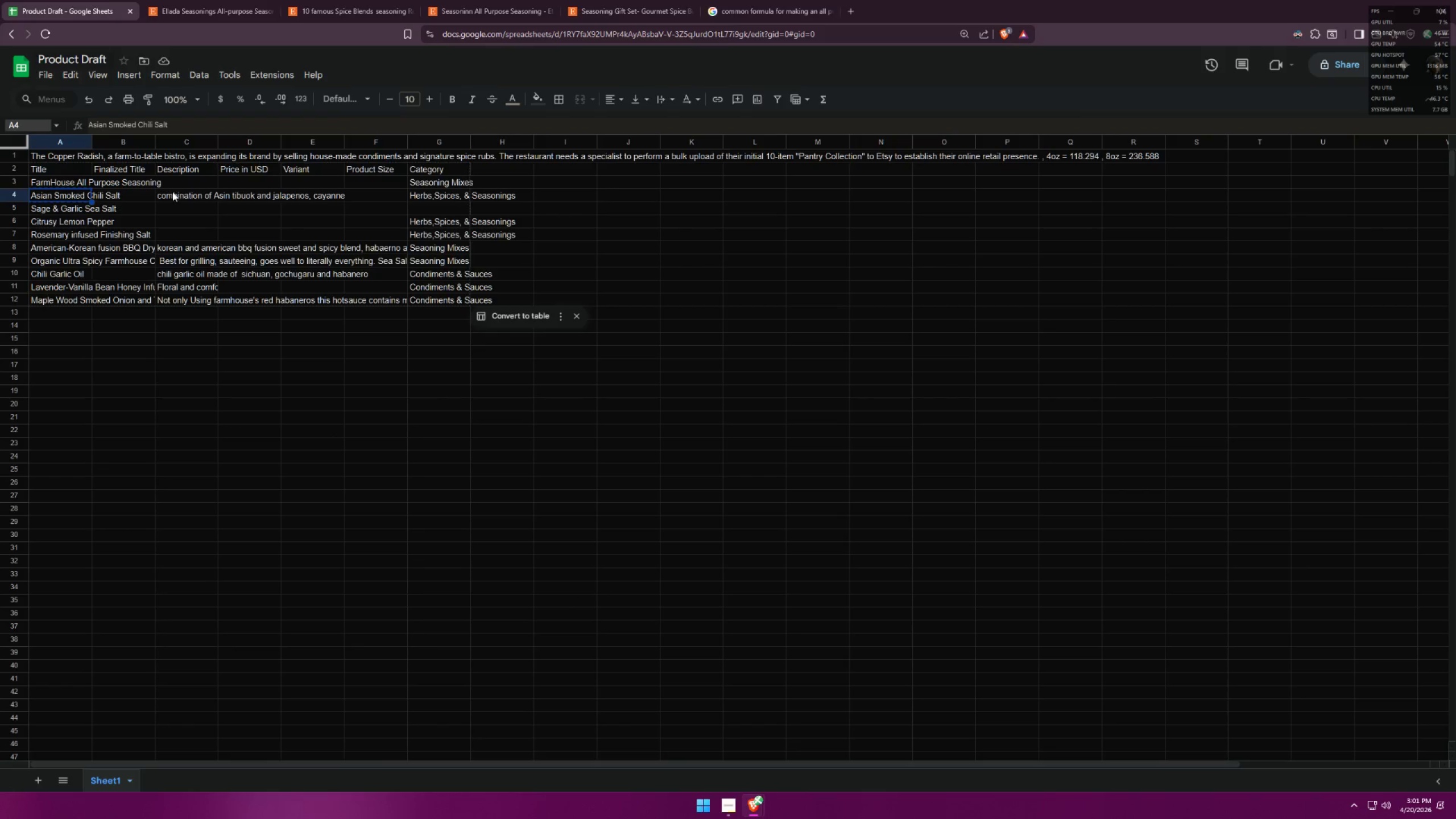 
double_click([172, 193])
 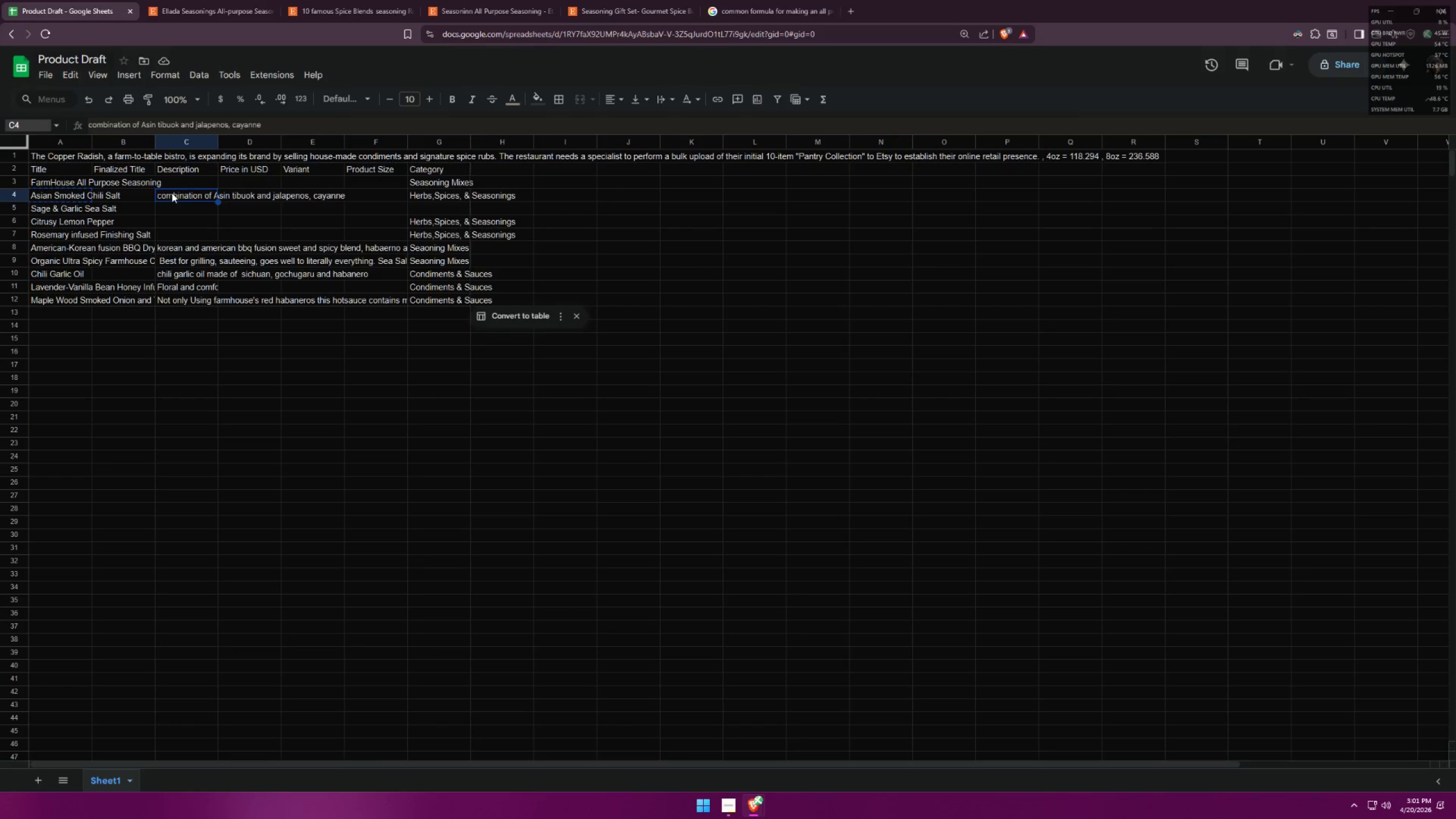 
triple_click([172, 193])
 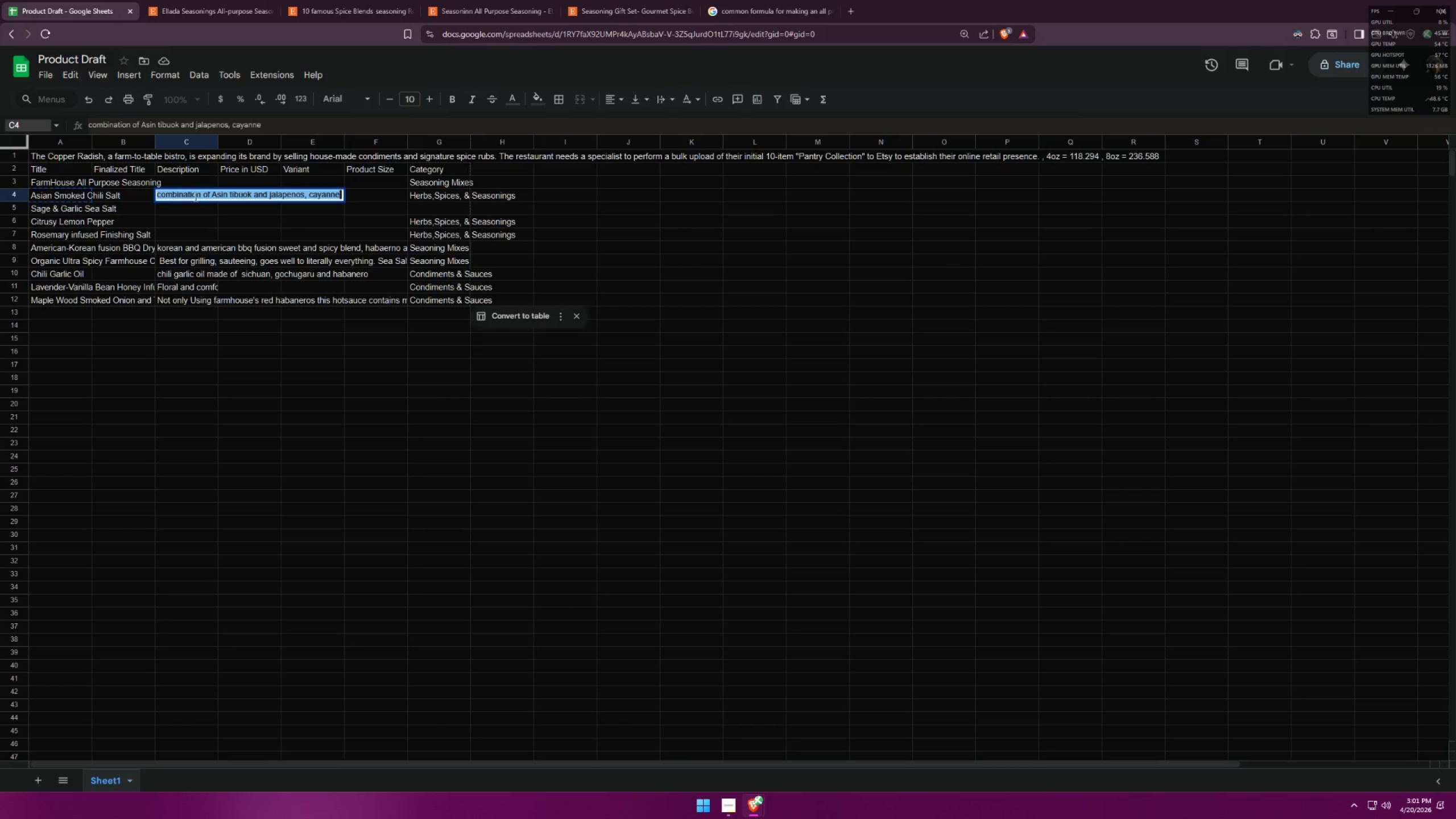 
key(Control+C)
 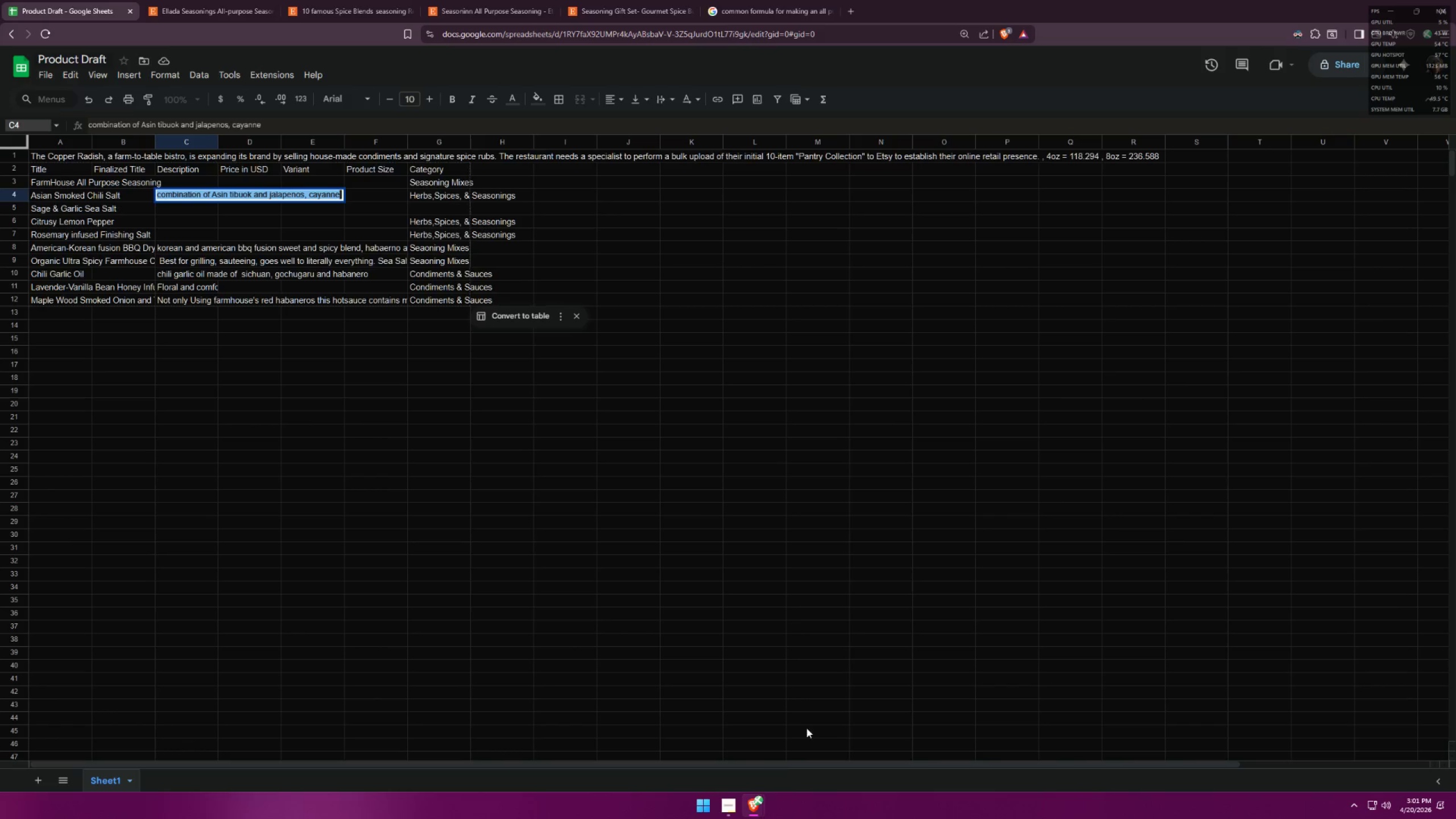 
left_click([756, 810])
 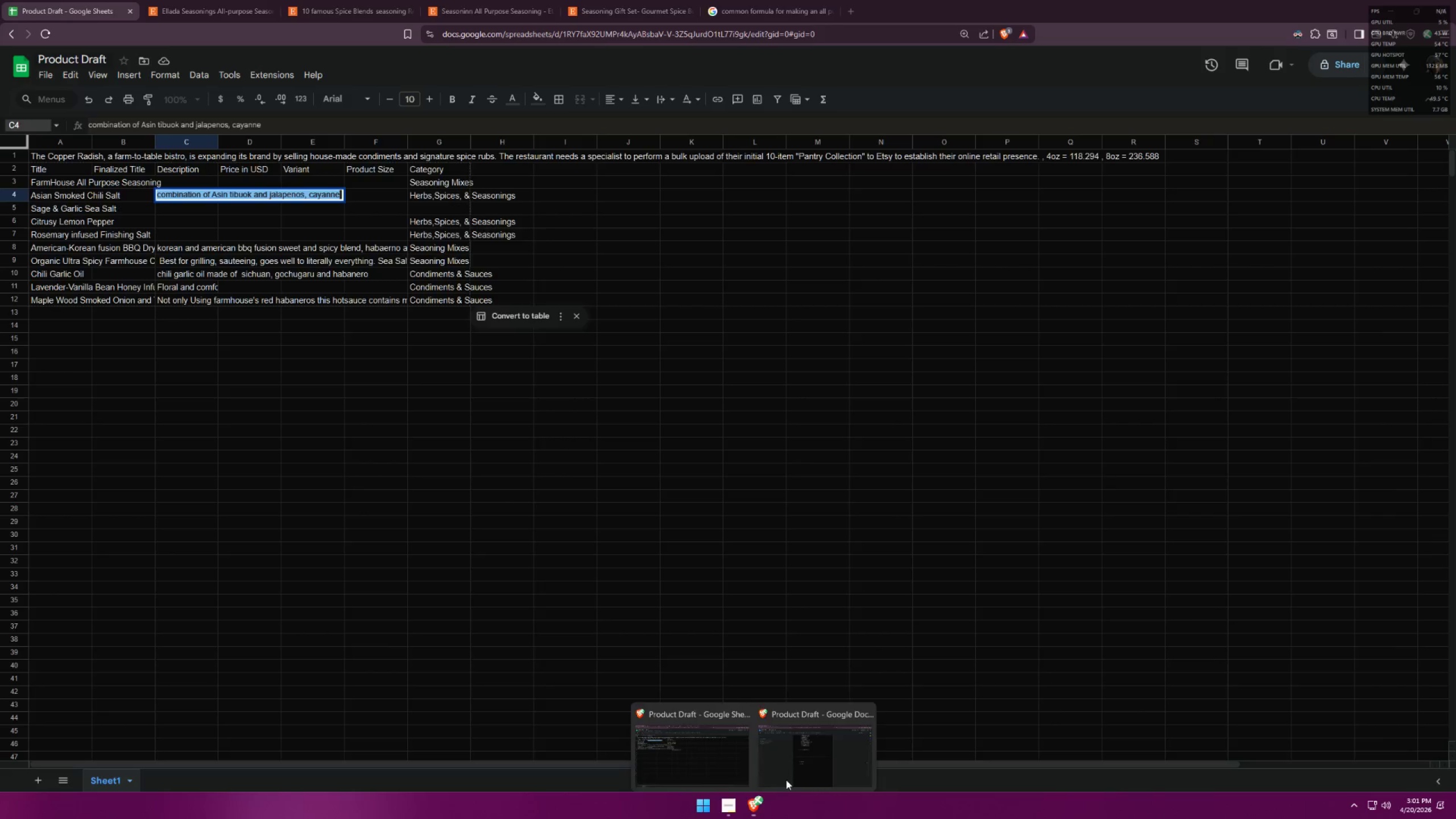 
left_click([809, 756])
 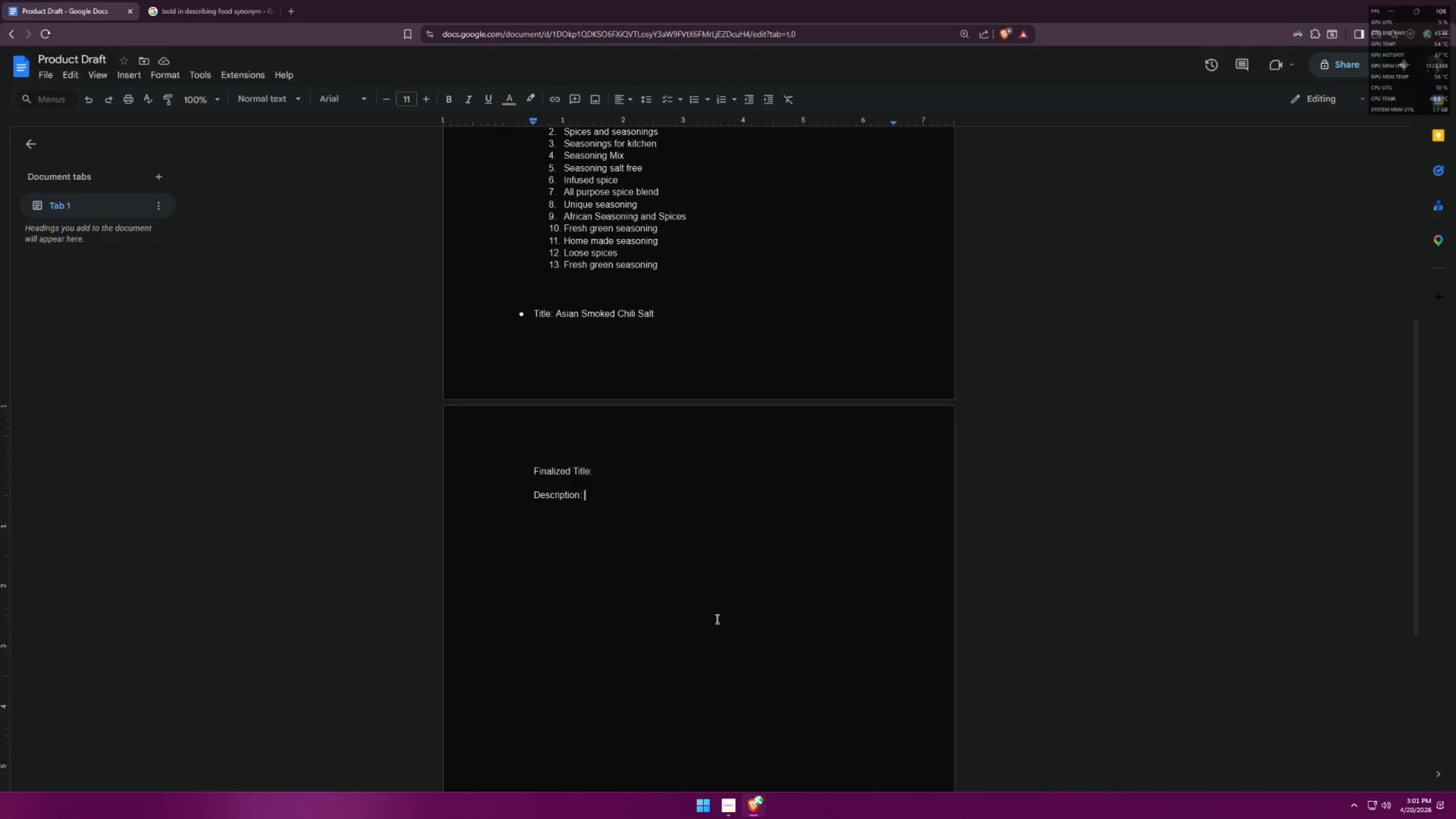 
key(Control+ControlLeft)
 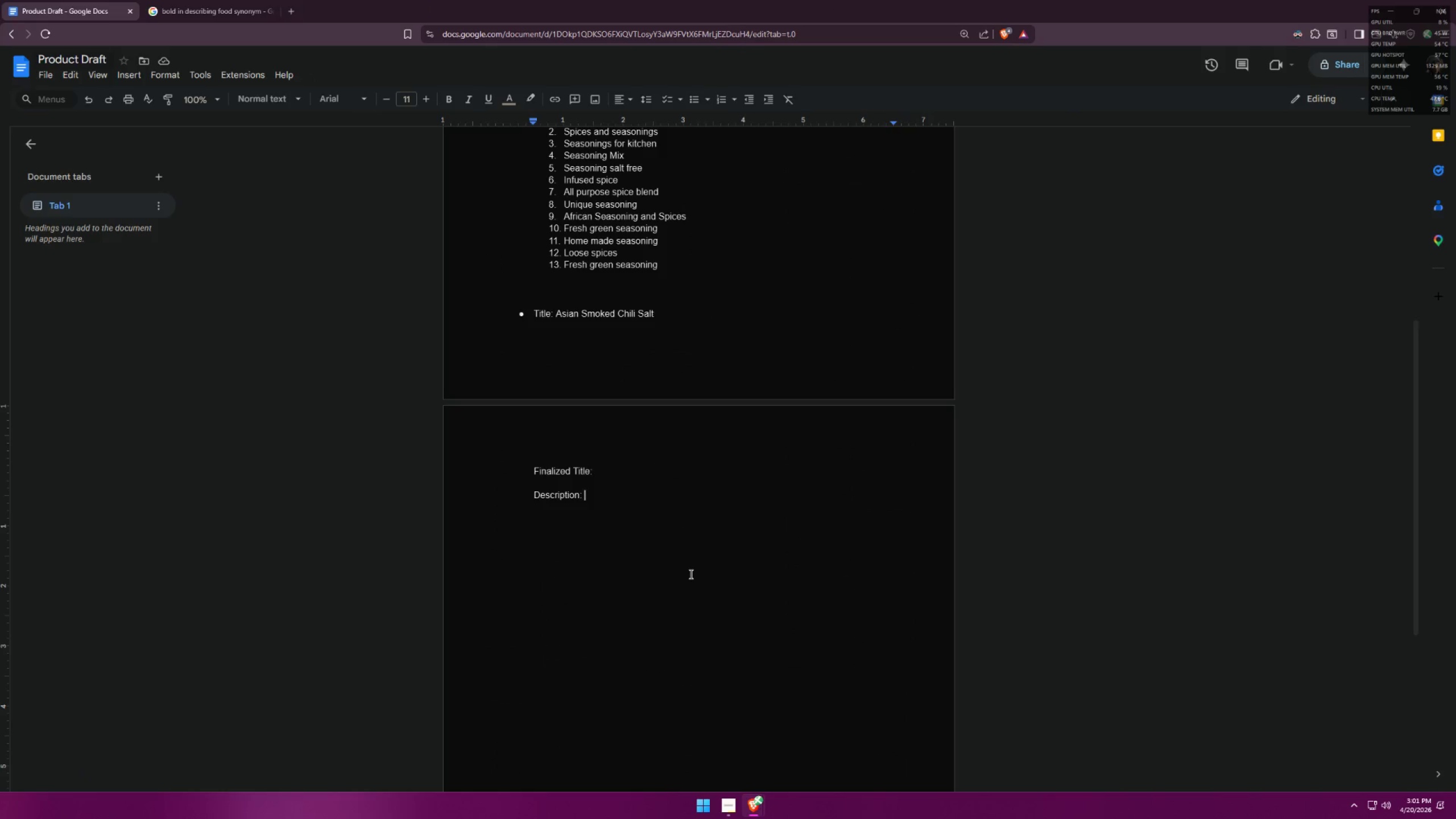 
key(Control+V)
 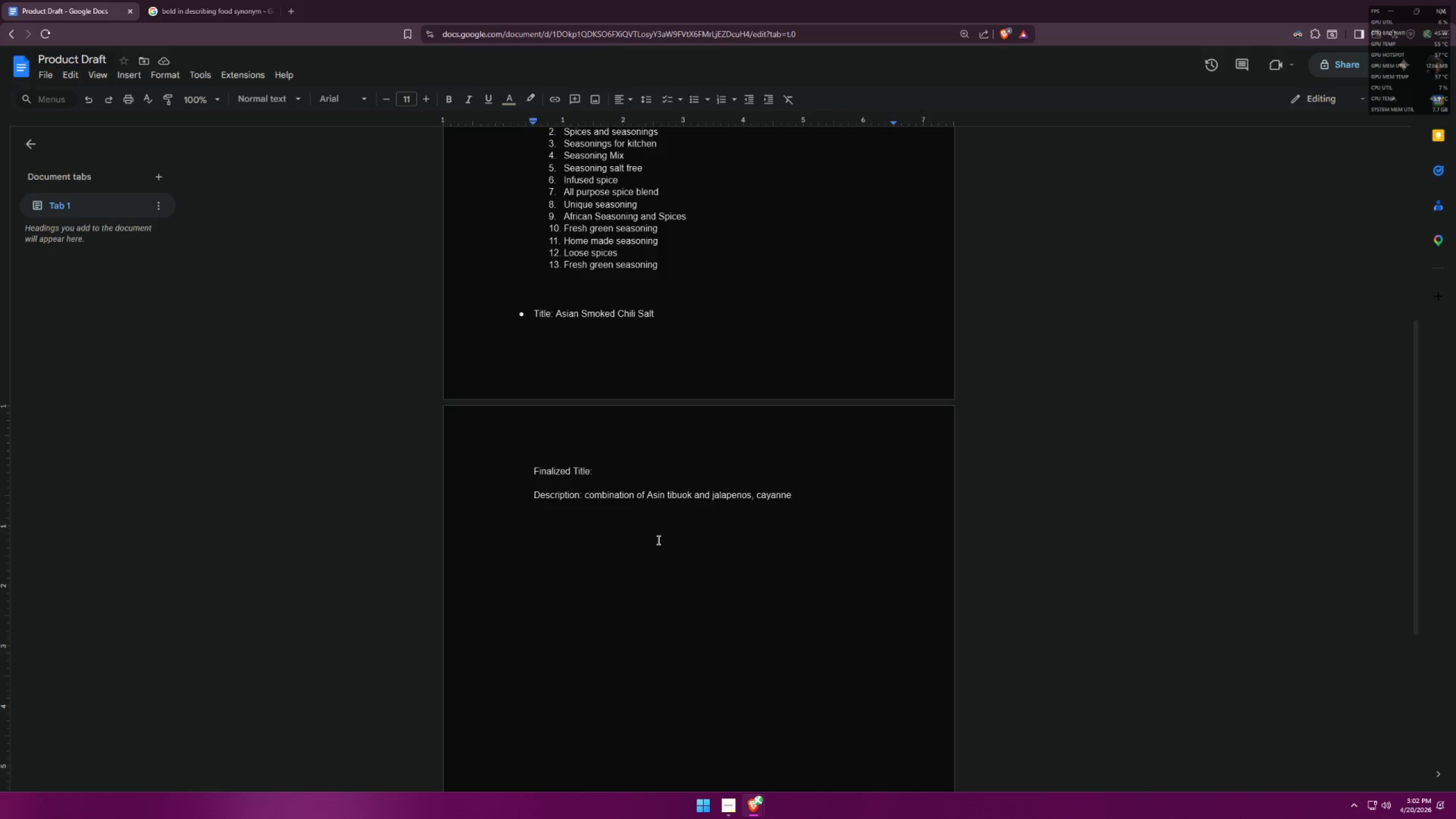 
wait(42.47)
 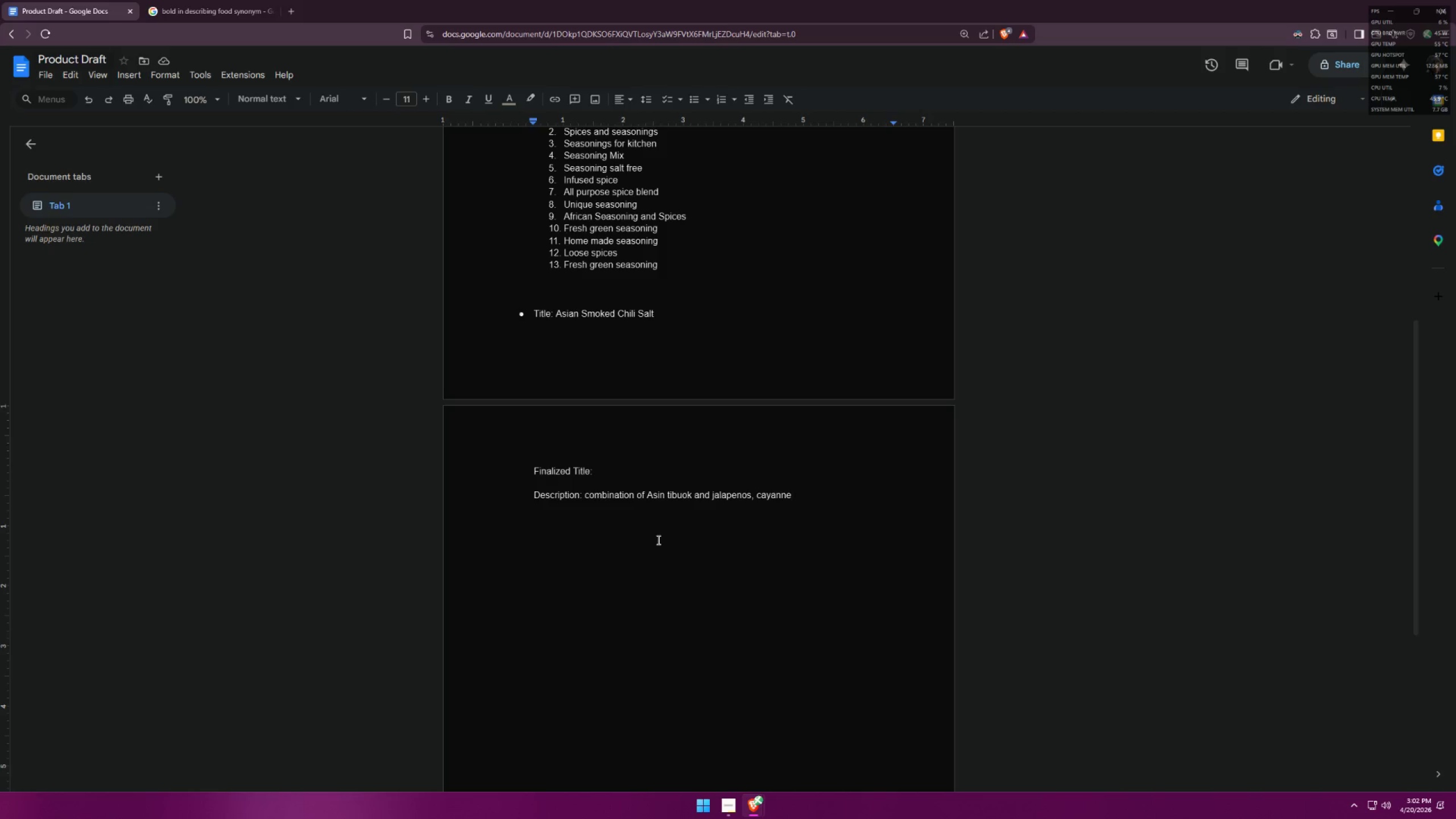 
key(Enter)
 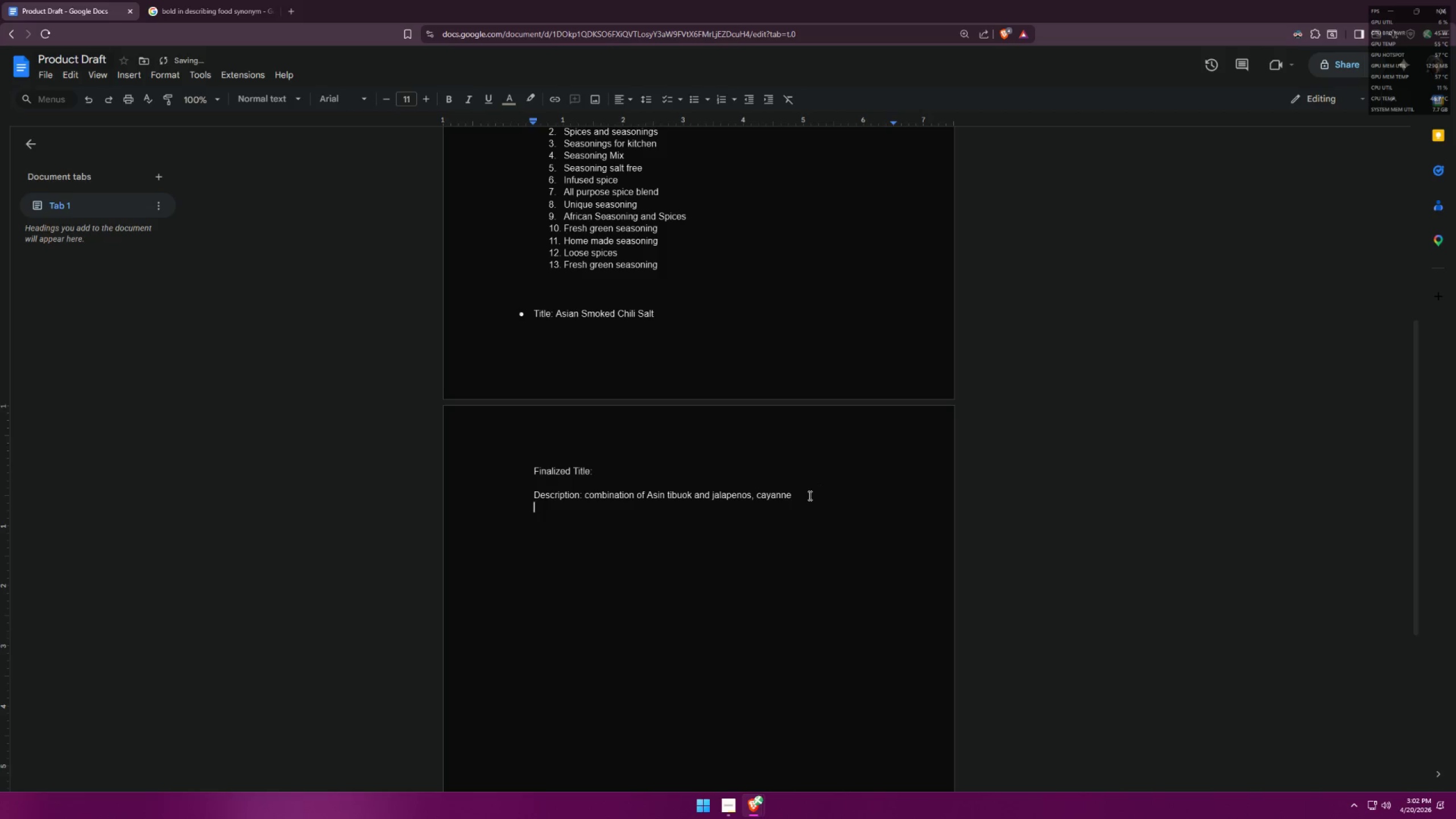 
key(Enter)
 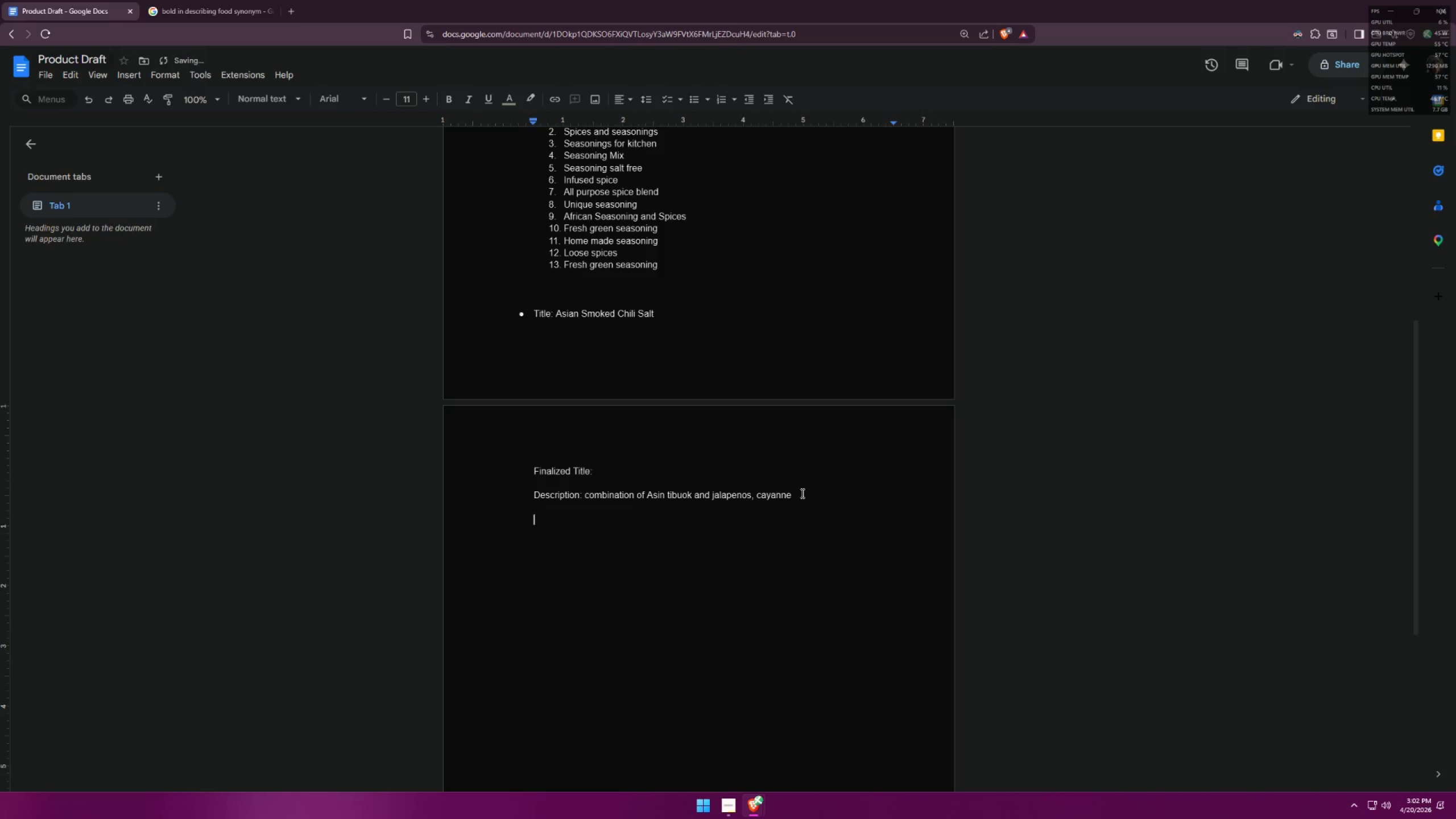 
scroll: coordinate [814, 453], scroll_direction: up, amount: 8.0
 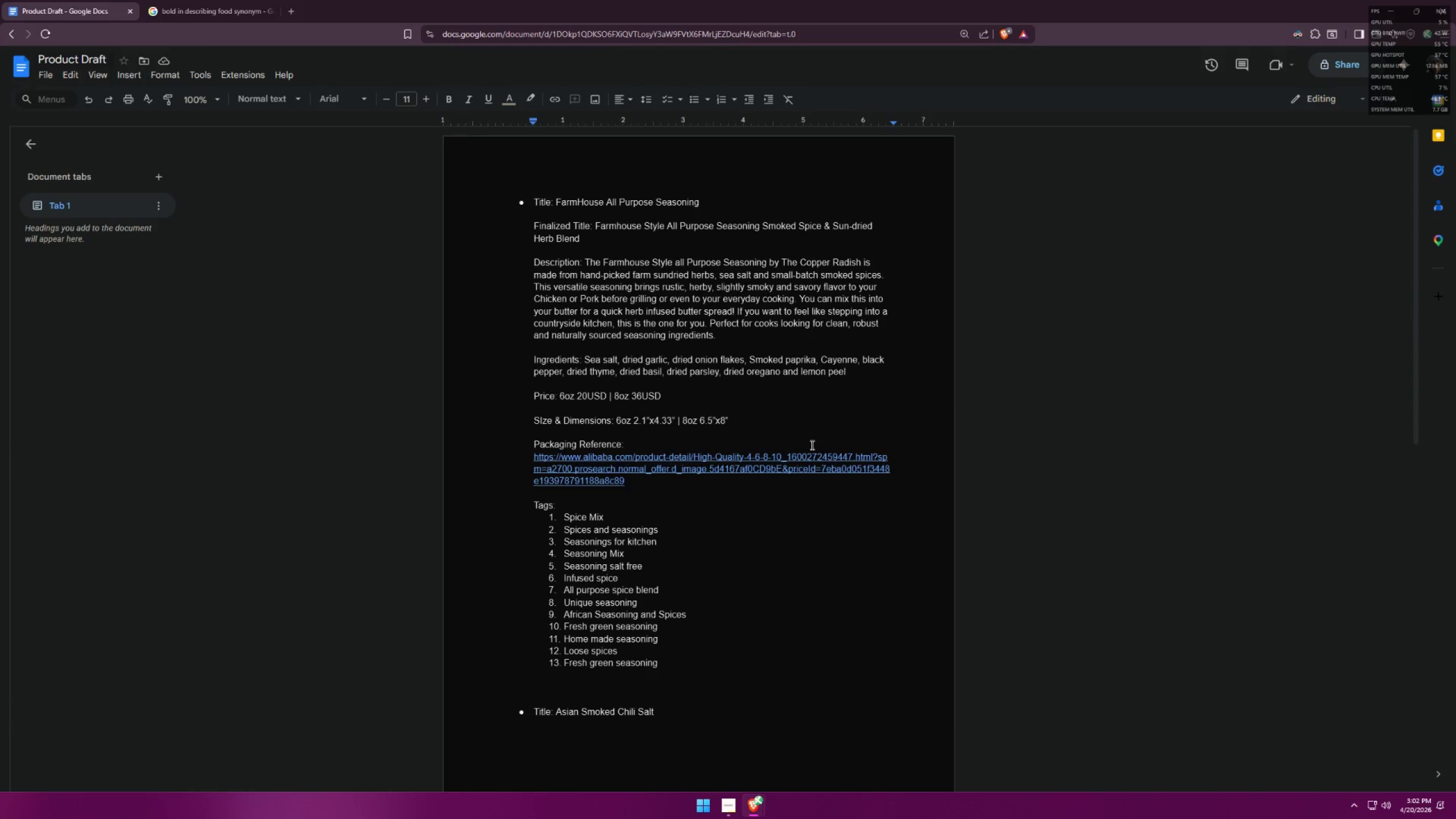 
wait(6.85)
 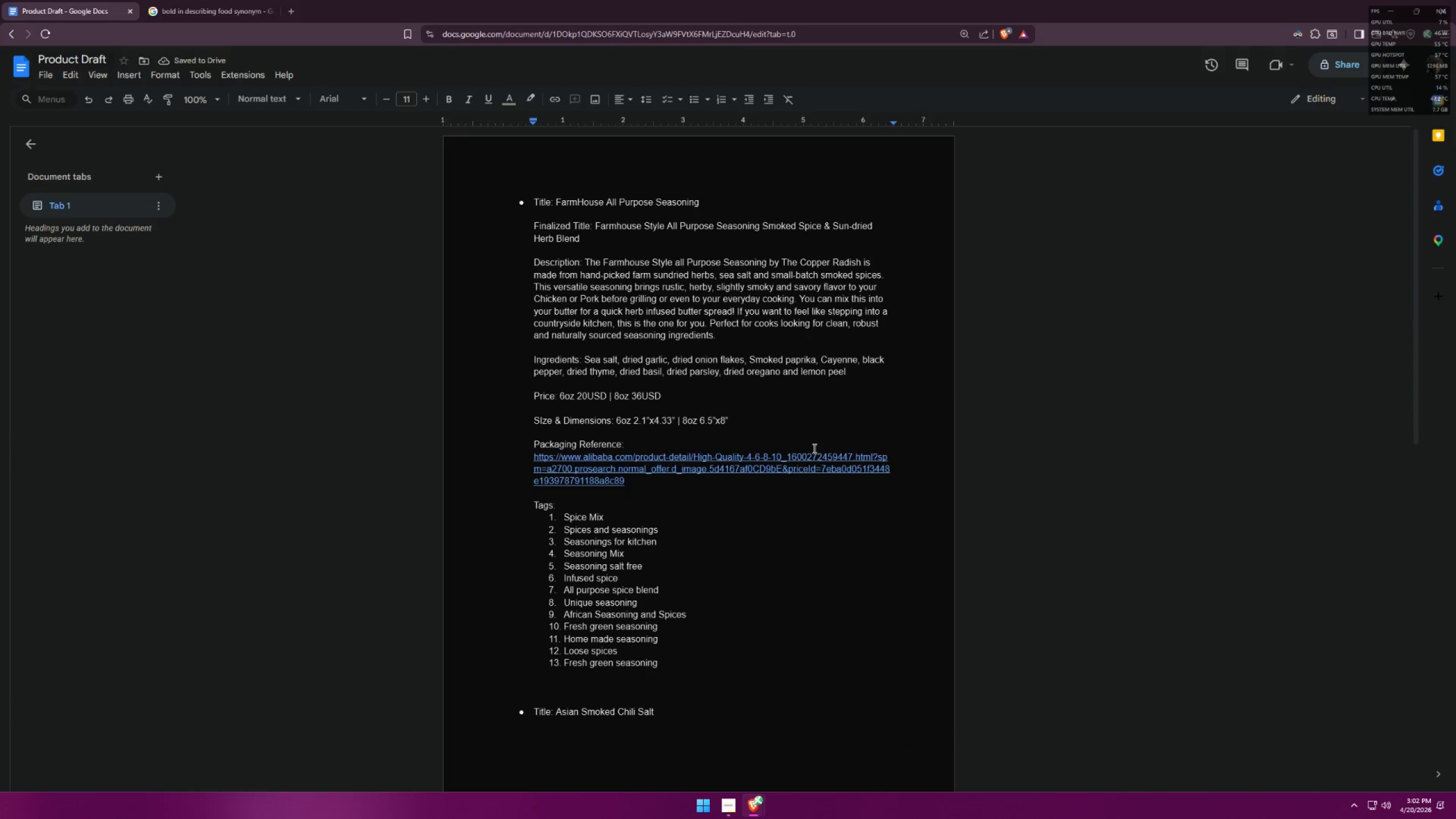 
scroll: coordinate [811, 444], scroll_direction: down, amount: 9.0
 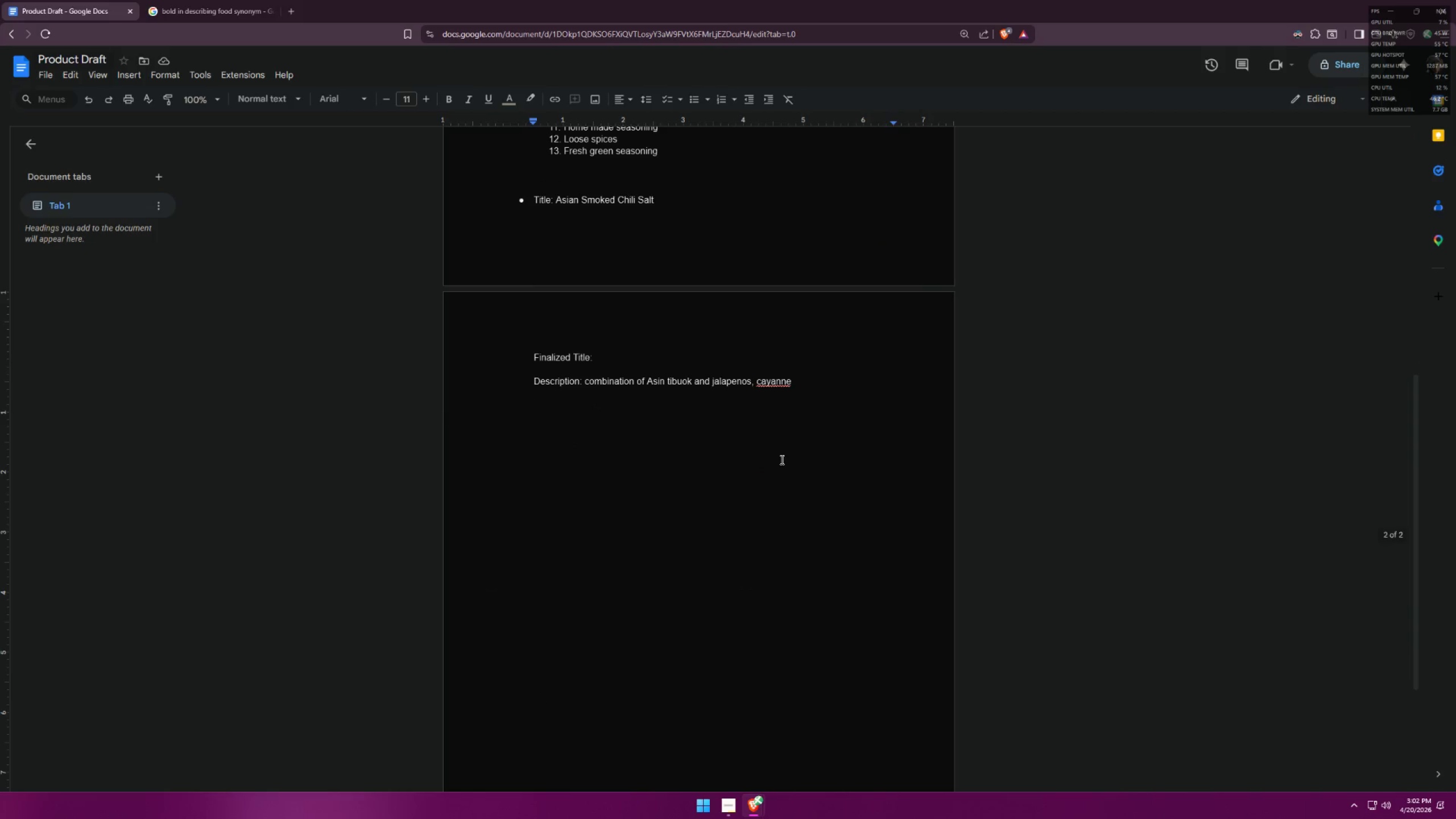 
type(Price)
 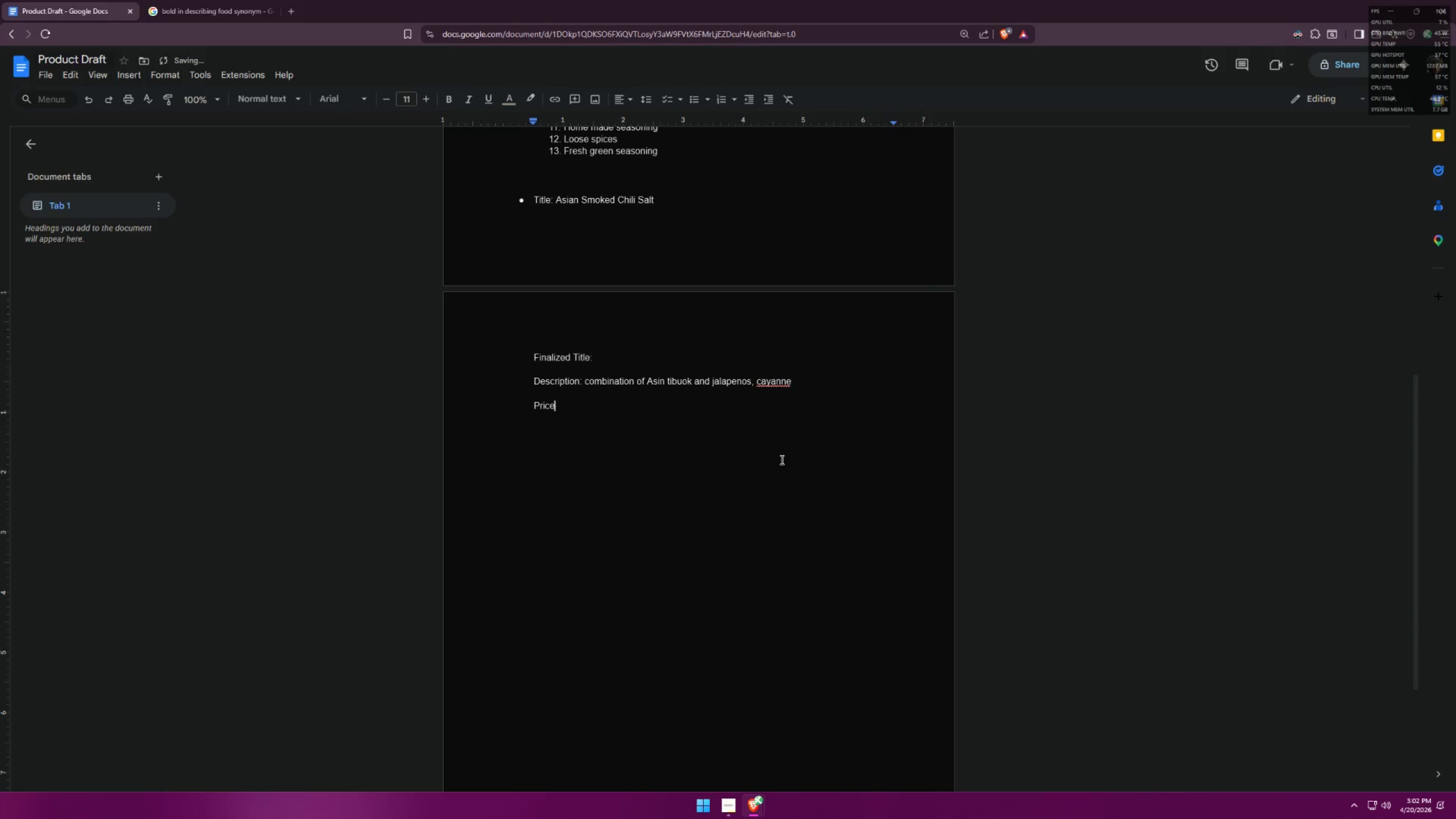 
key(Enter)
 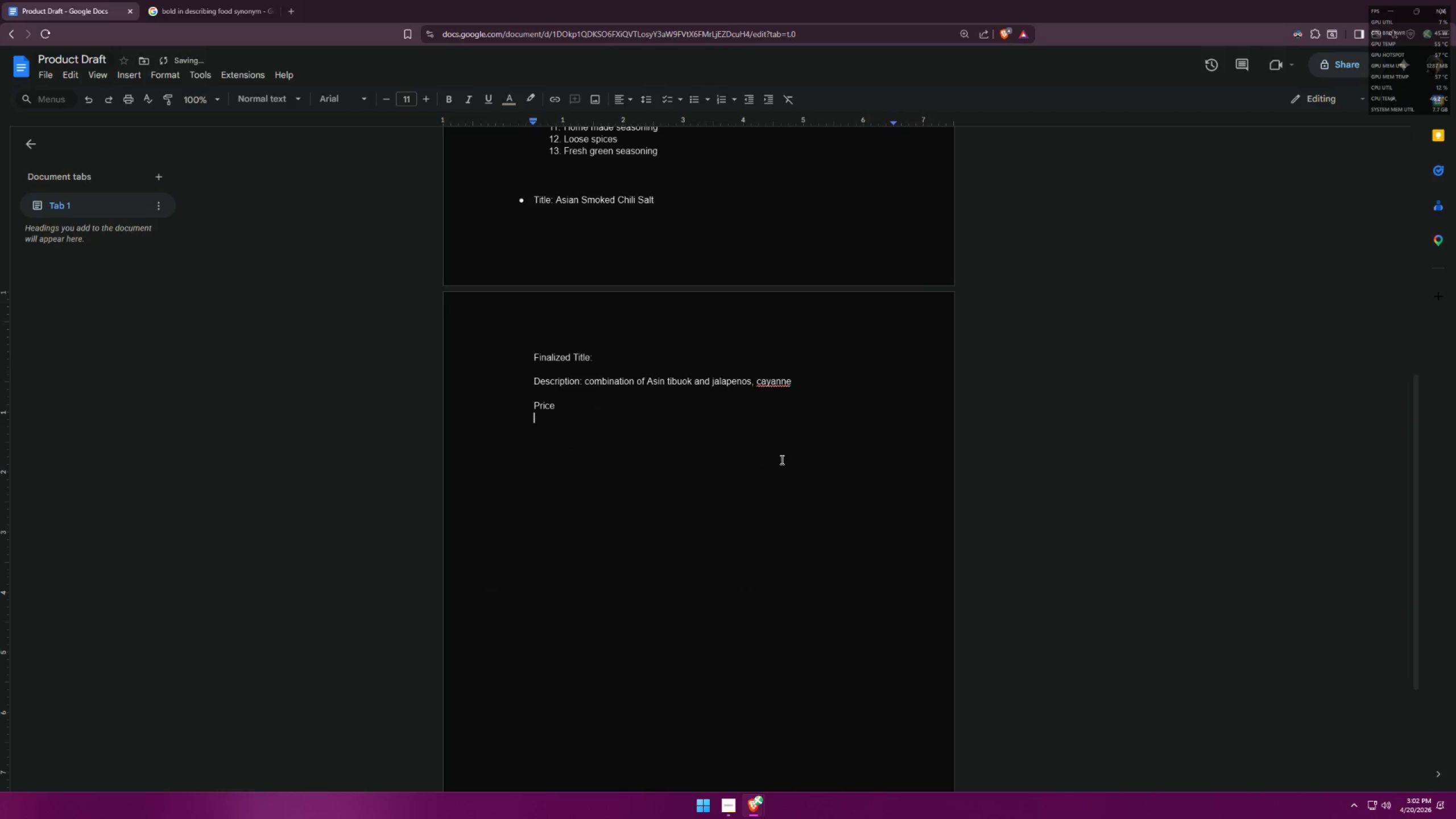 
key(Backspace)
 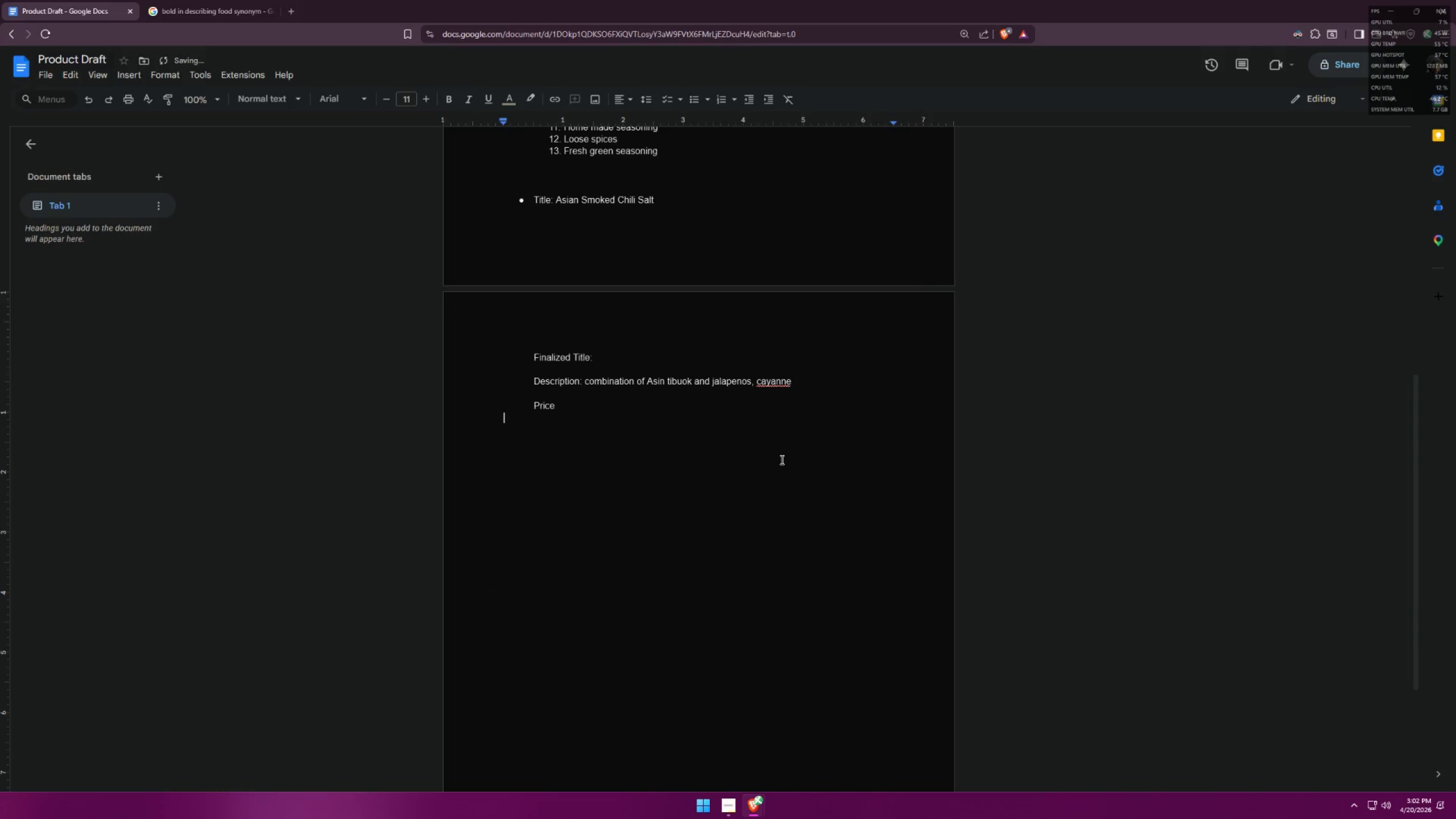 
key(Shift+ShiftLeft)
 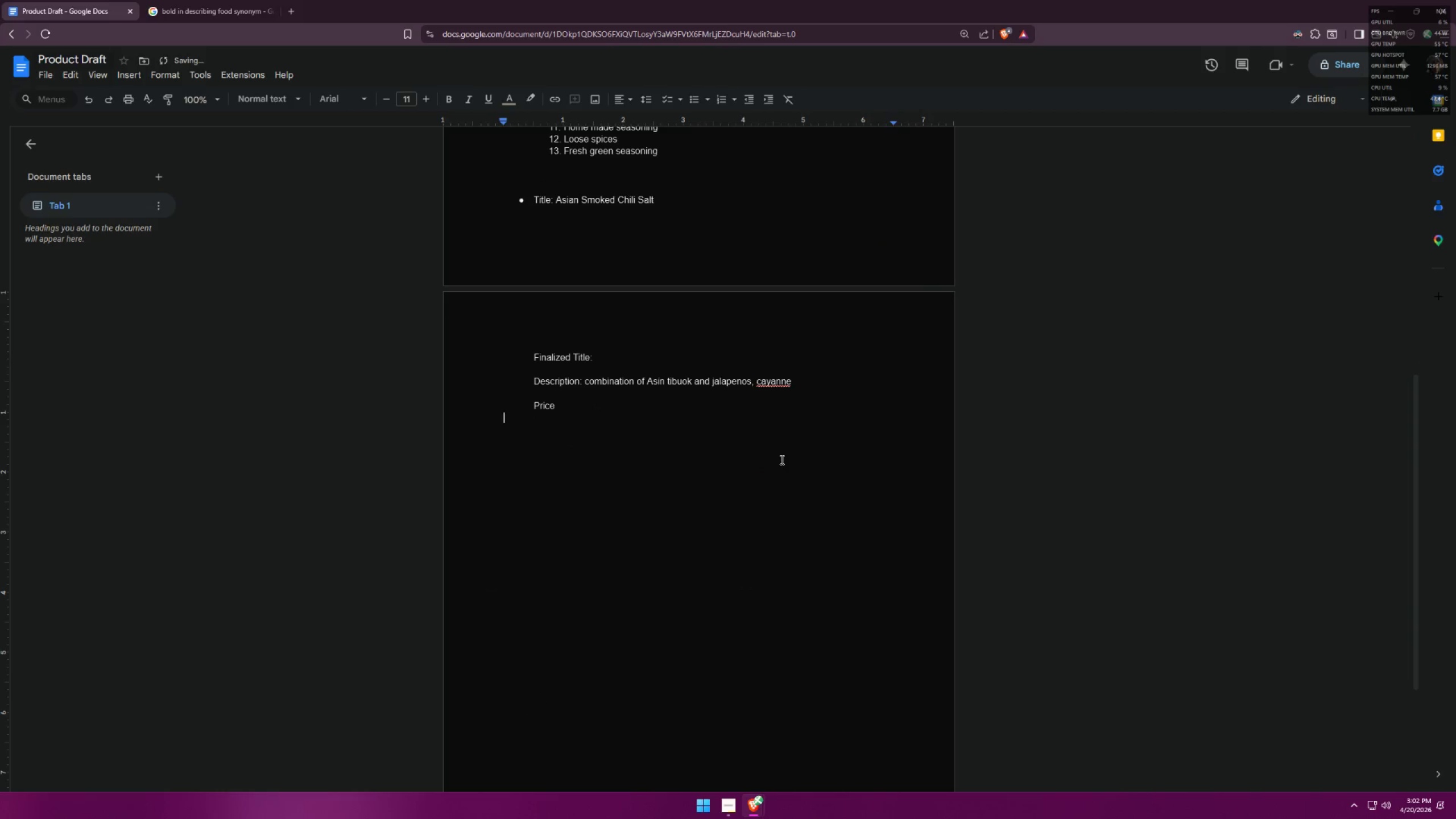 
key(Backspace)
 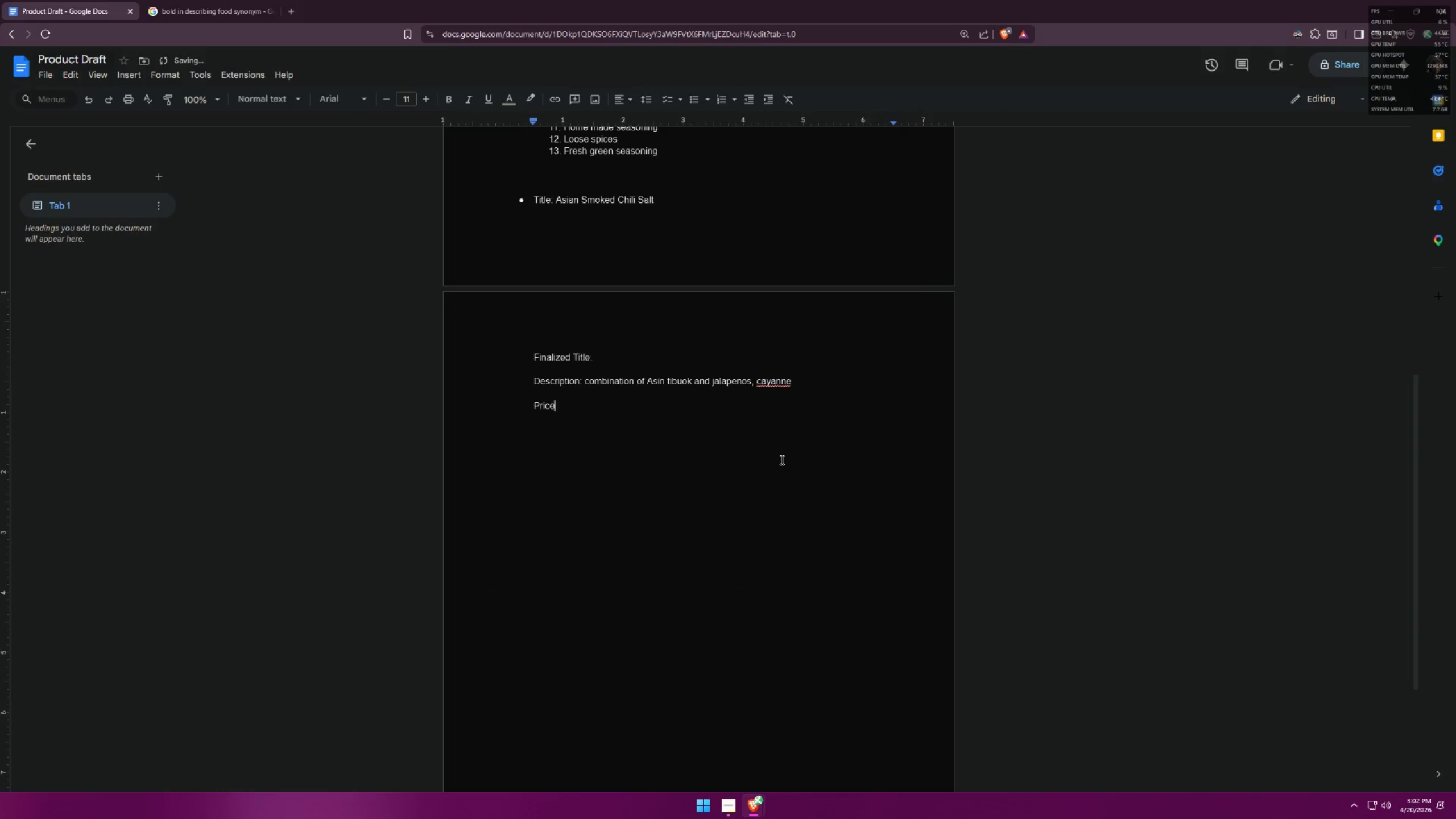 
key(Shift+ShiftLeft)
 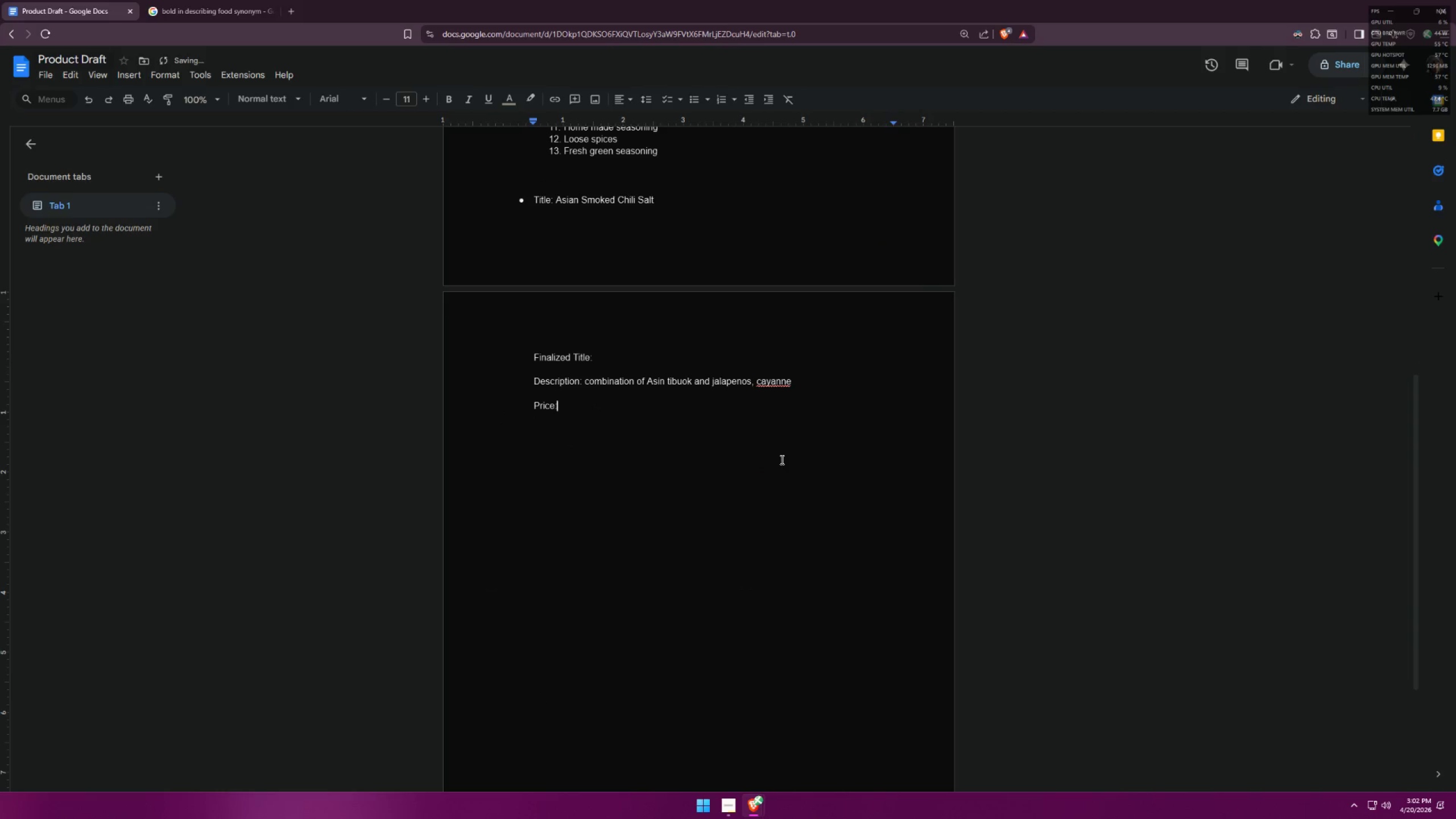 
key(Shift+Semicolon)
 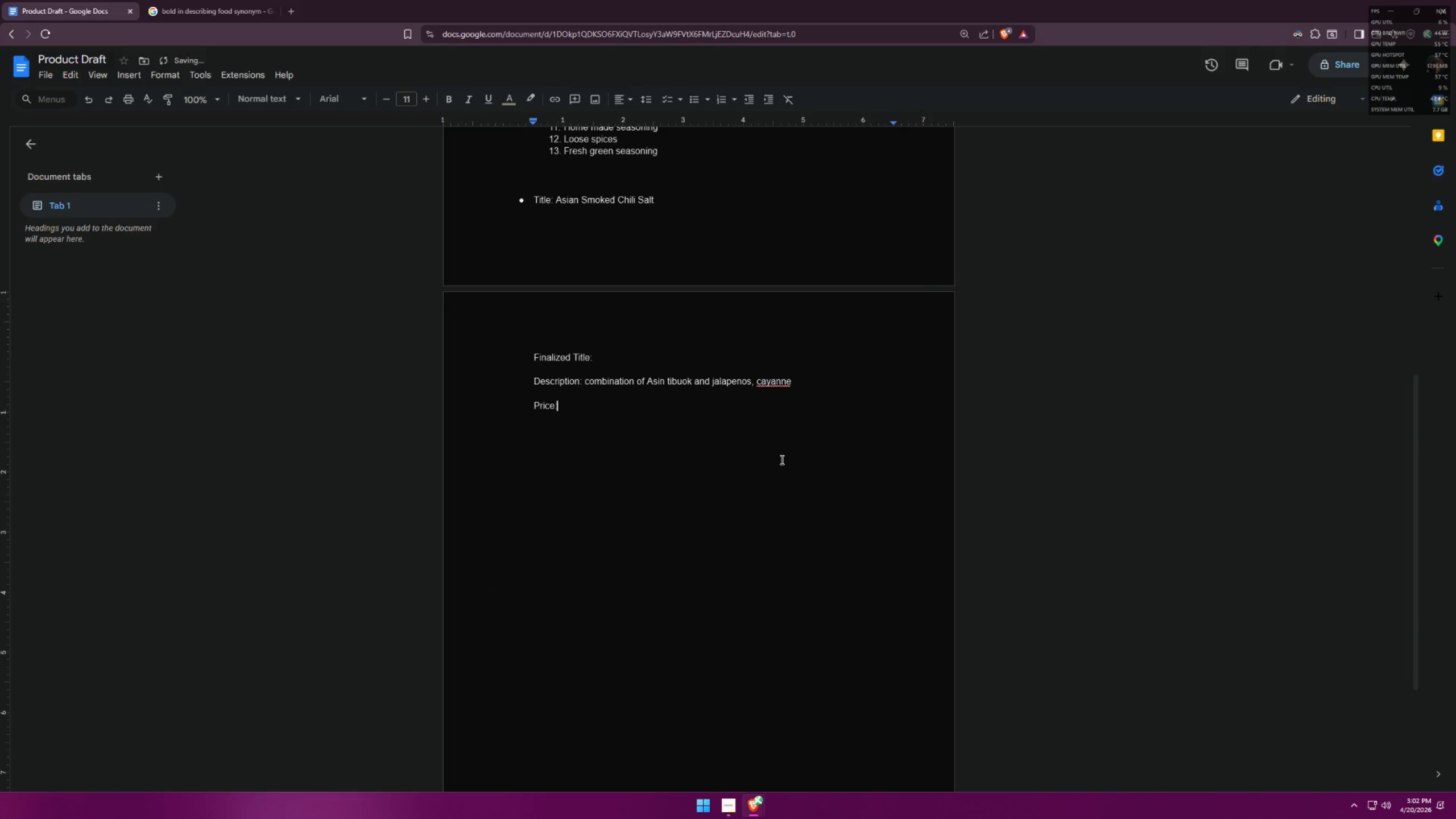 
key(Enter)
 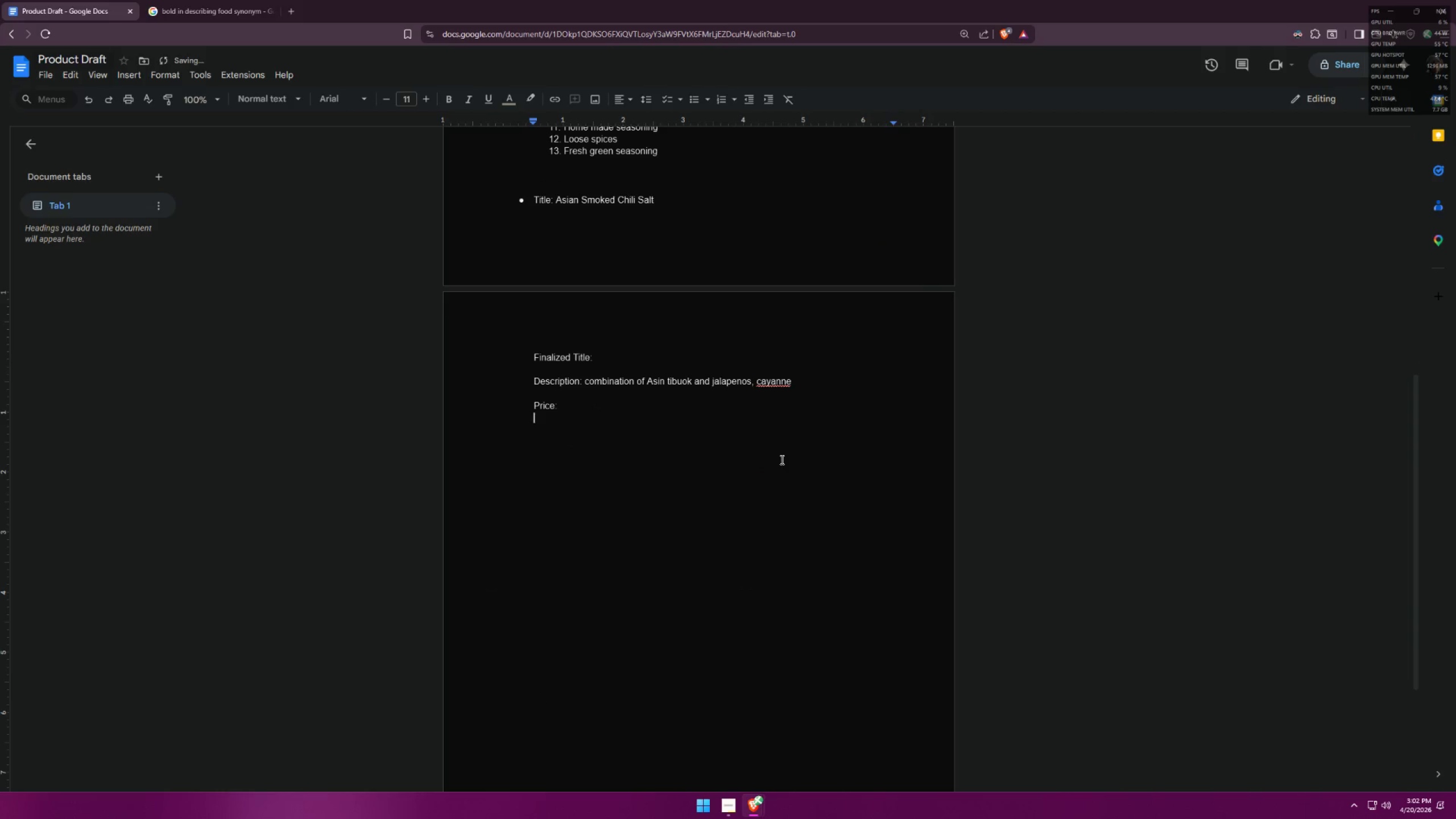 
key(Enter)
 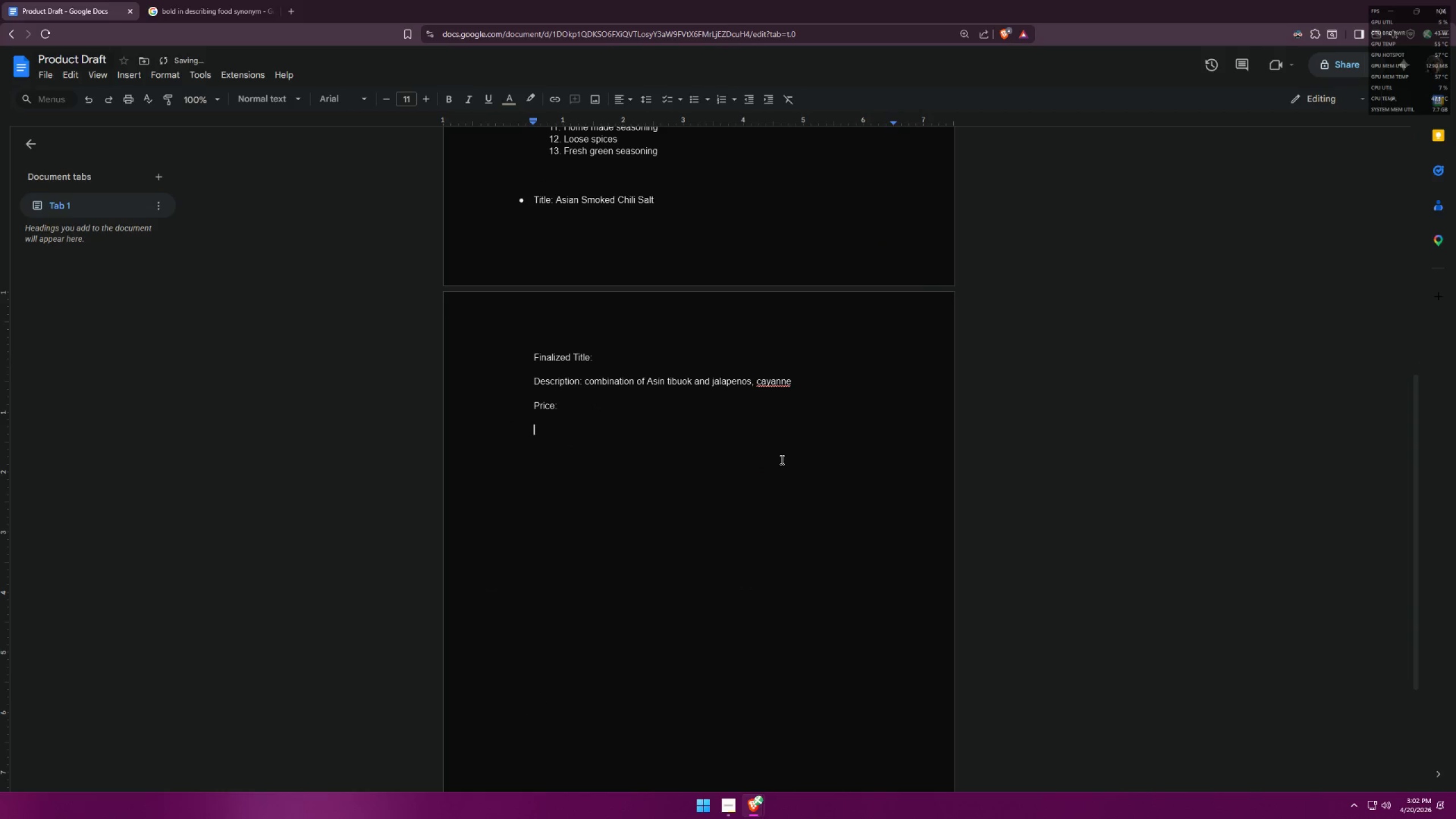 
scroll: coordinate [707, 350], scroll_direction: up, amount: 6.0
 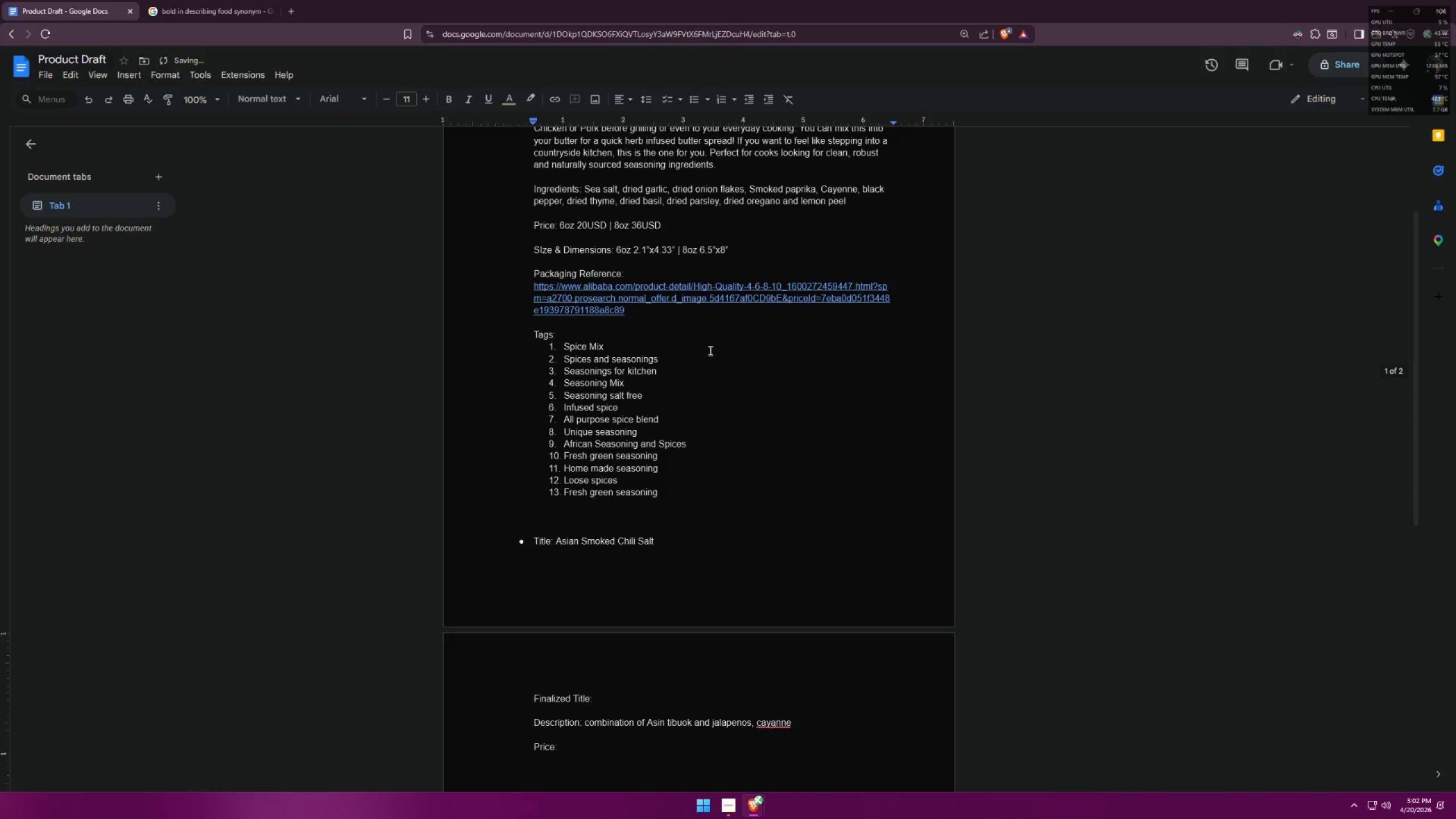 
type(Size & Dimensions:)
 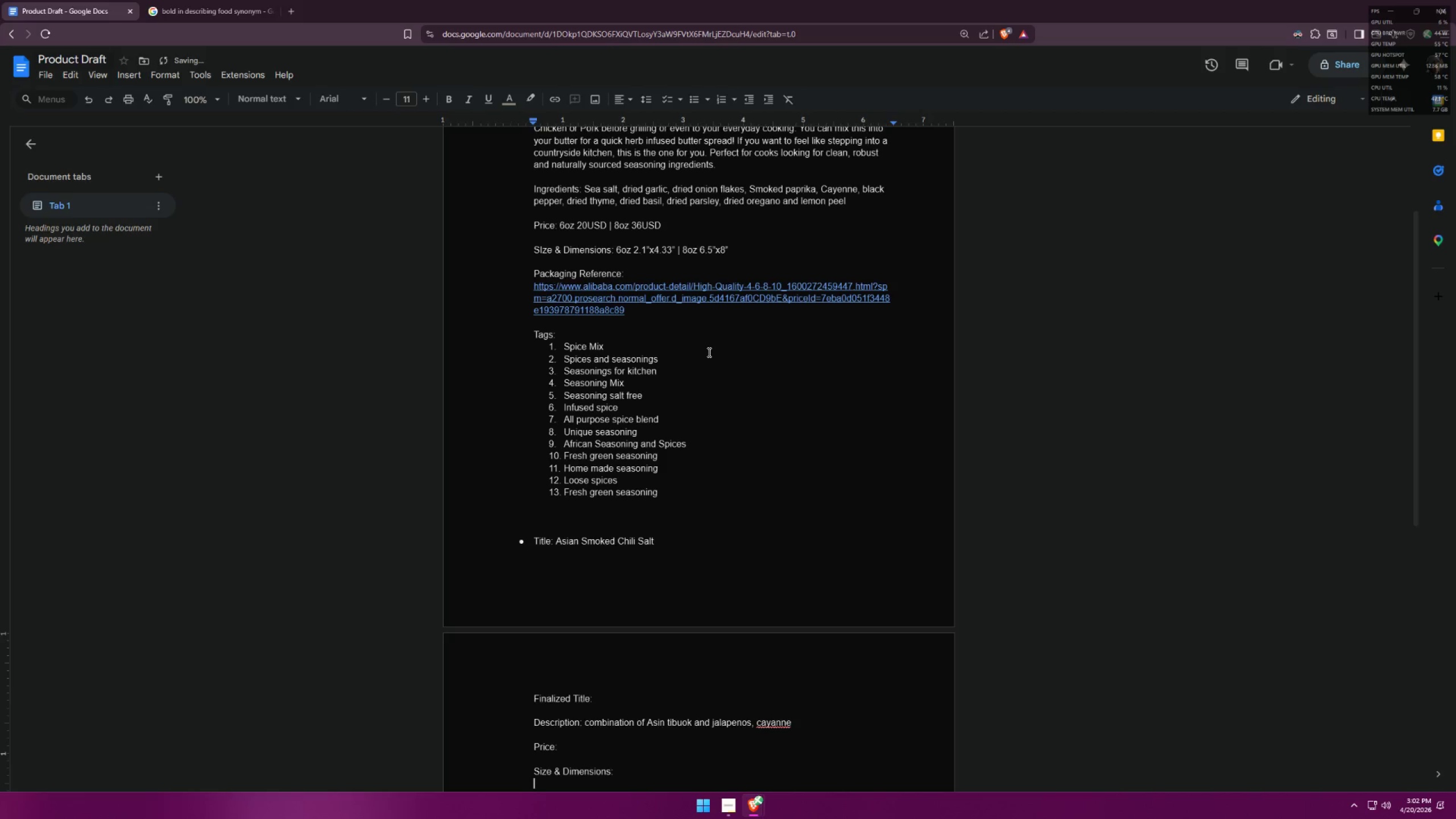 
 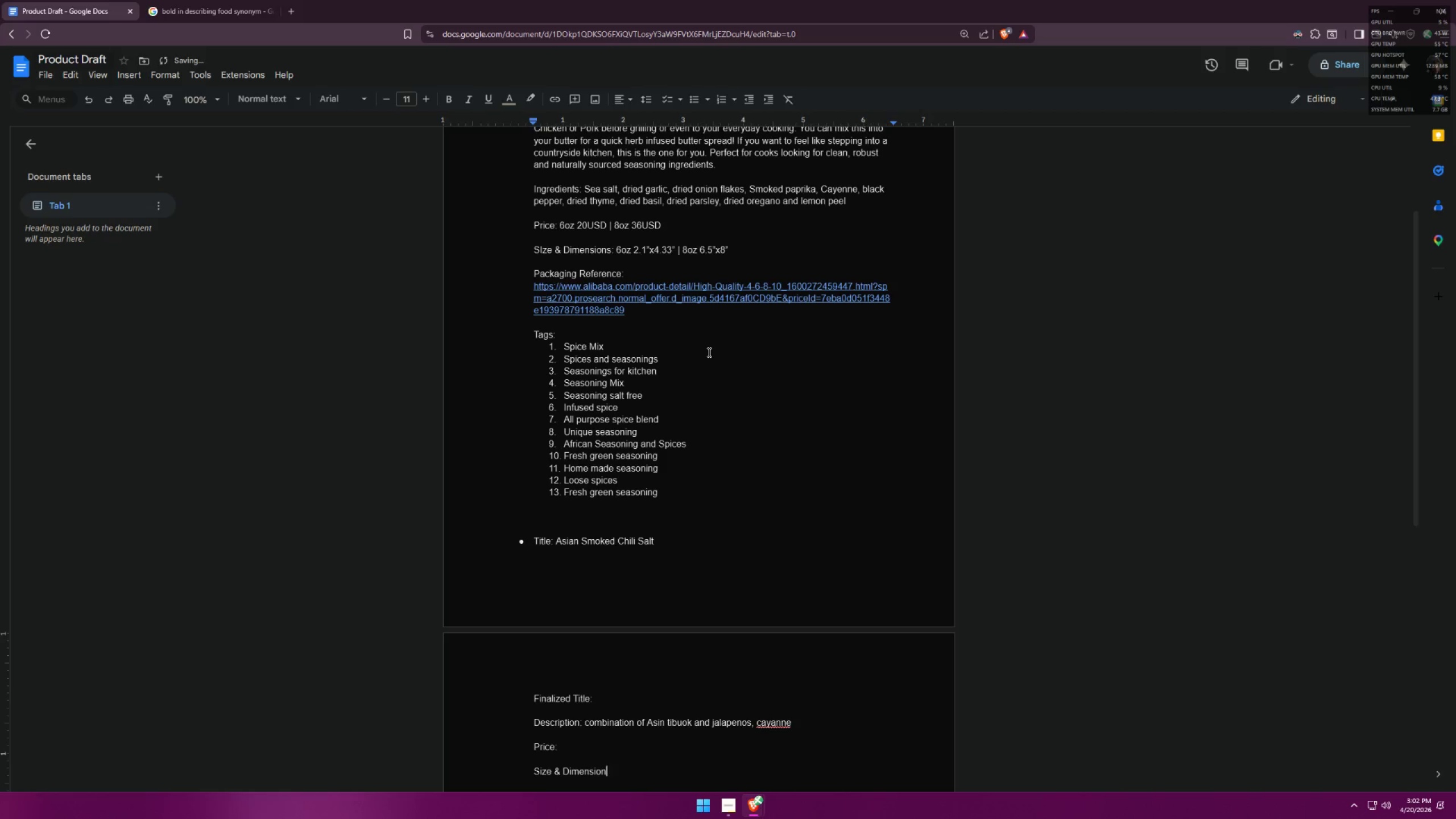 
key(Enter)
 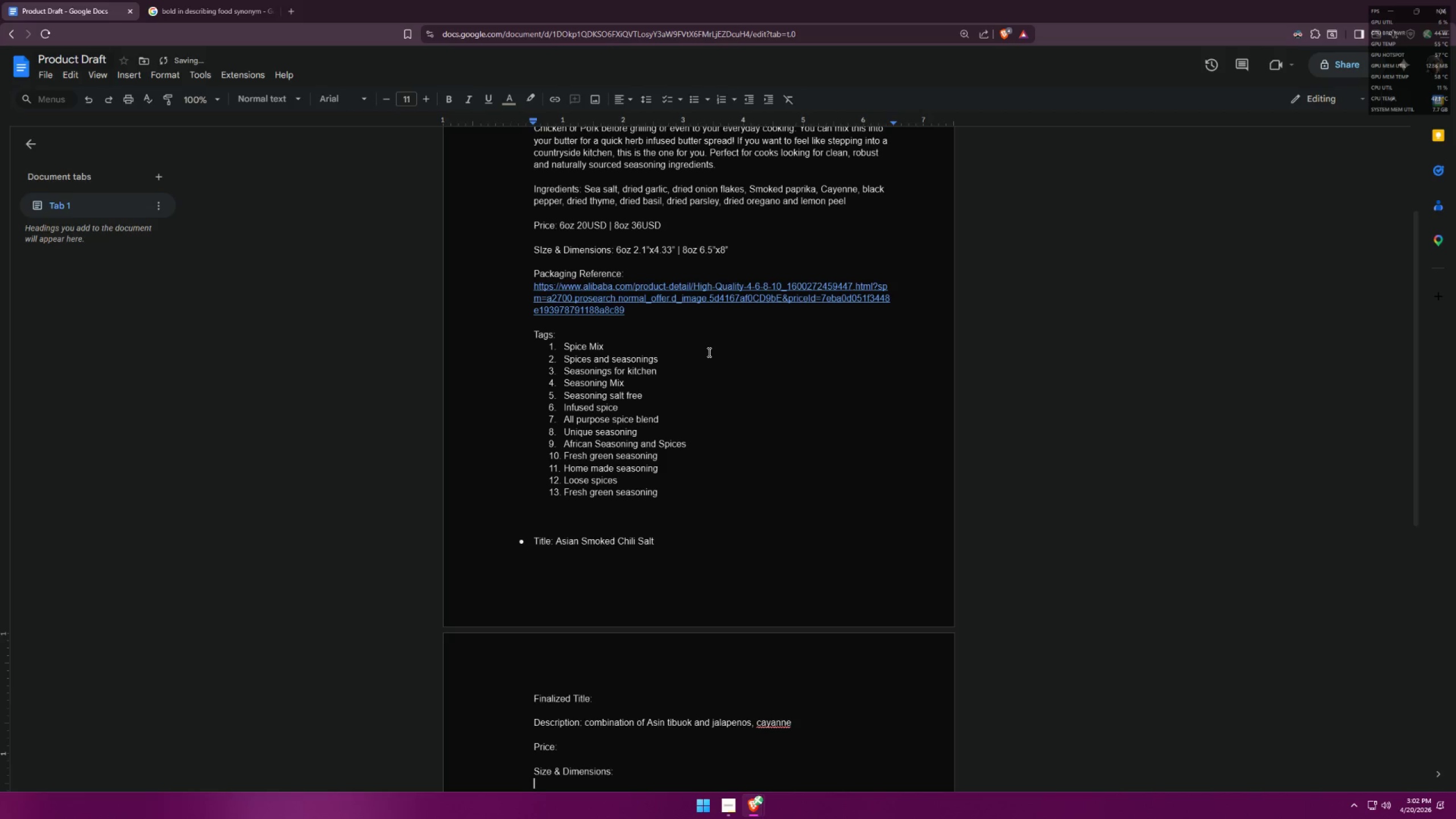 
key(Enter)
 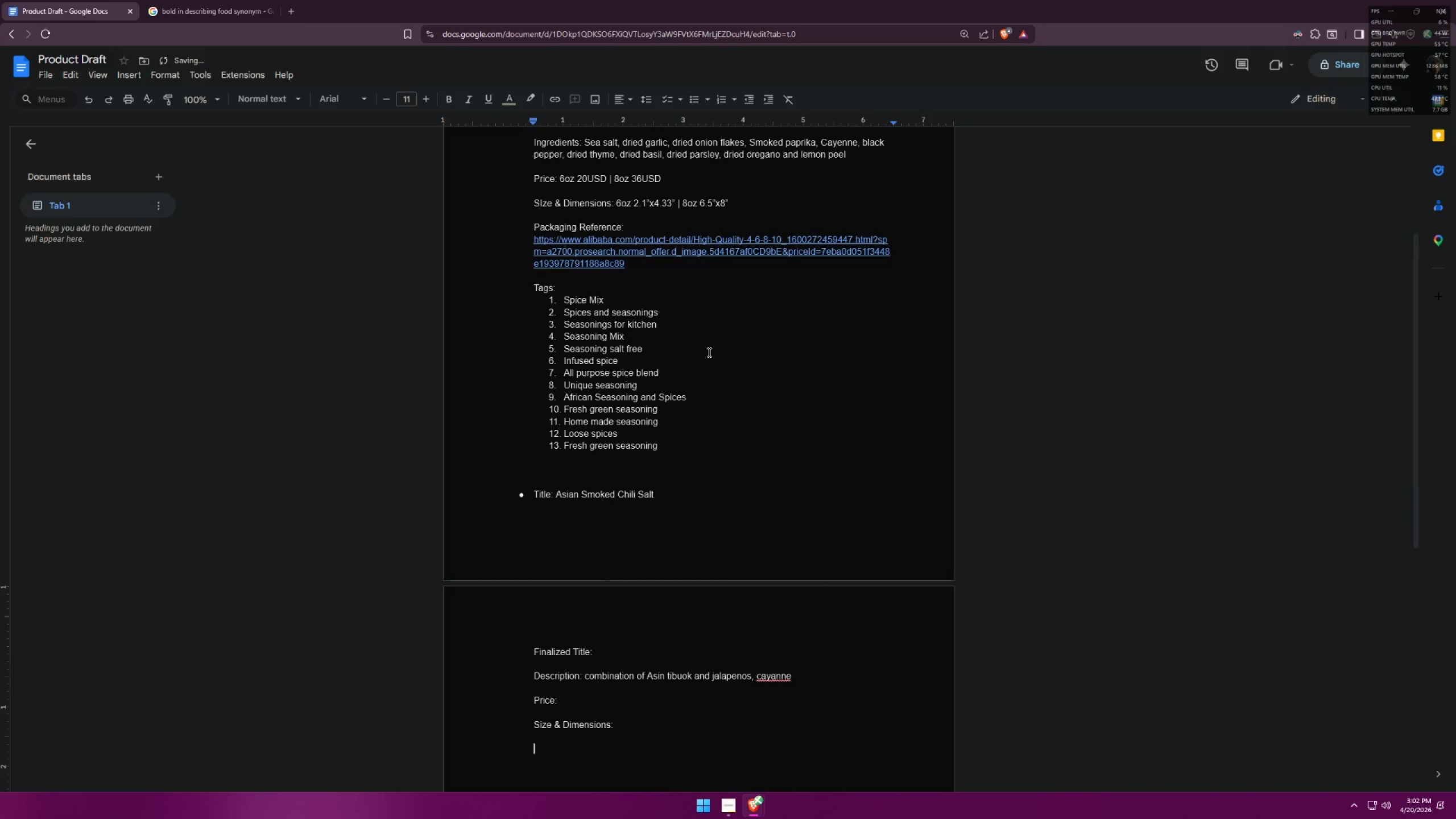 
type({a)
key(Backspace)
key(Backspace)
type(Packaging Reference:)
 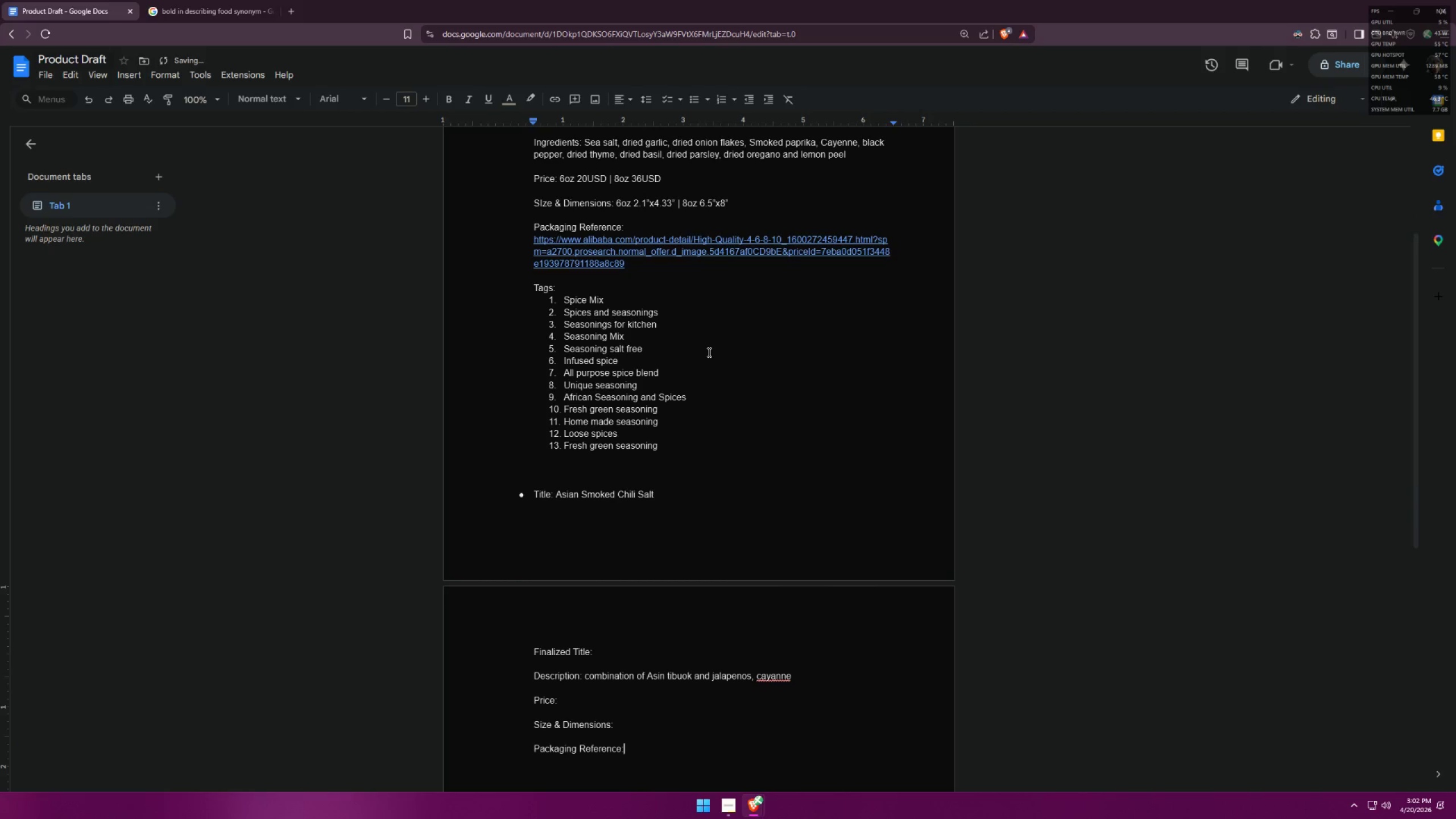 
key(Enter)
 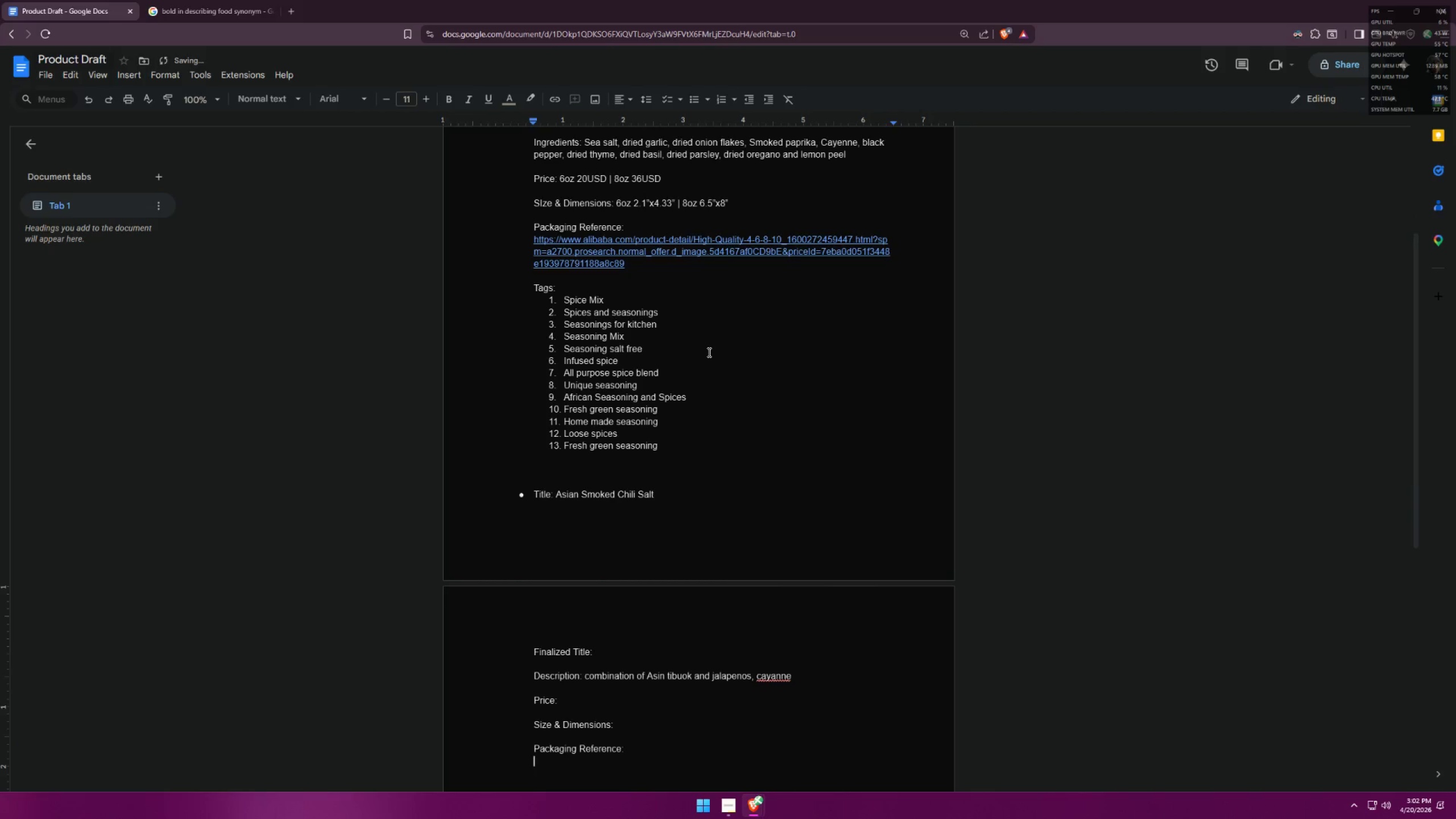 
key(Enter)
 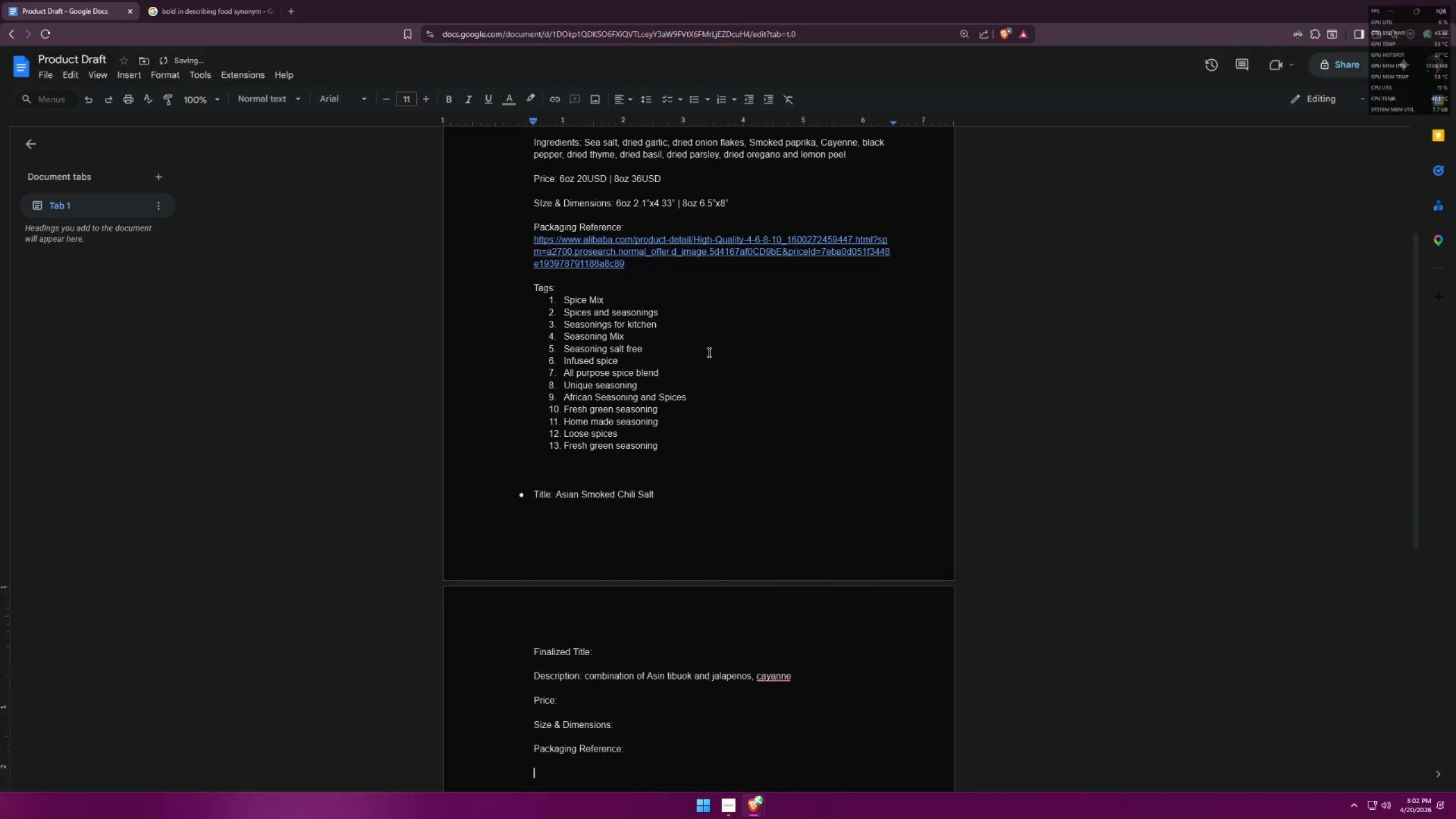 
type(Tags:)
 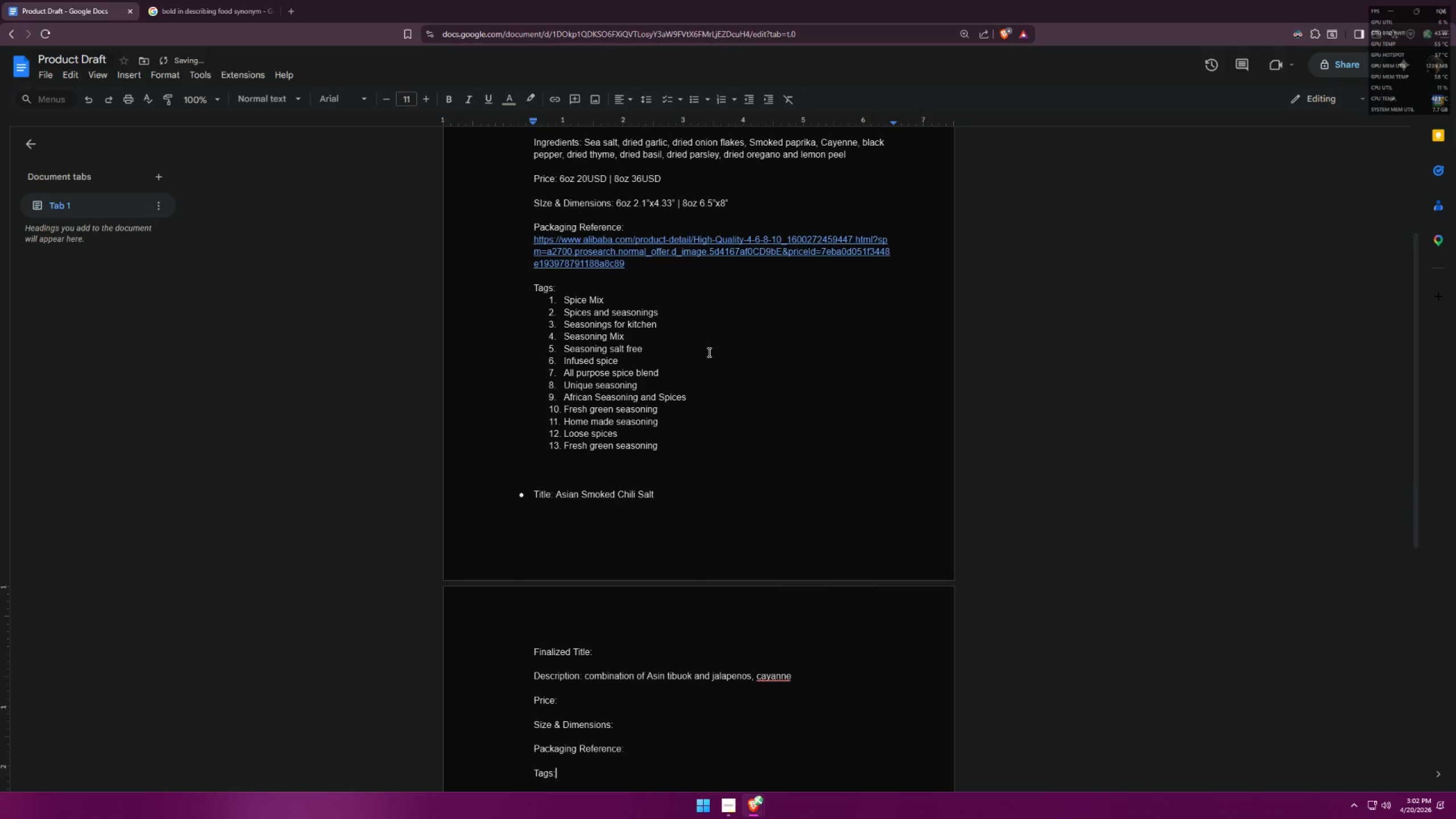 
key(Enter)
 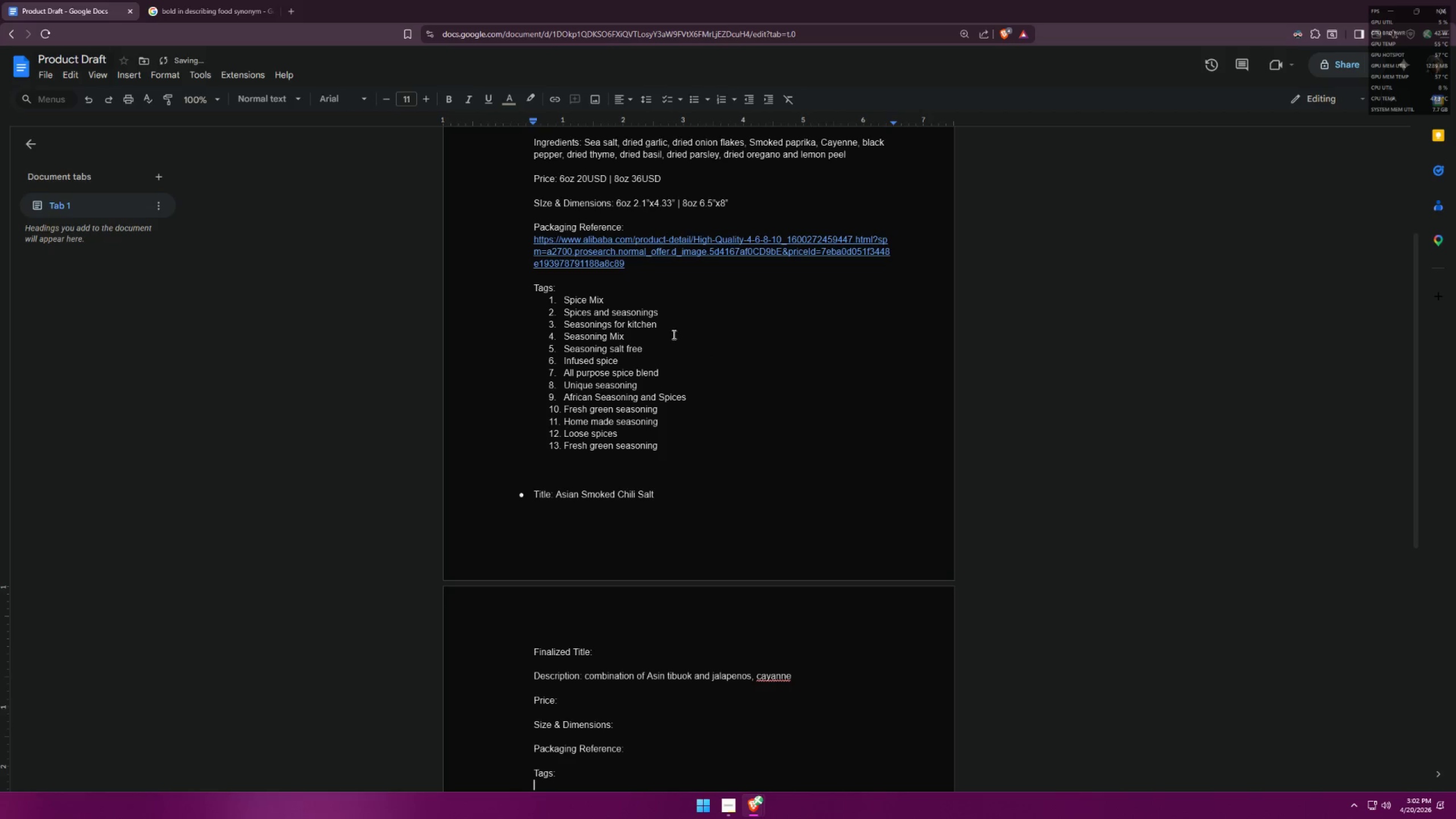 
scroll: coordinate [634, 262], scroll_direction: down, amount: 2.0
 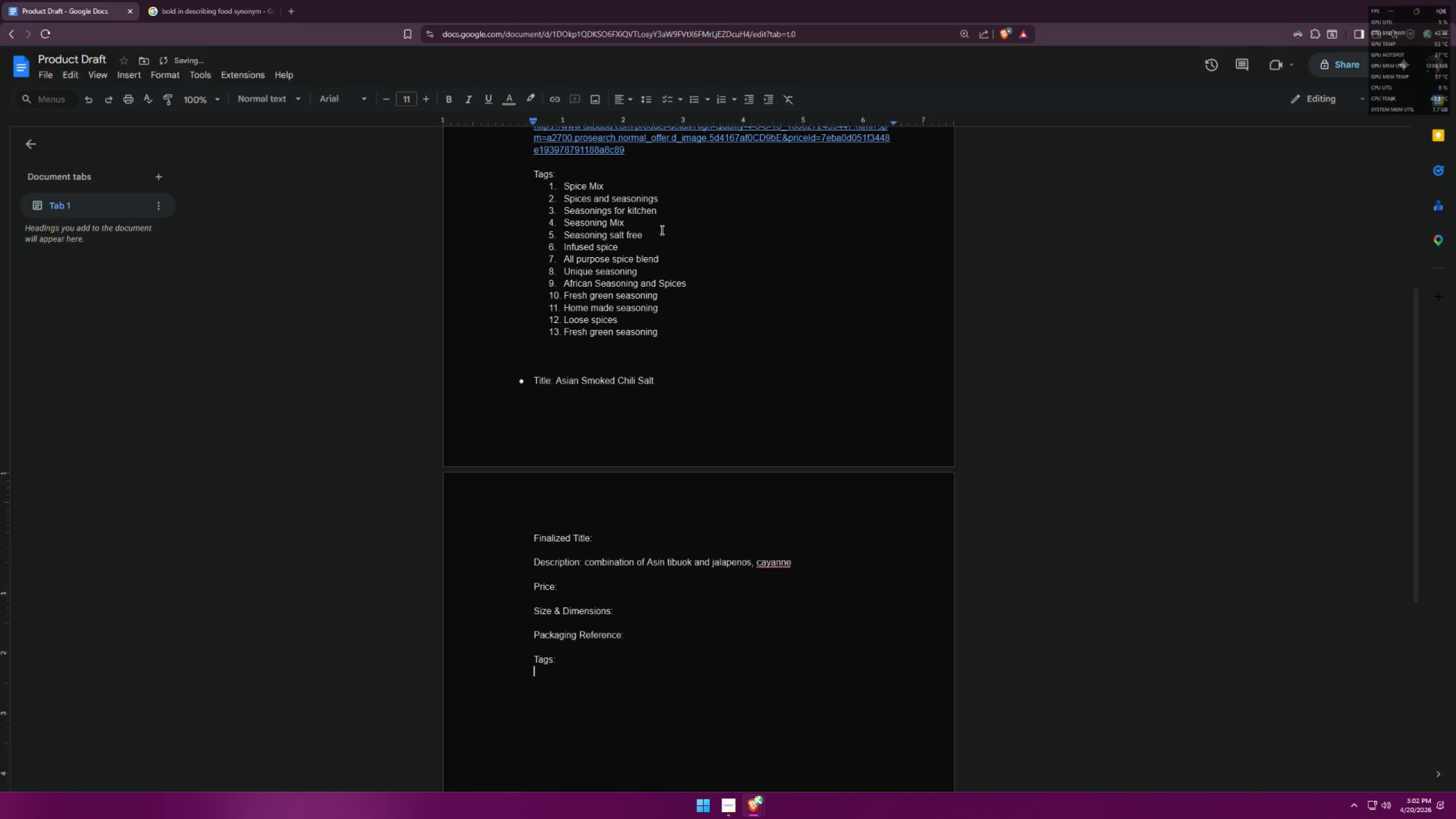 
key(1)
 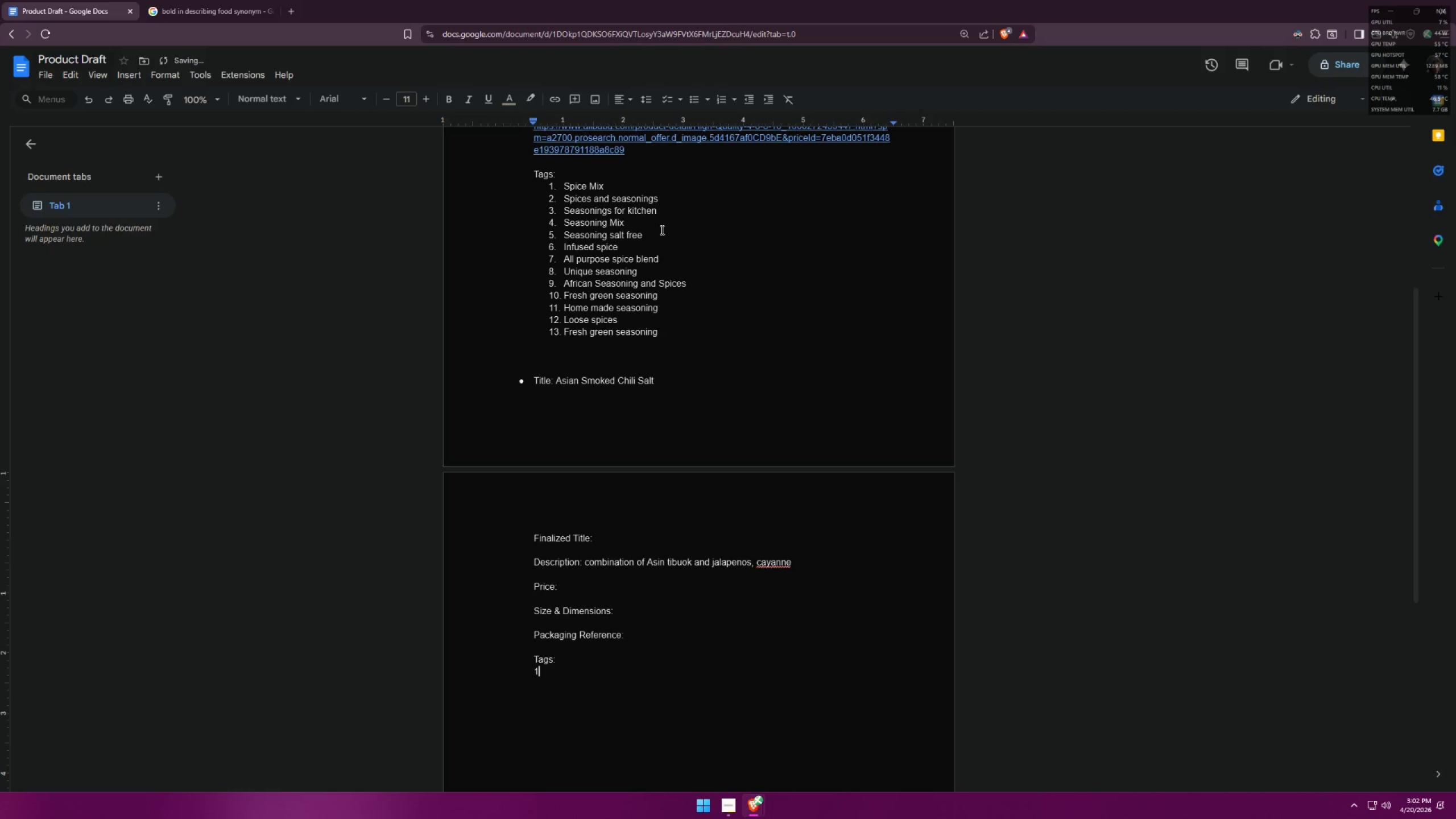 
key(Period)
 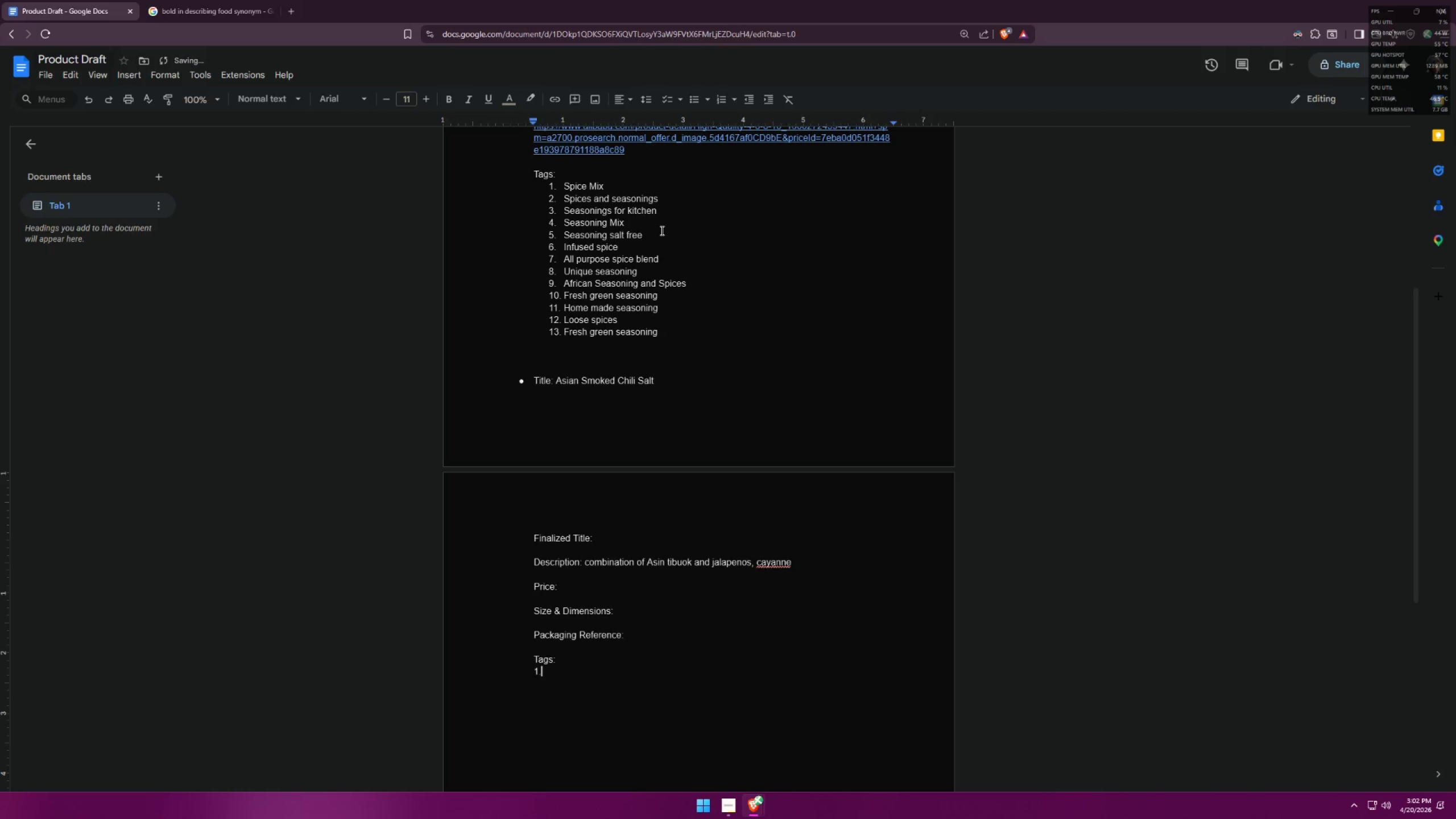 
key(Space)
 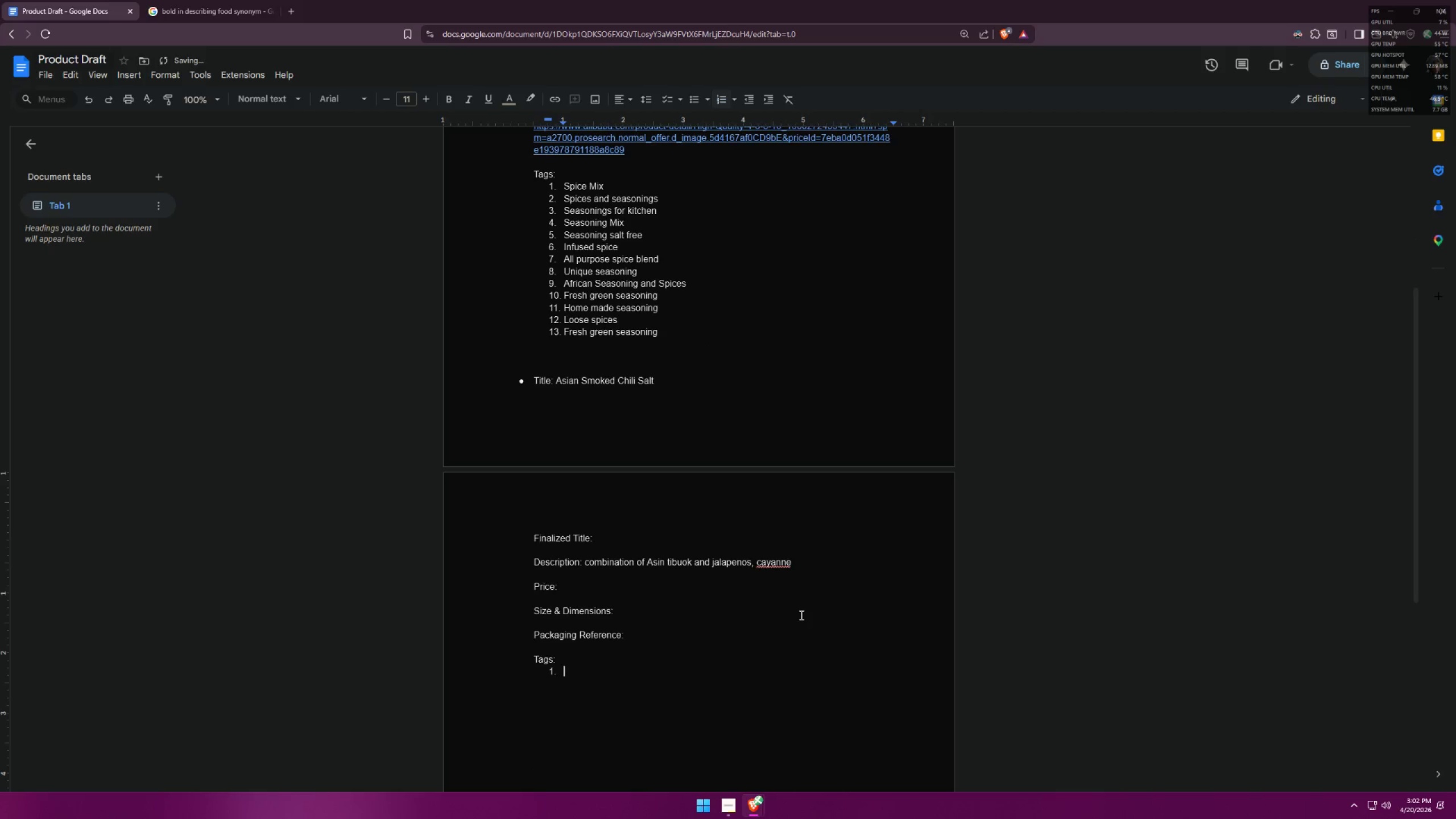 
left_click([796, 635])
 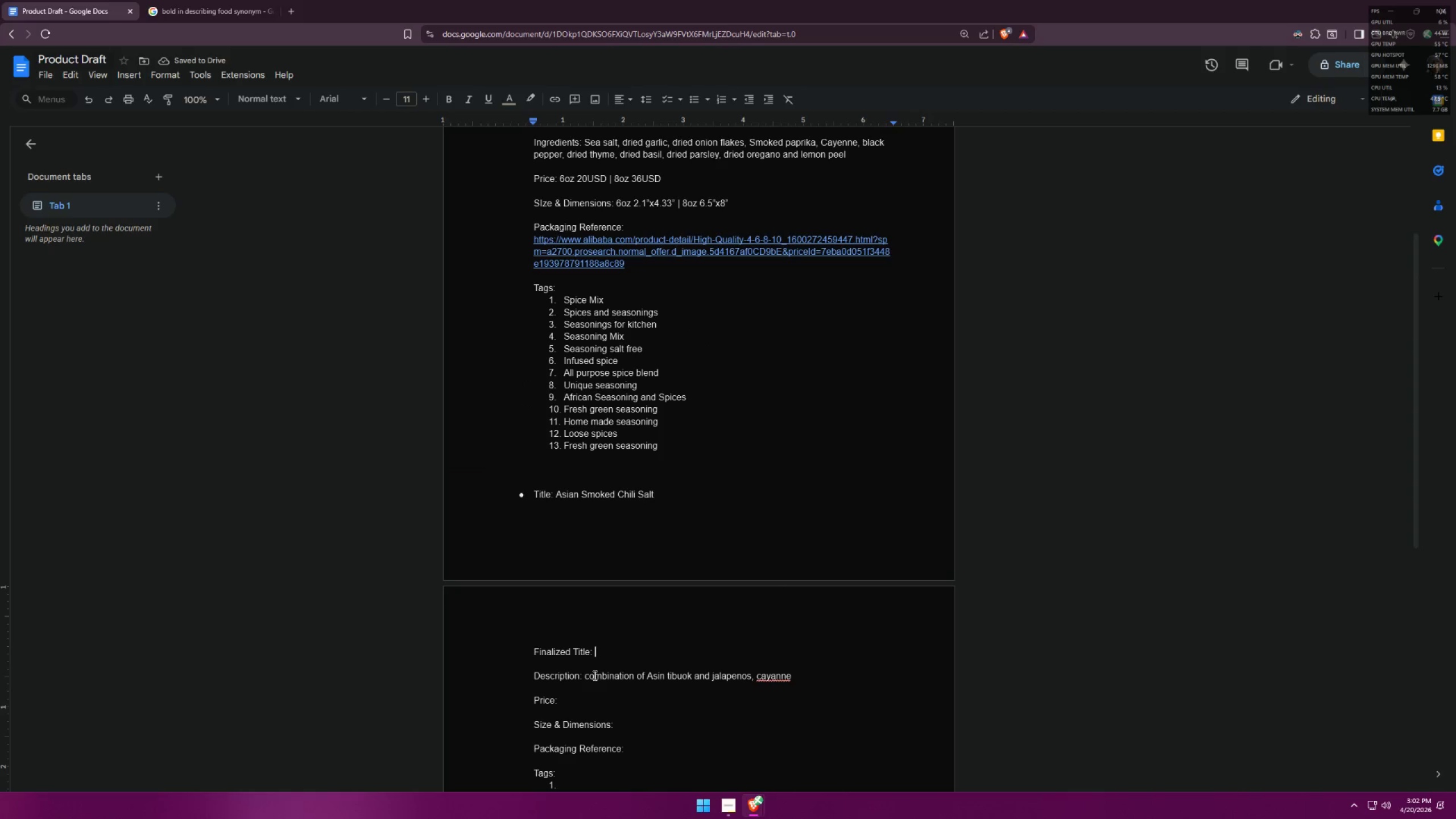 
scroll: coordinate [793, 585], scroll_direction: up, amount: 2.0
 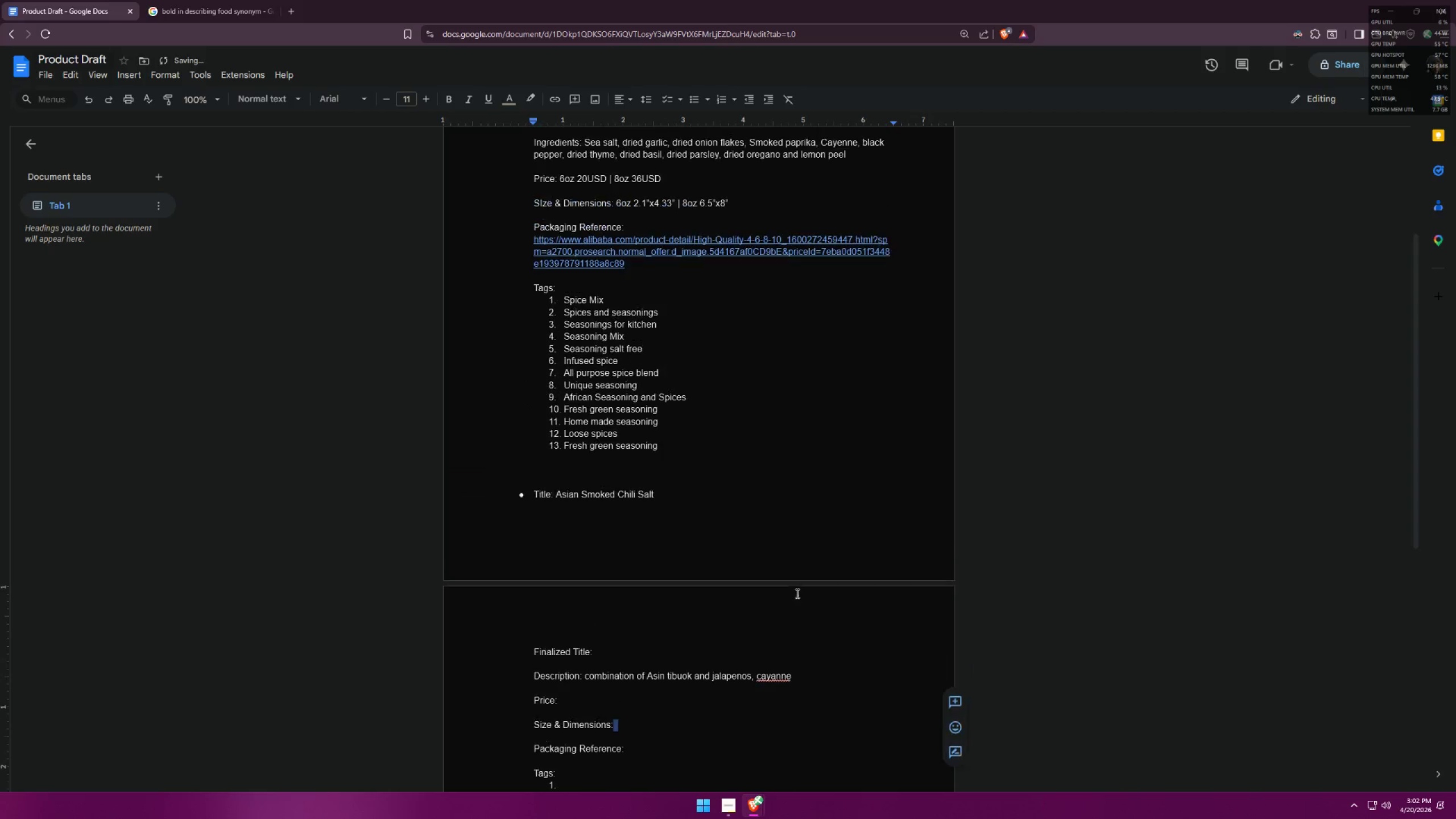 
left_click([590, 676])
 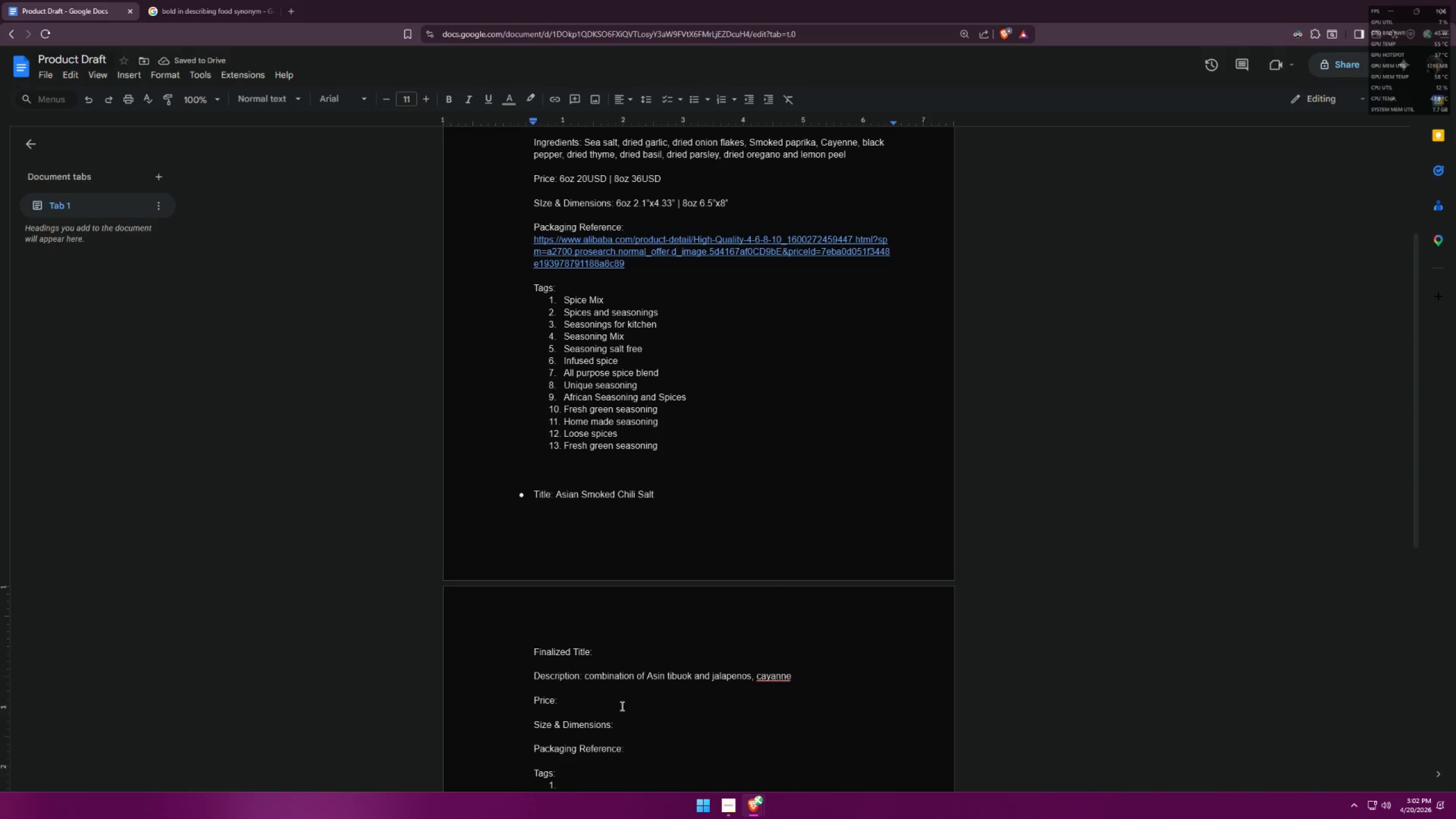 
type(Ingredients)
 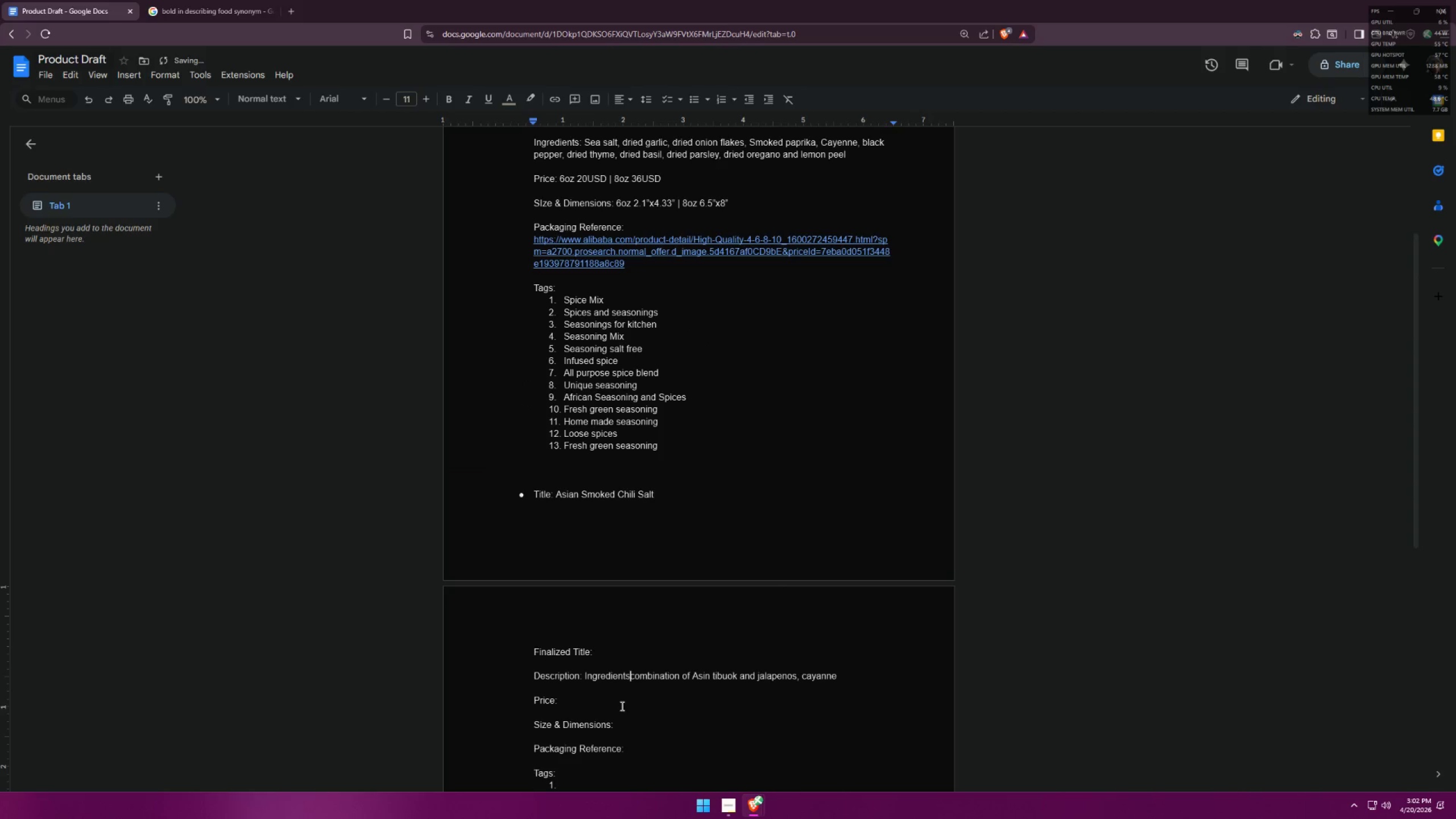 
key(Enter)
 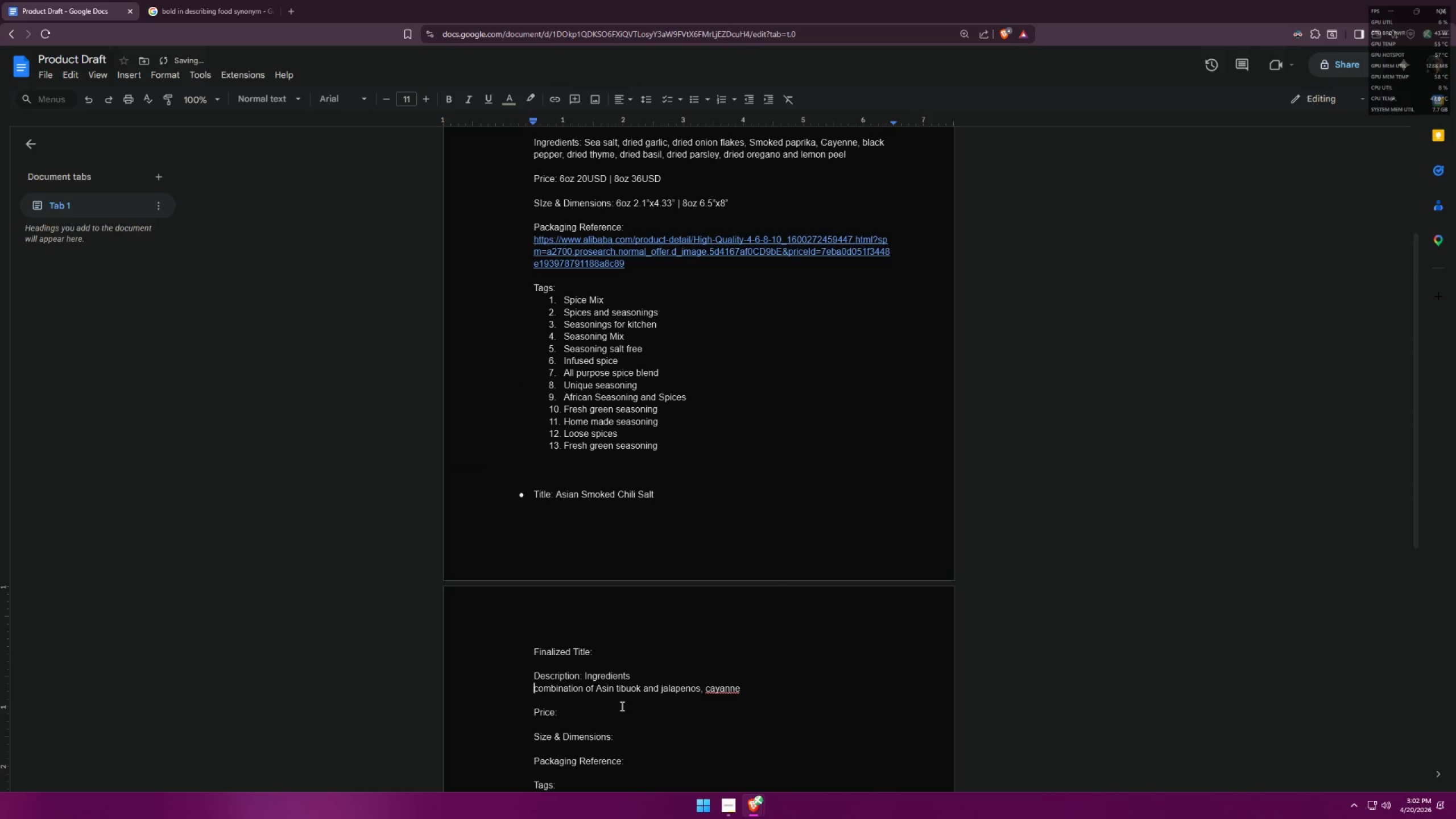 
key(Control+ControlLeft)
 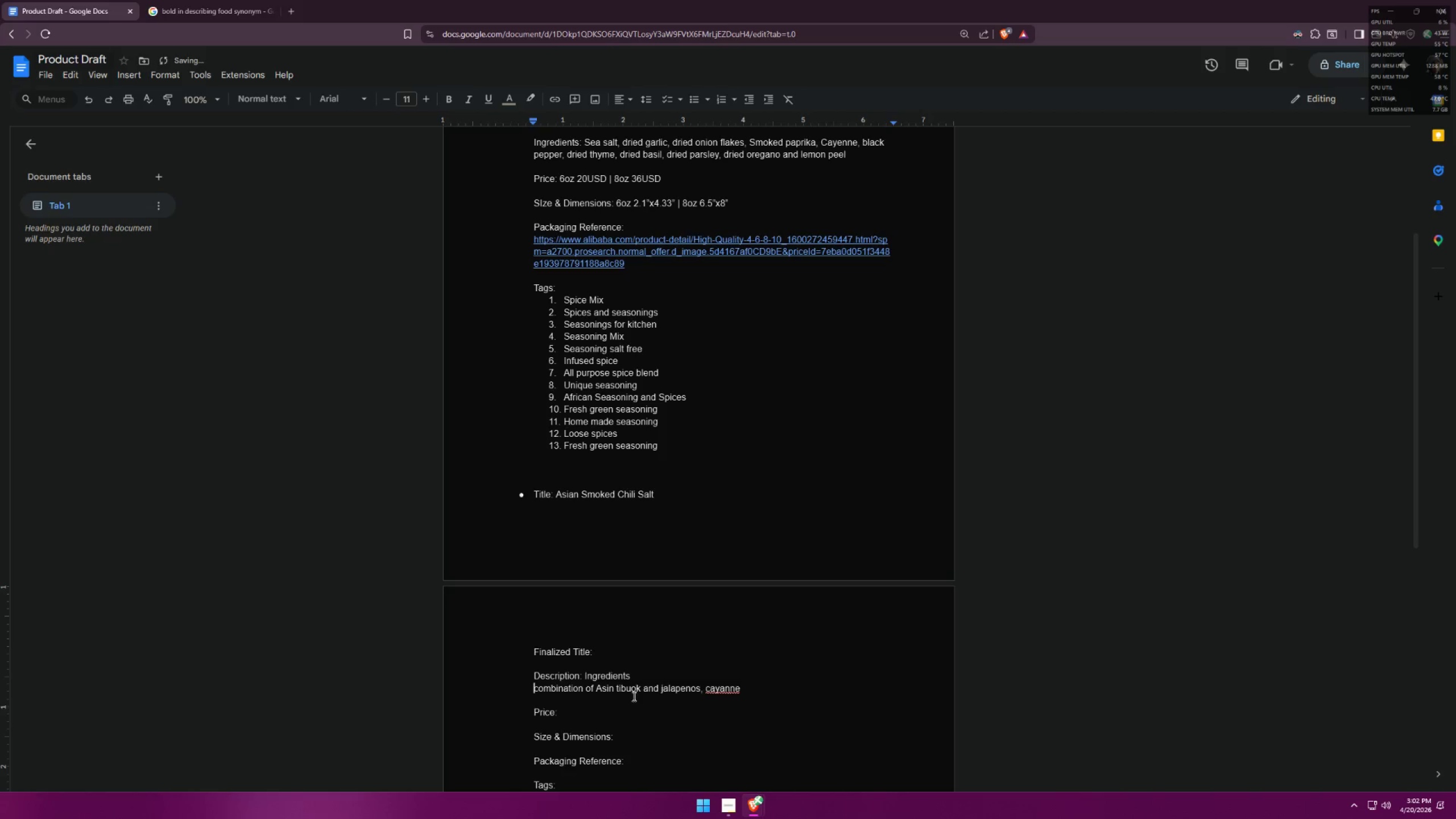 
key(Control+Z)
 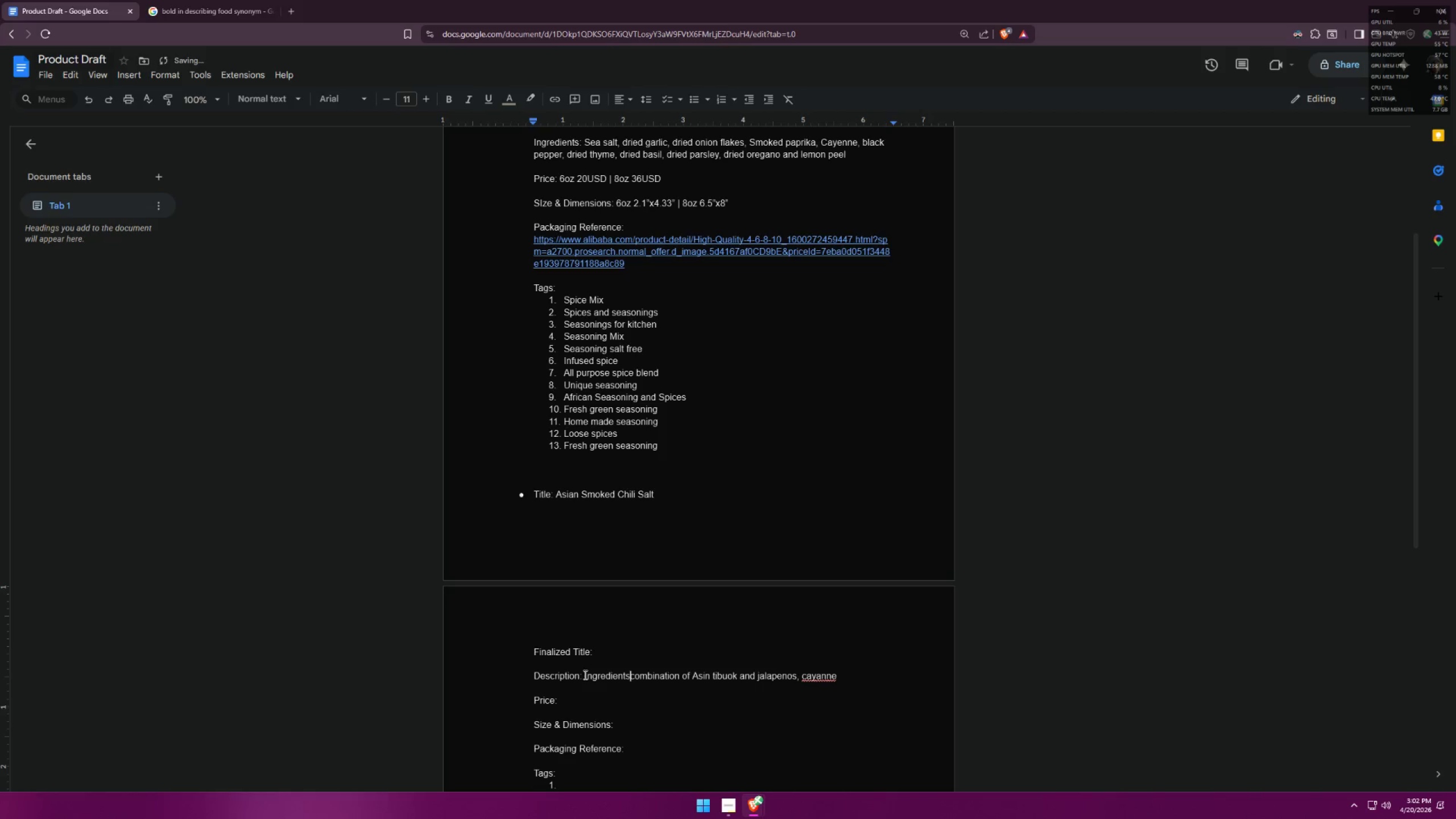 
left_click([584, 675])
 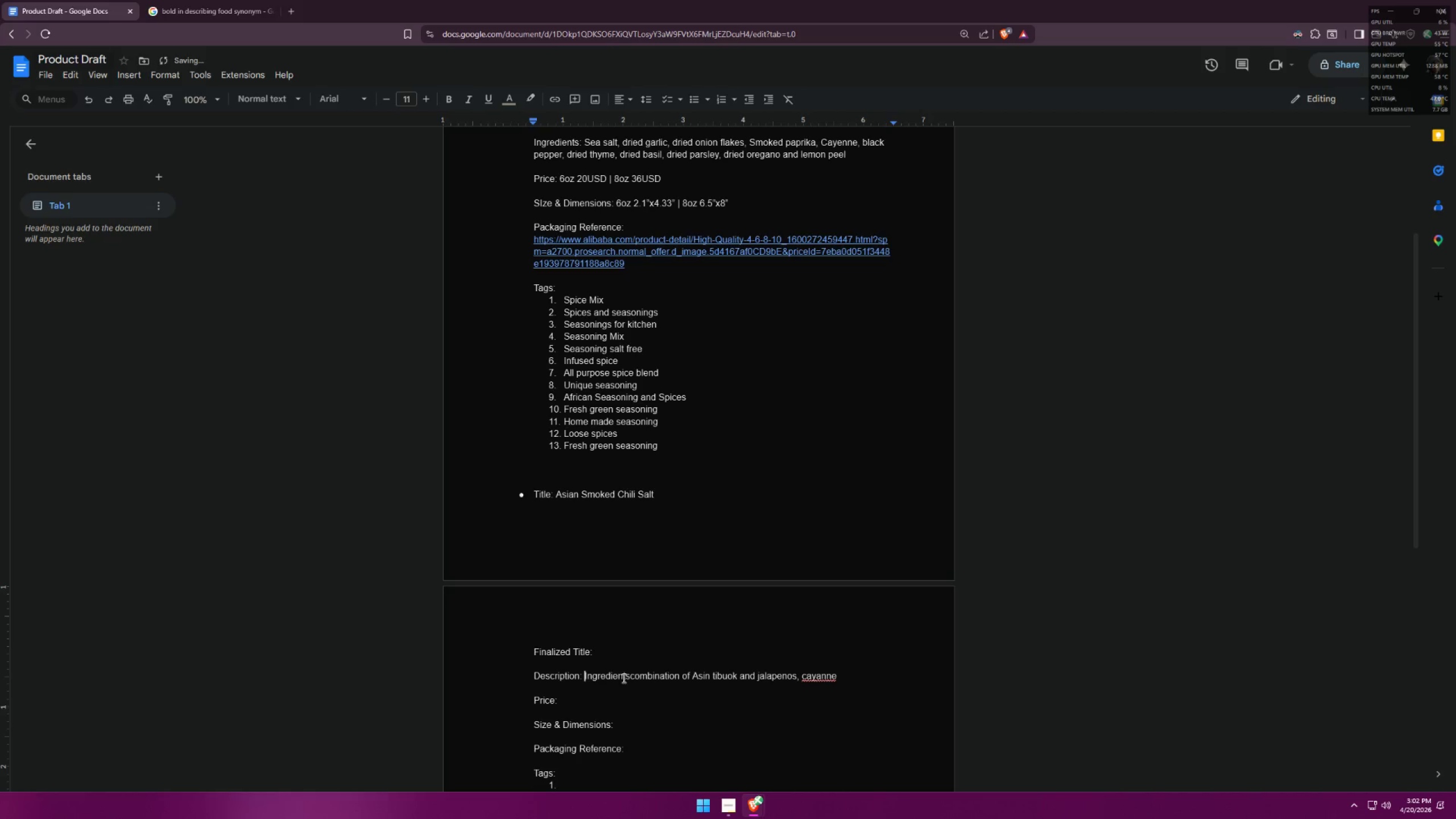 
key(Enter)
 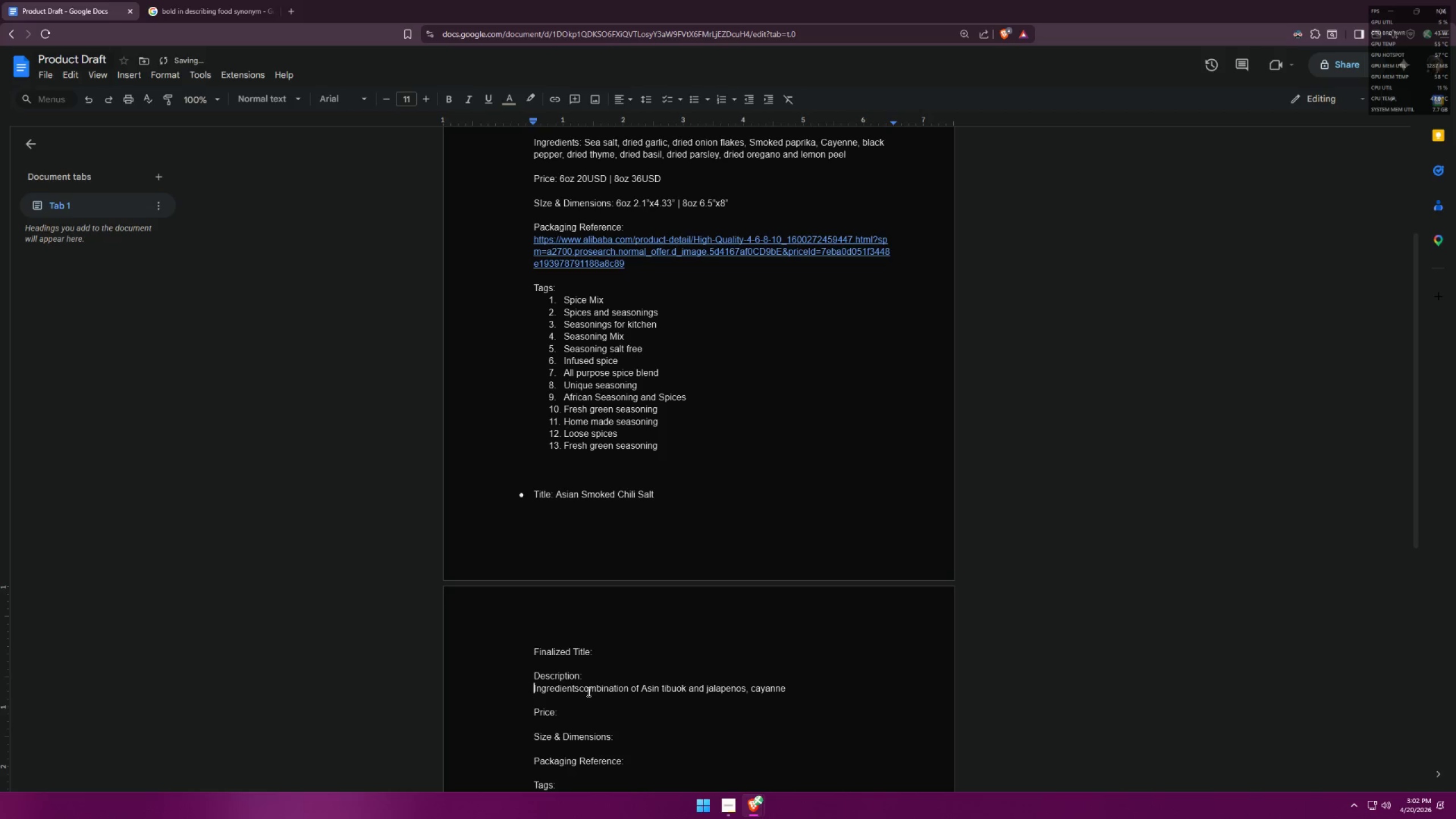 
key(Enter)
 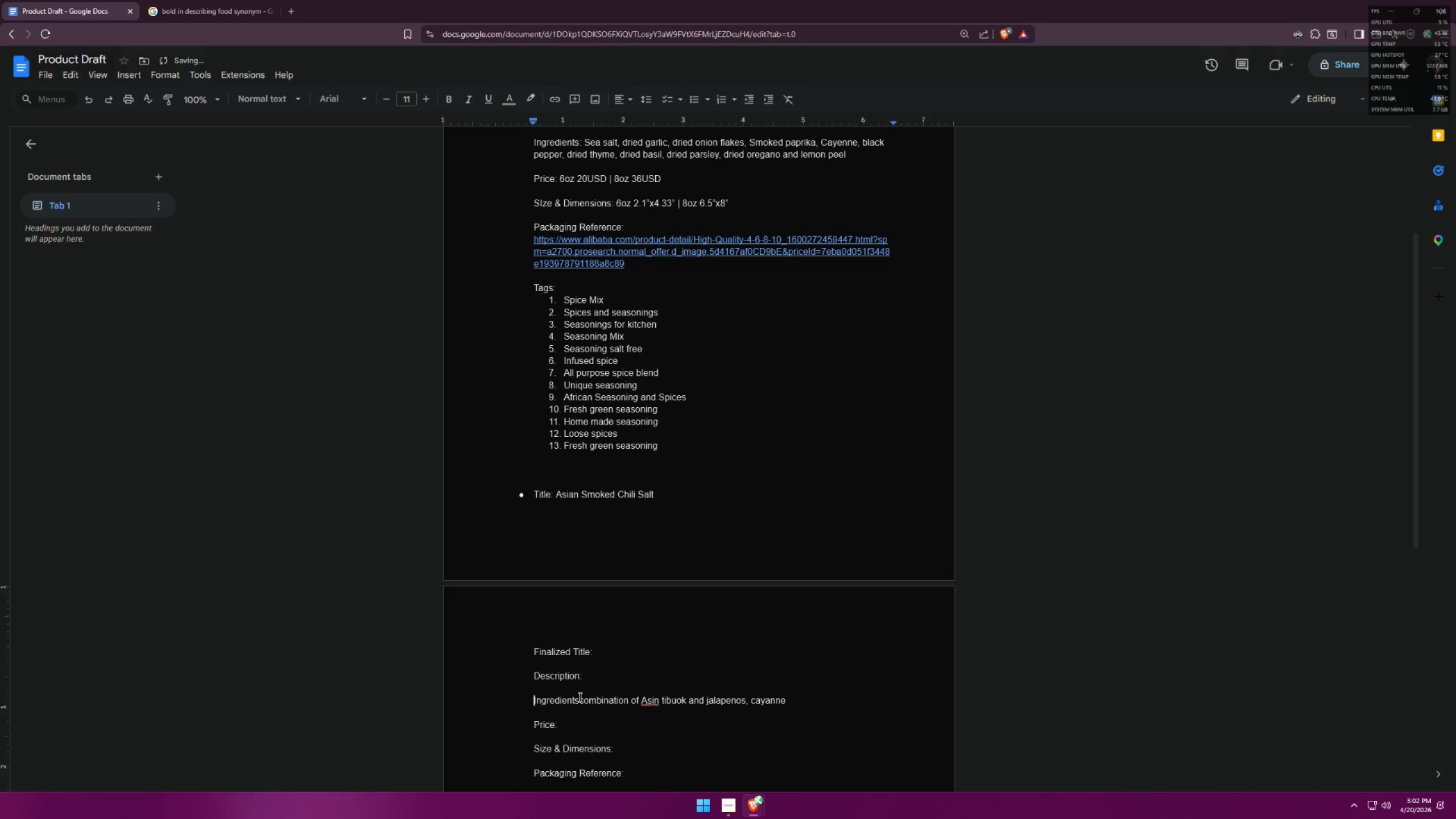 
left_click([578, 697])
 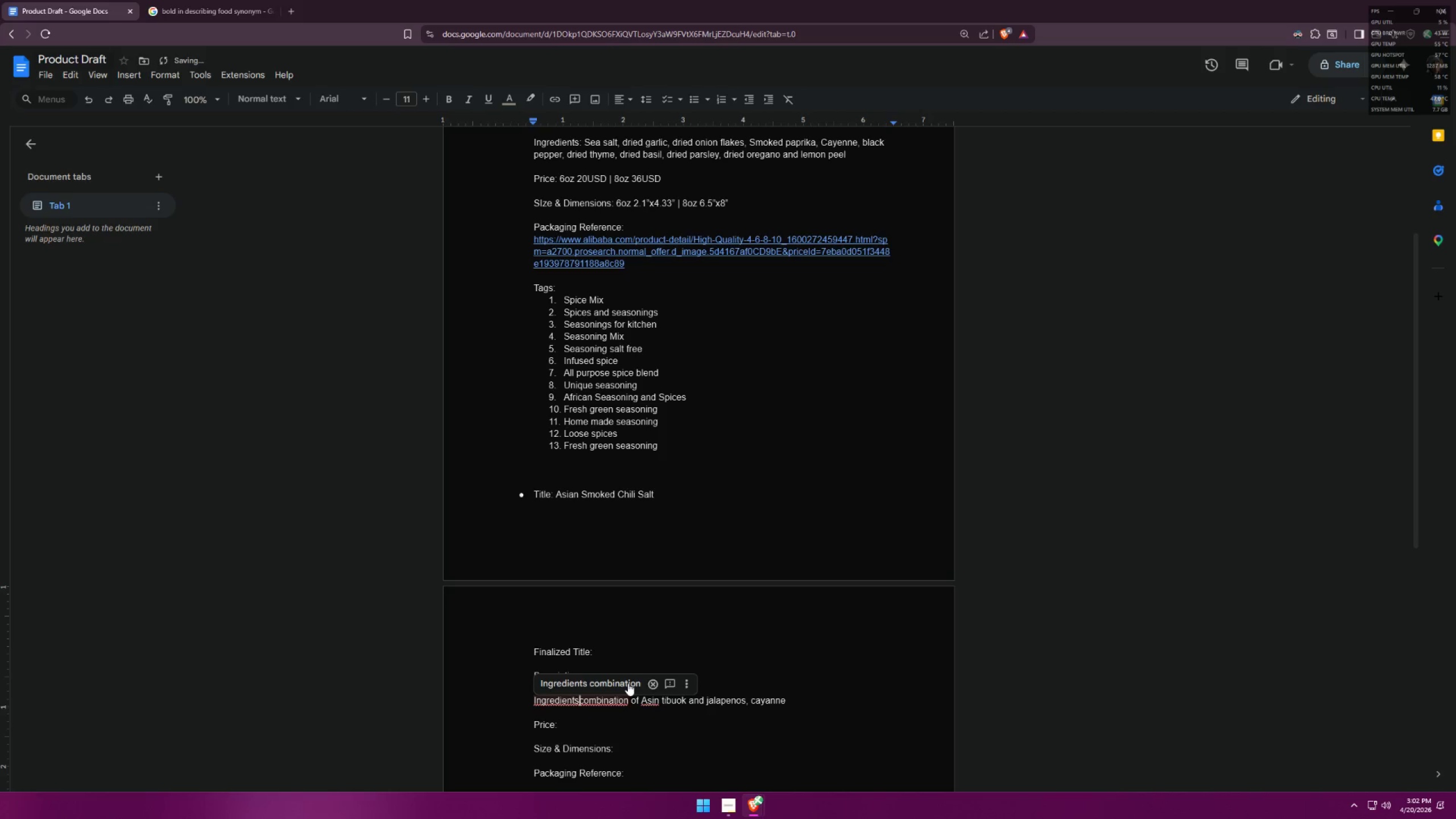 
key(Backspace)
 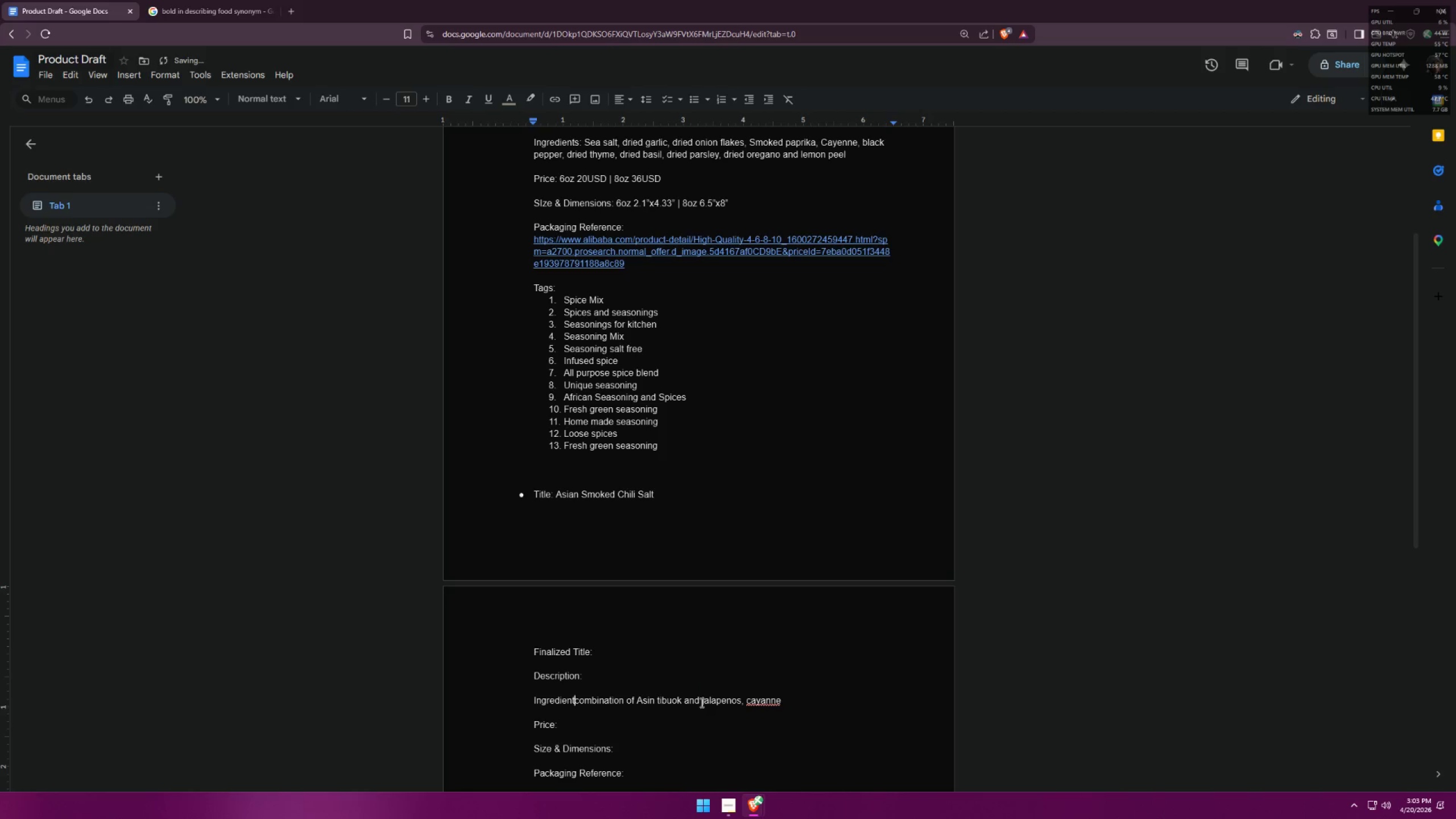 
key(S)
 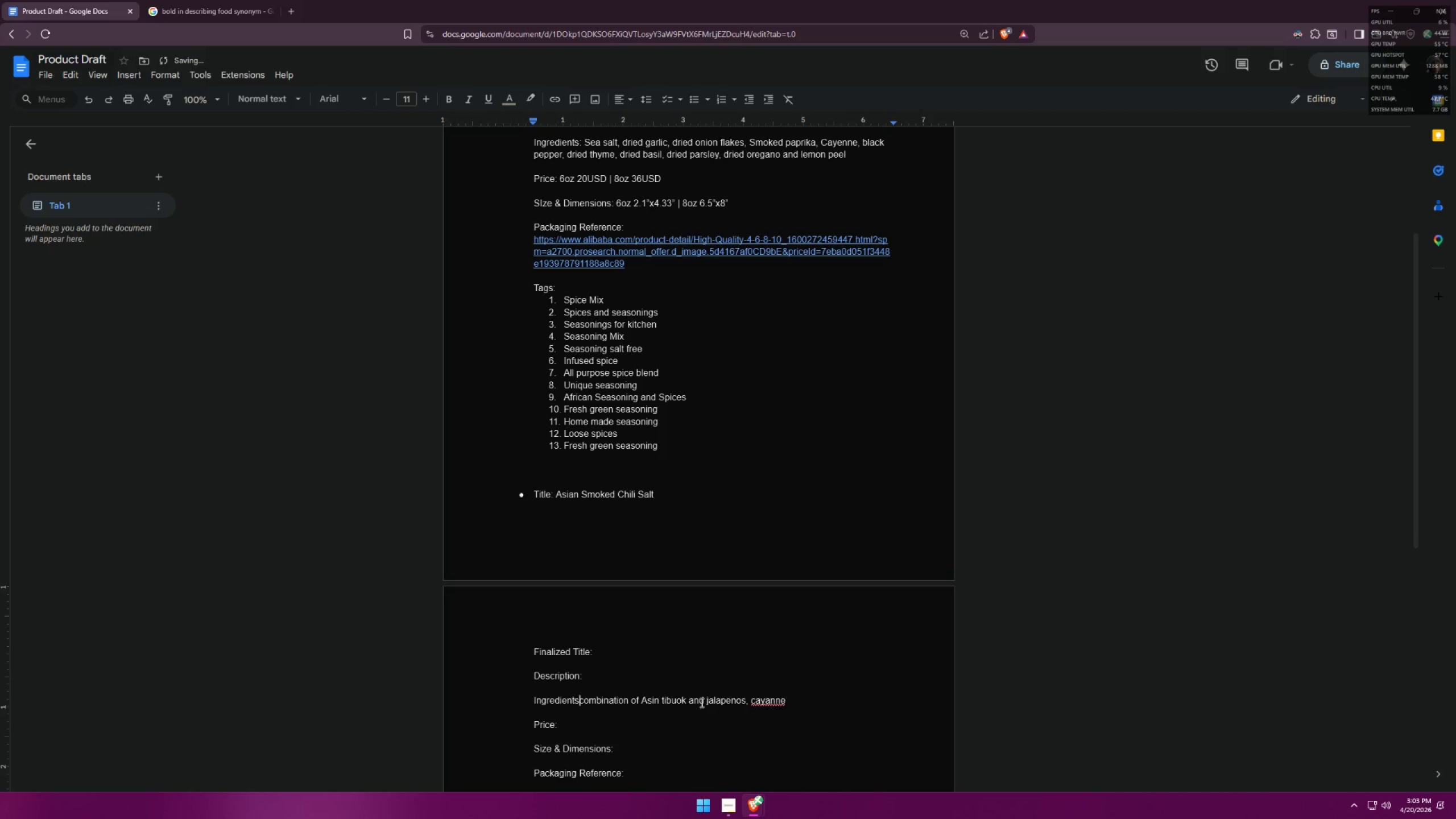 
key(Shift+ShiftLeft)
 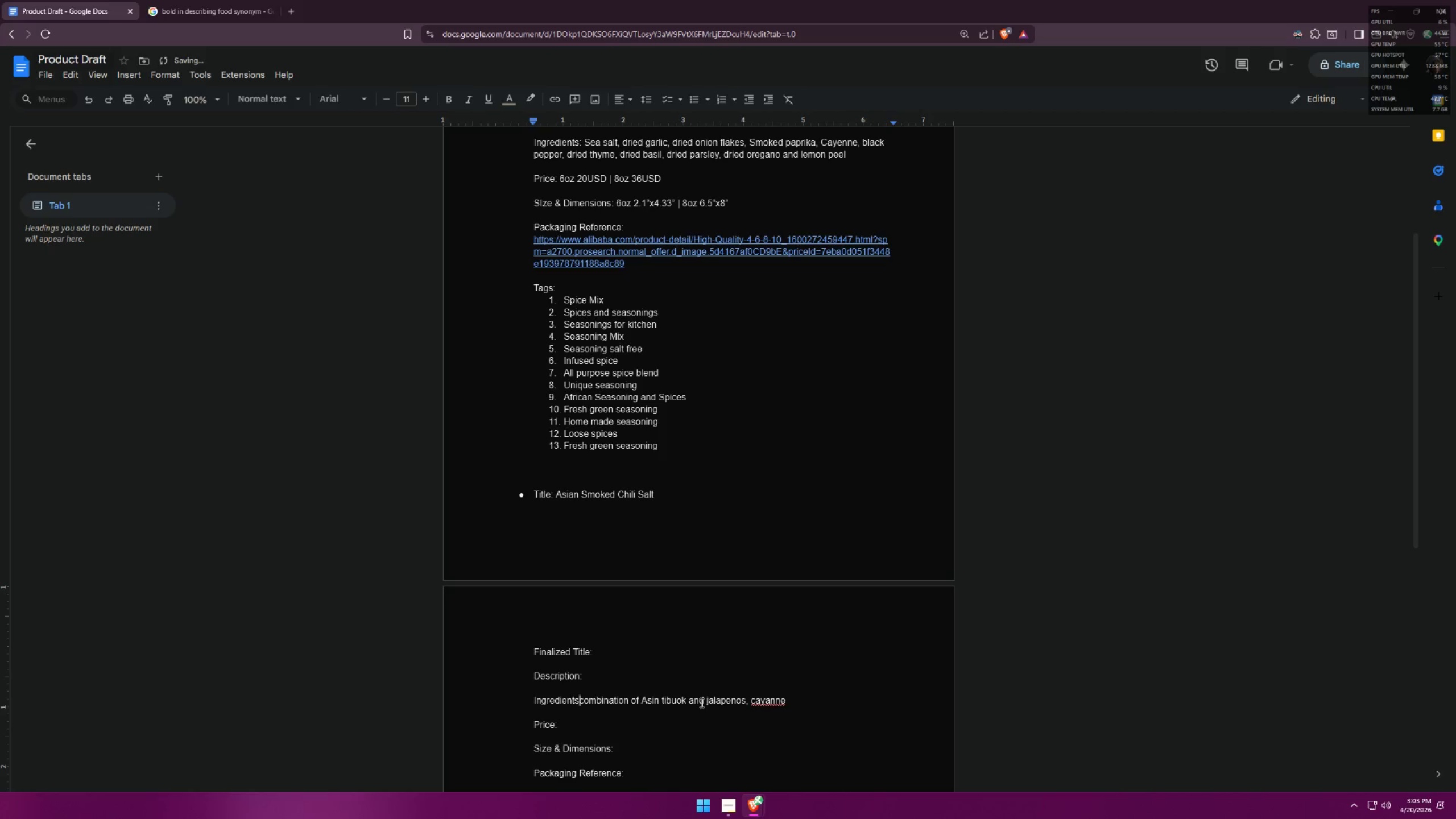 
key(Shift+Semicolon)
 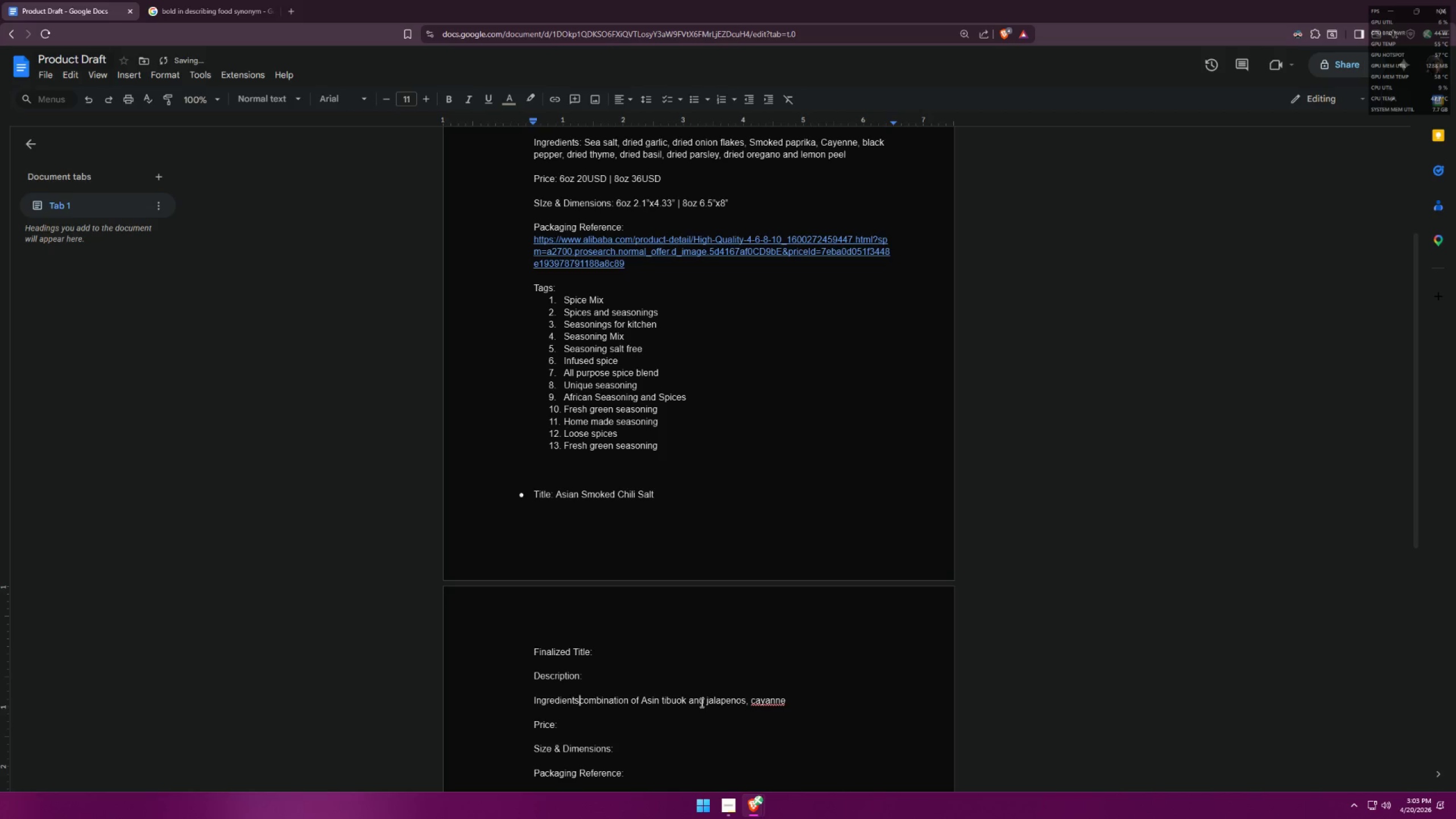 
key(Space)
 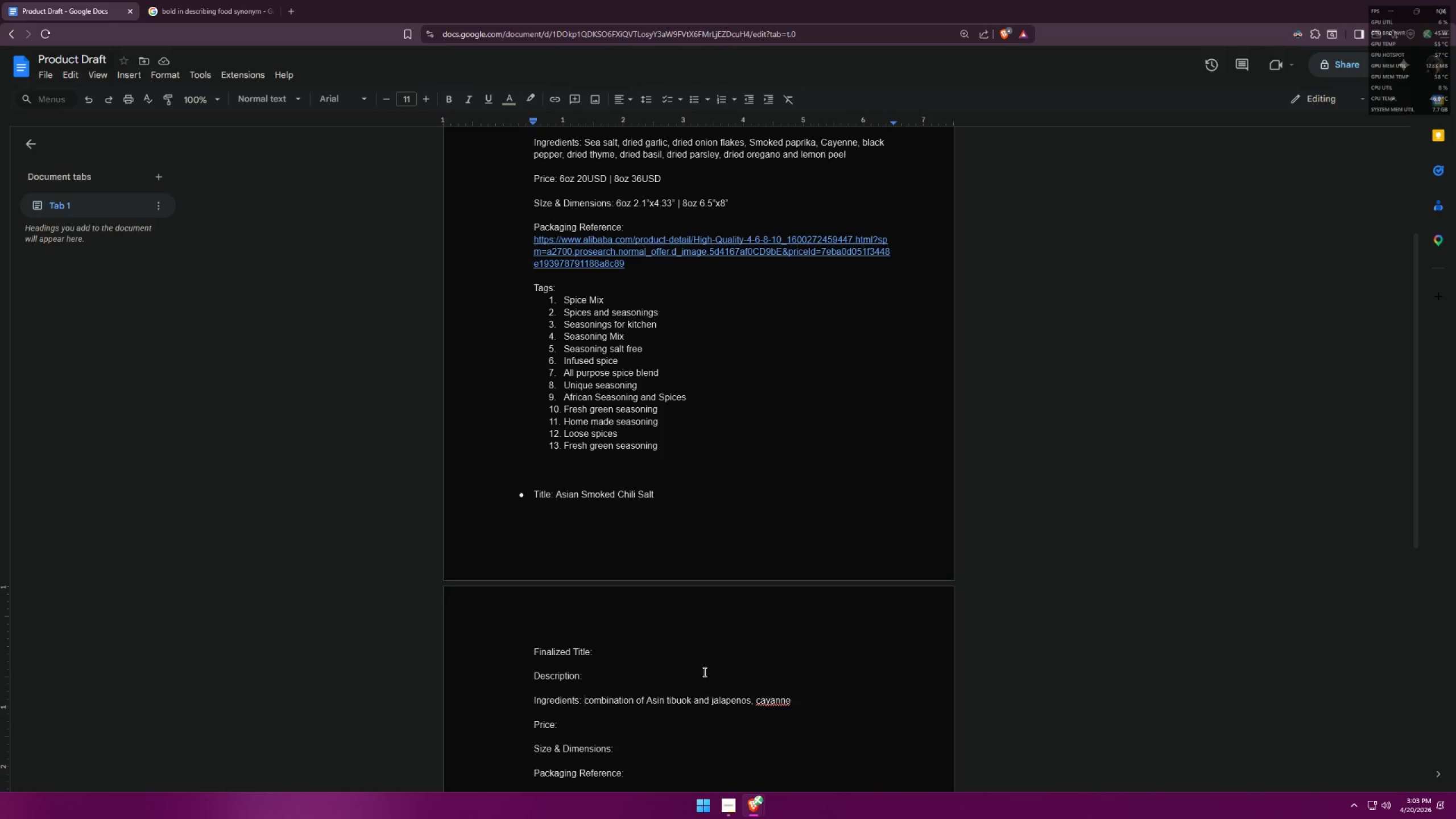 
wait(17.95)
 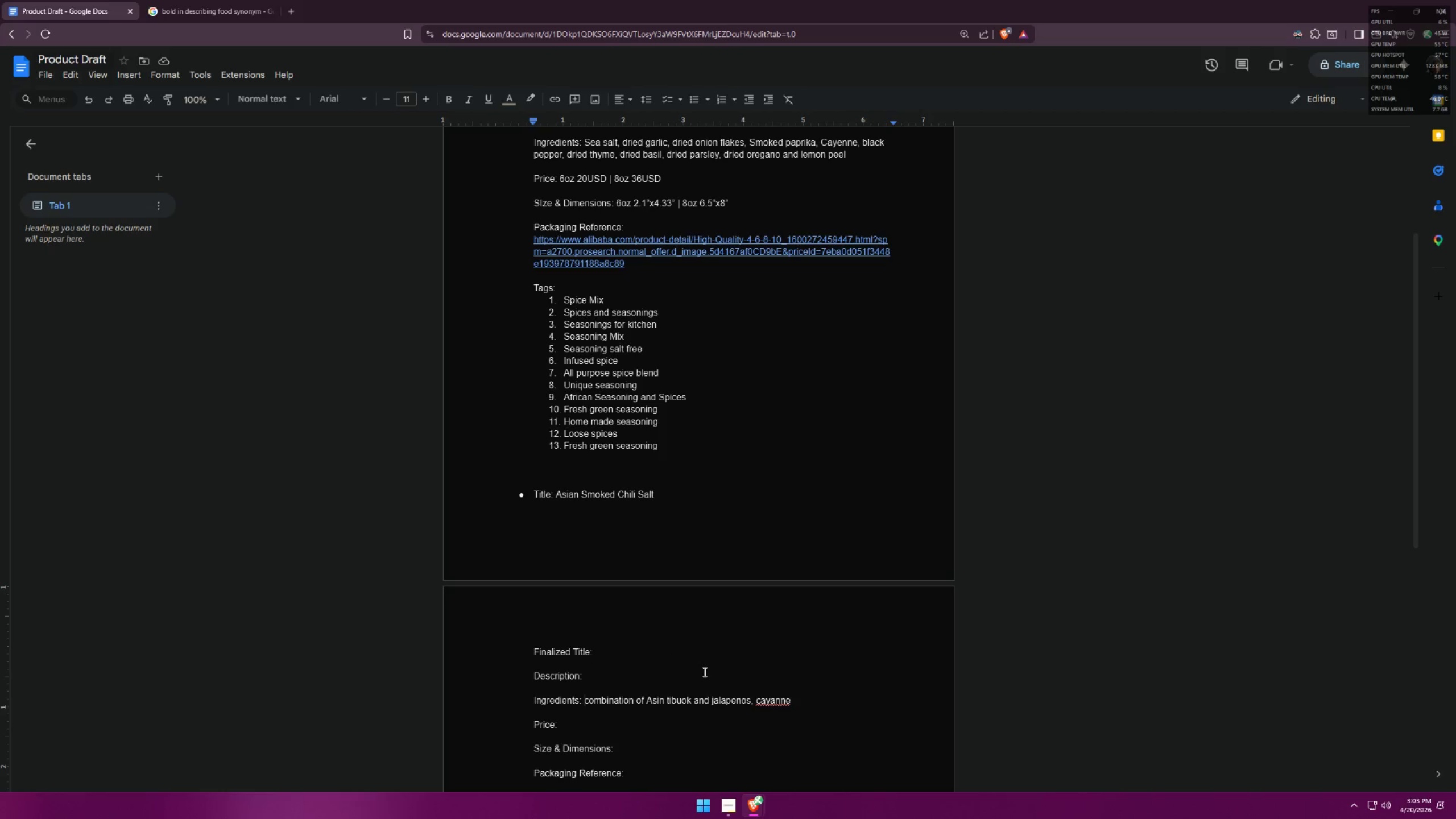 
scroll: coordinate [725, 650], scroll_direction: down, amount: 1.0
 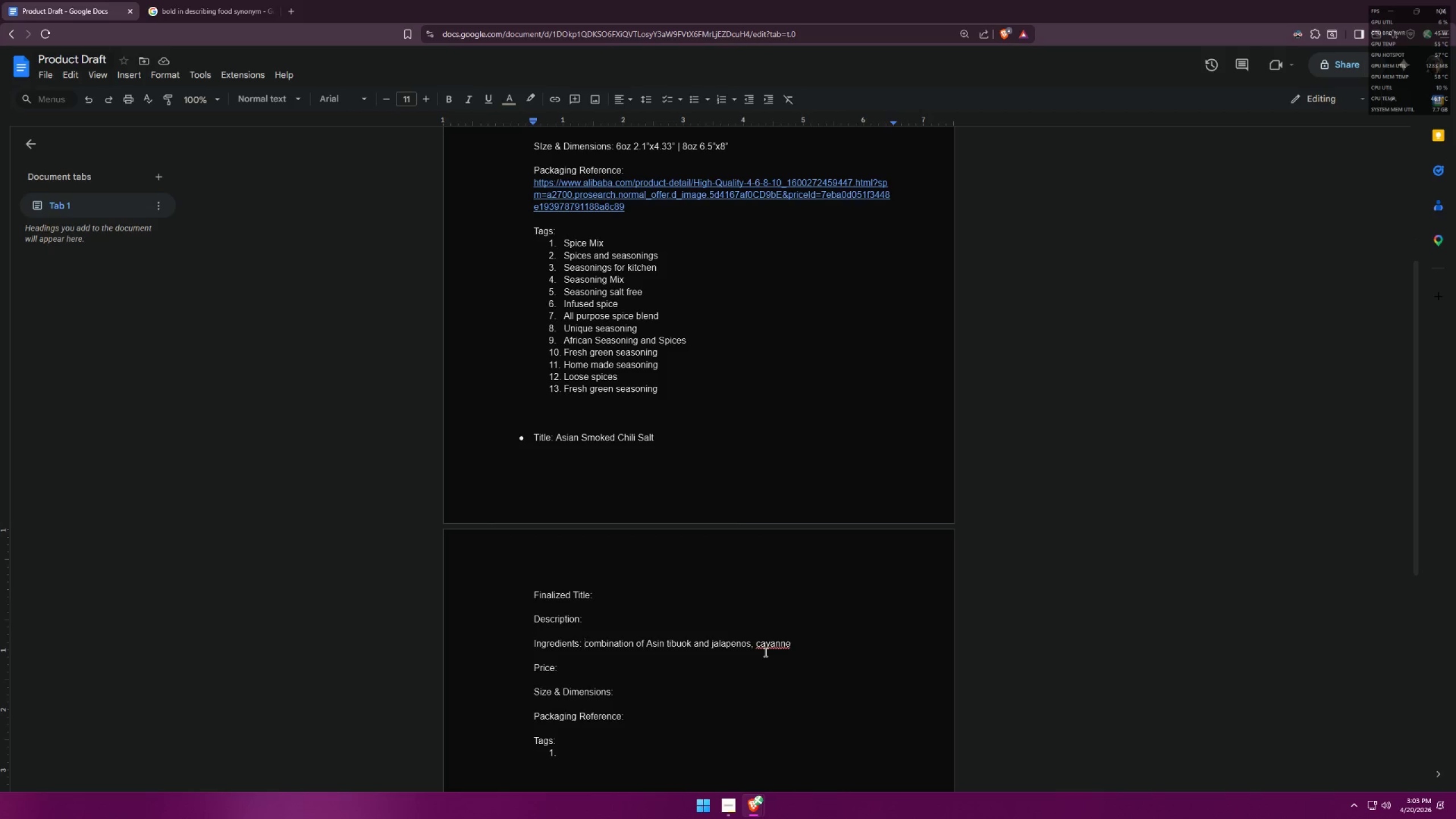 
wait(6.94)
 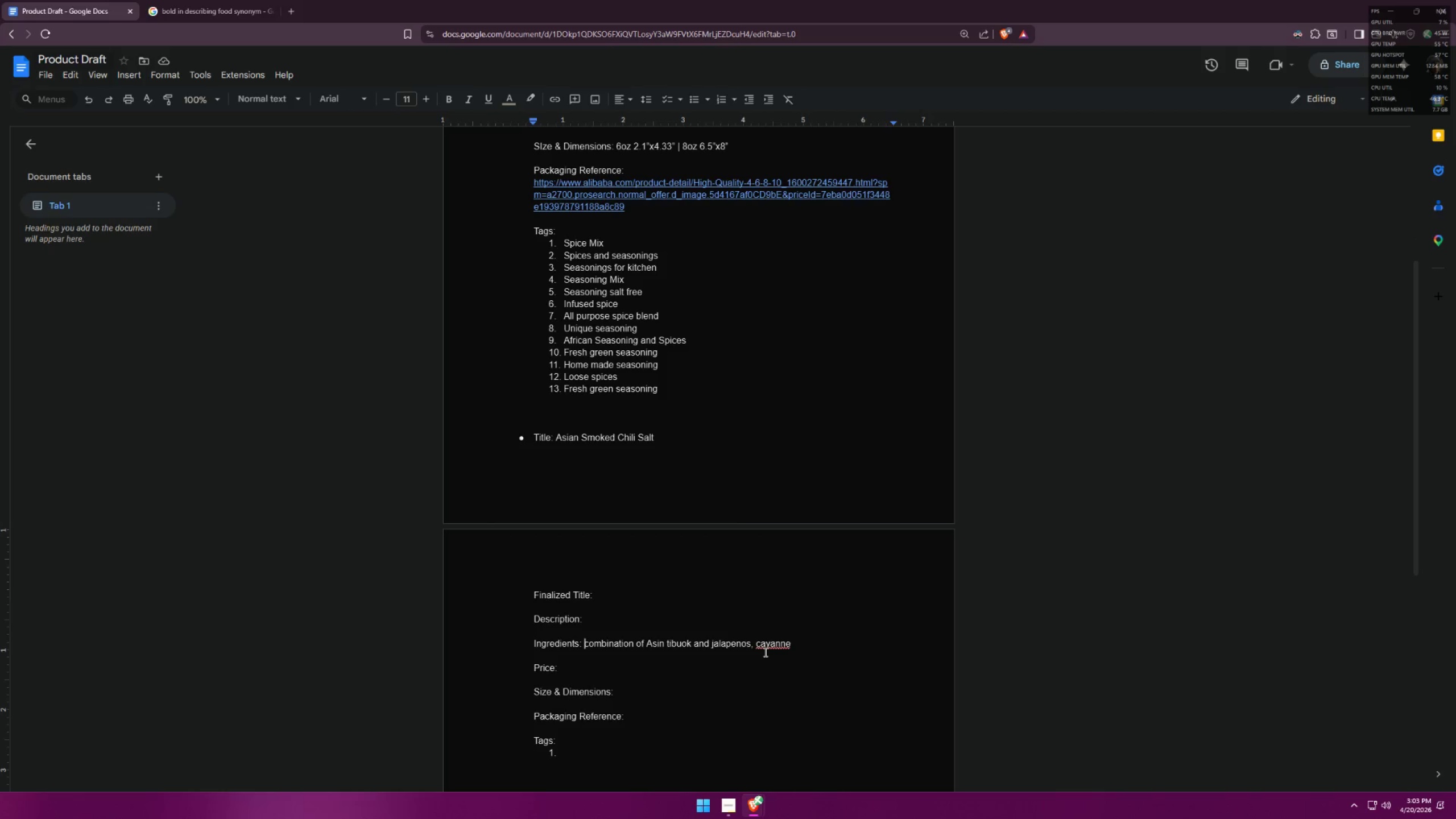 
scroll: coordinate [763, 650], scroll_direction: down, amount: 2.0
 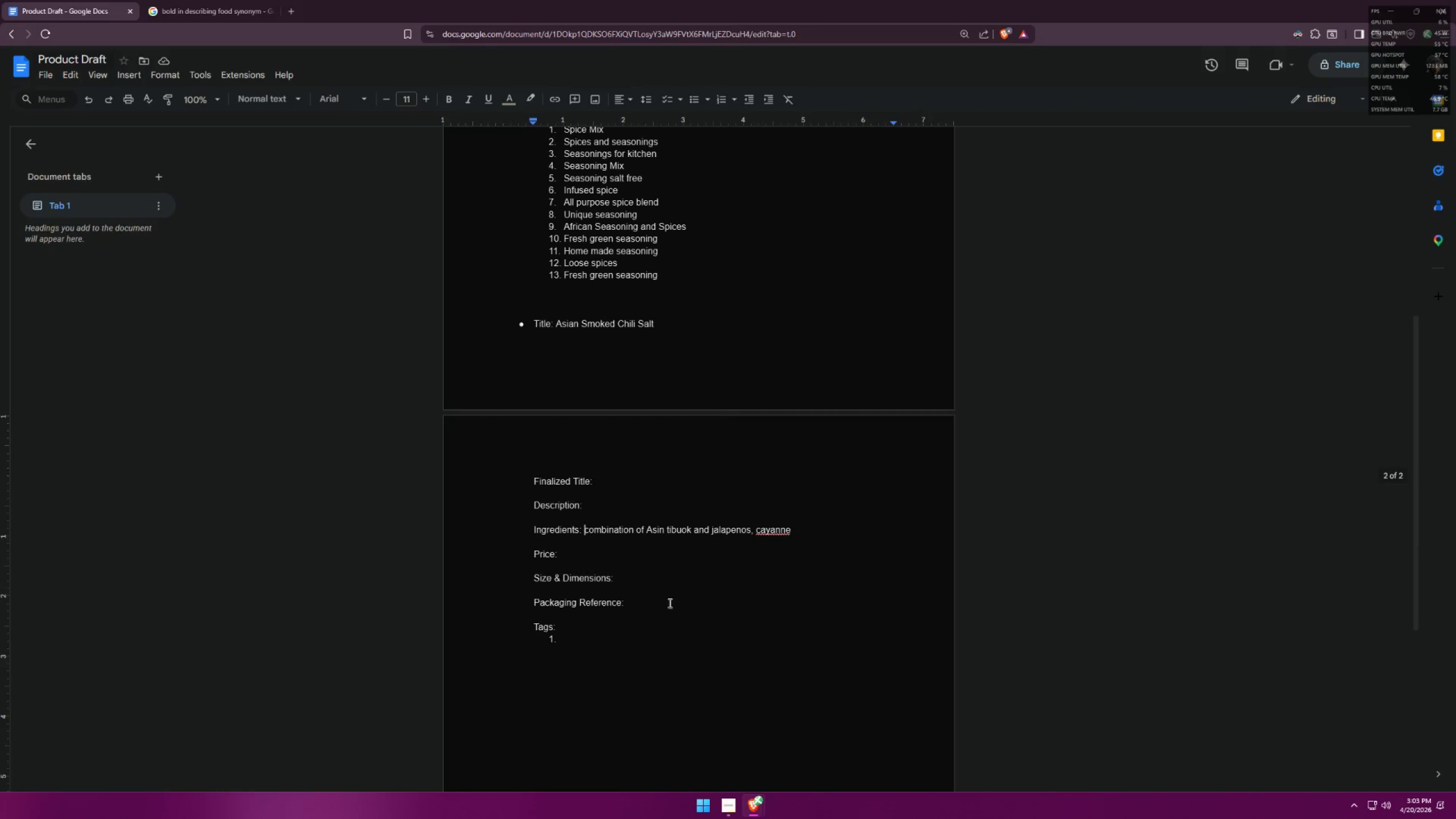 
scroll: coordinate [639, 593], scroll_direction: up, amount: 5.0
 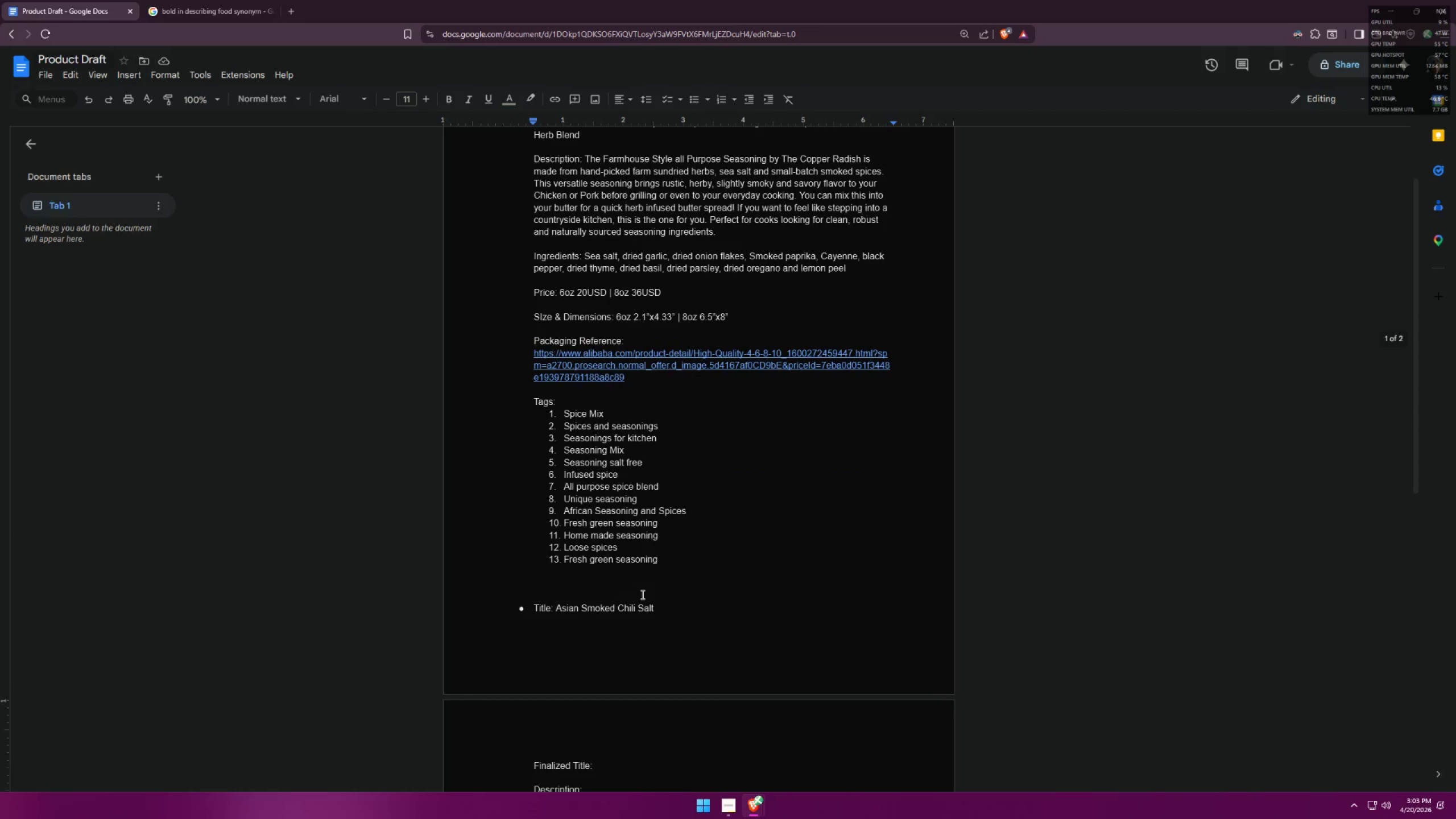 
scroll: coordinate [642, 594], scroll_direction: down, amount: 3.0
 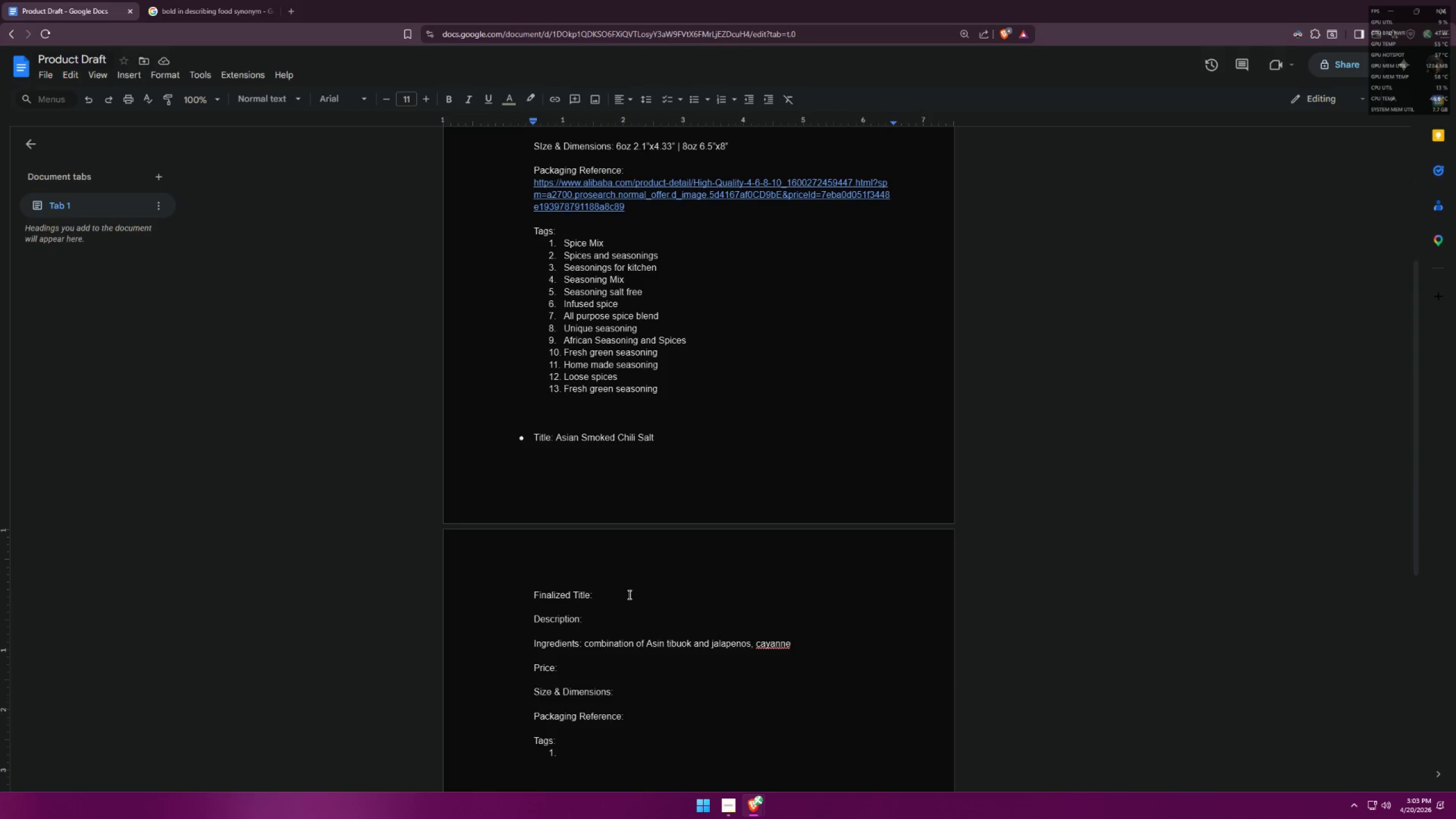 
left_click([611, 592])
 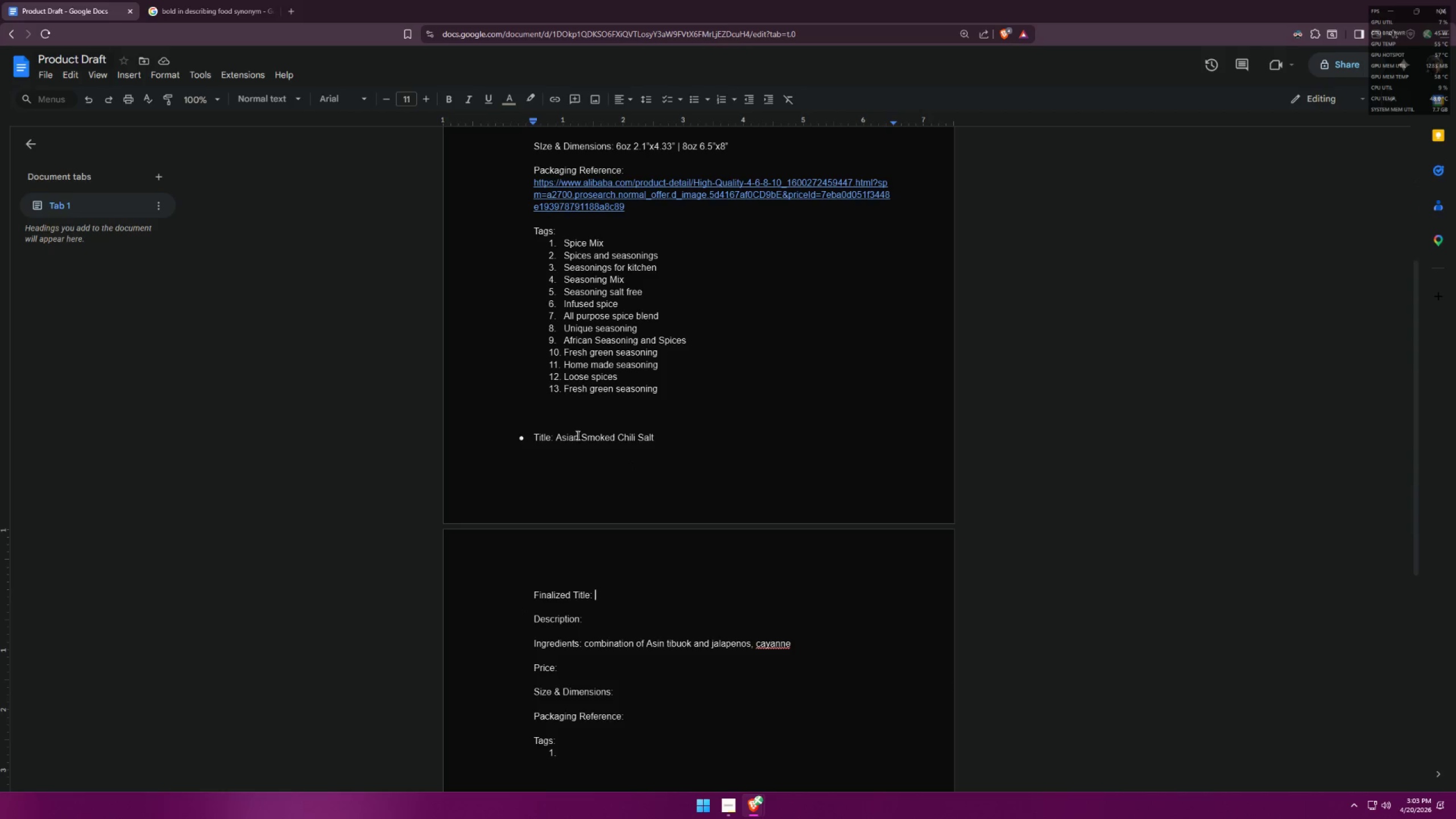 
left_click([217, 3])
 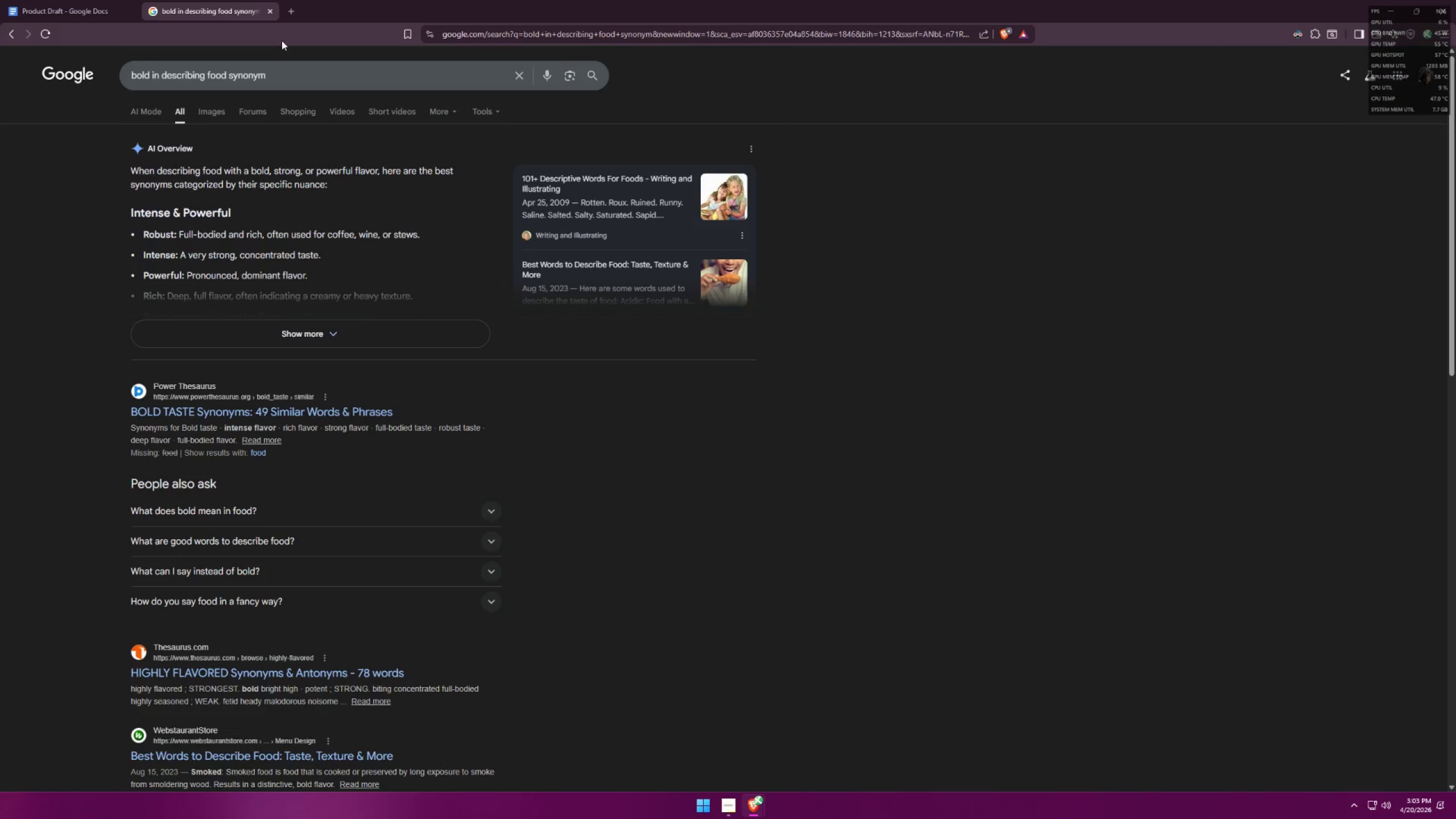 
left_click([289, 2])
 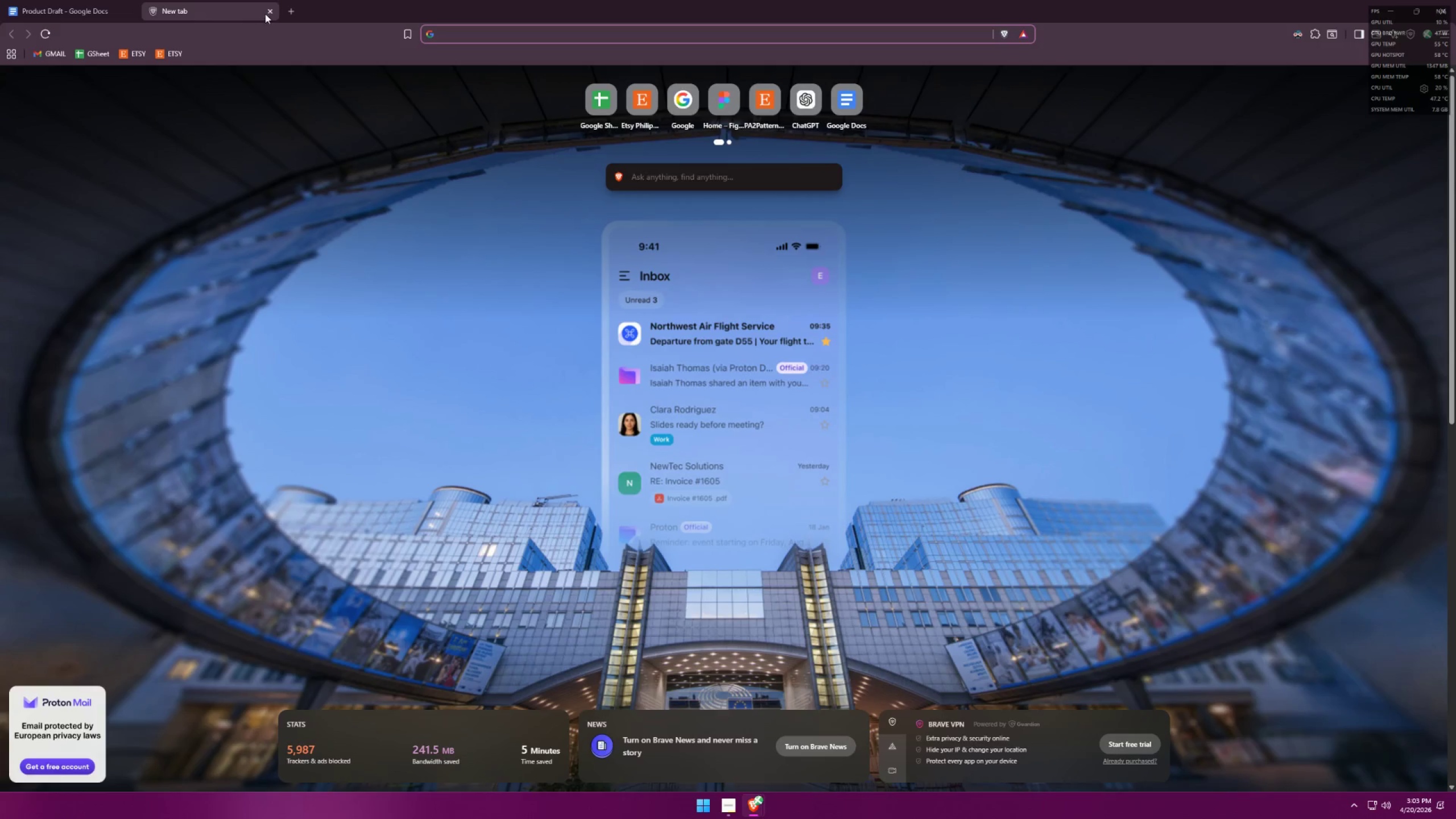 
key(Alt+AltLeft)
 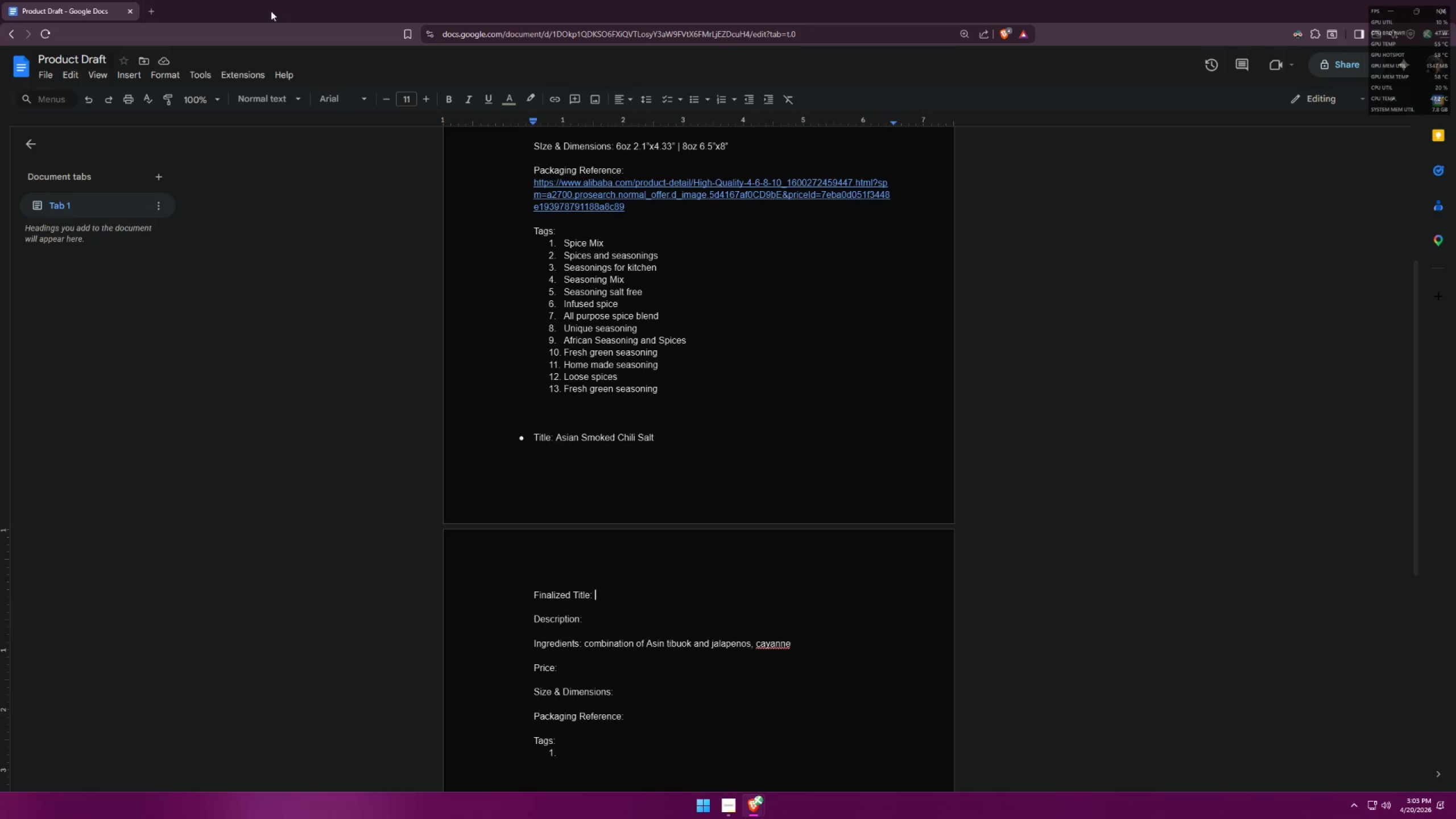 
key(Alt+Tab)
 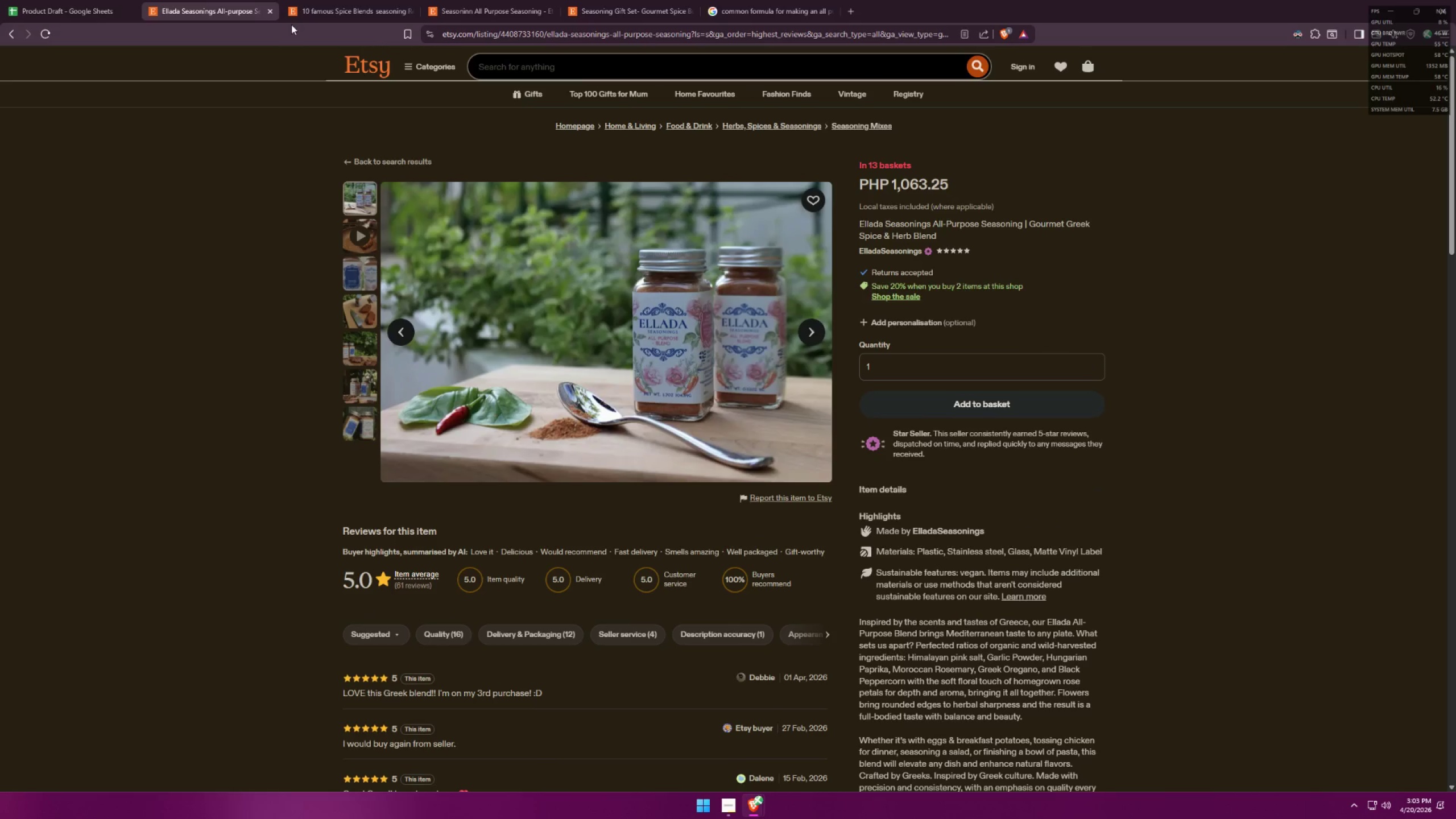 
wait(5.72)
 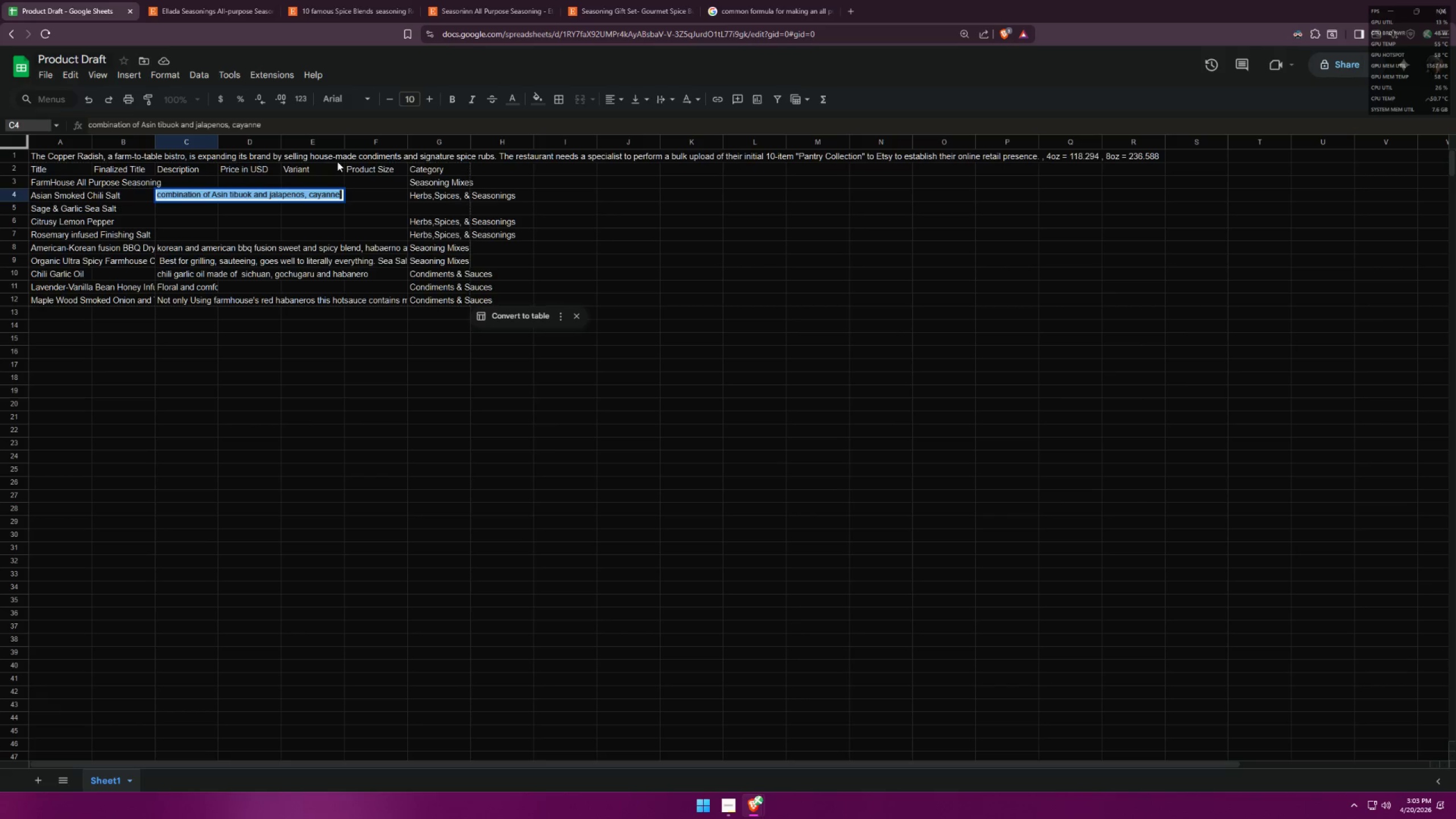 
type(chili salt)
 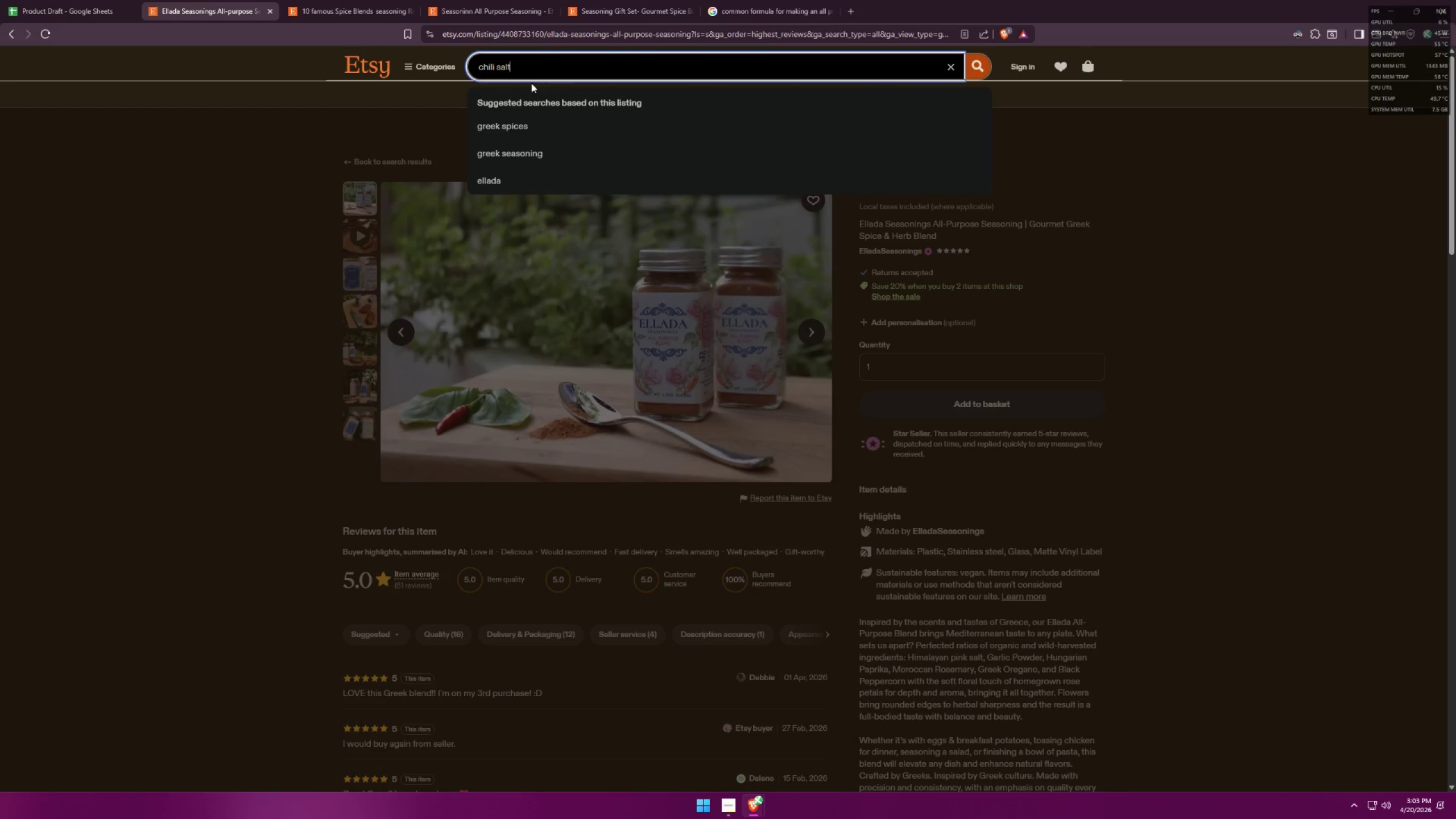 
key(Enter)
 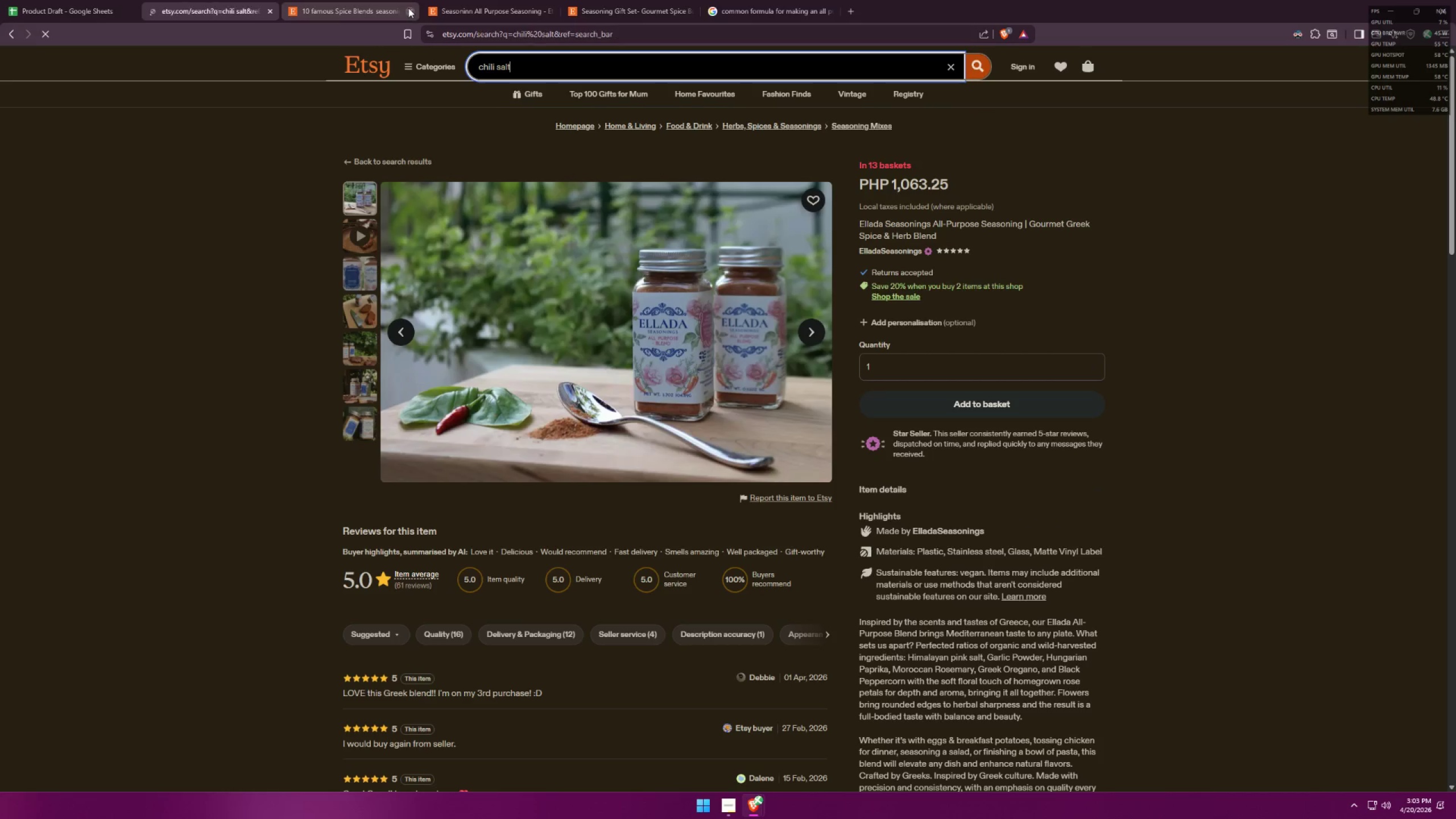 
double_click([408, 8])
 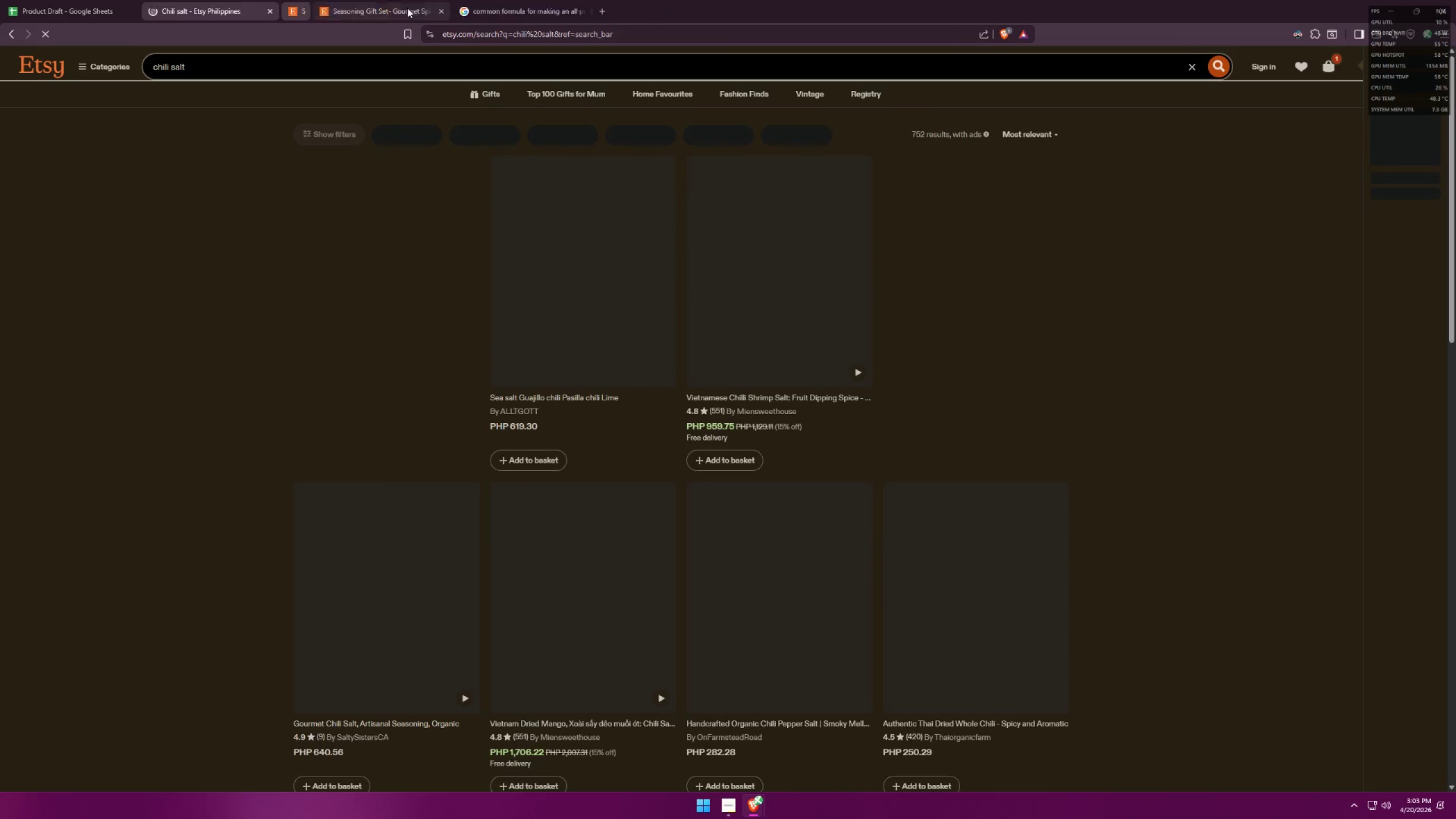 
triple_click([407, 8])
 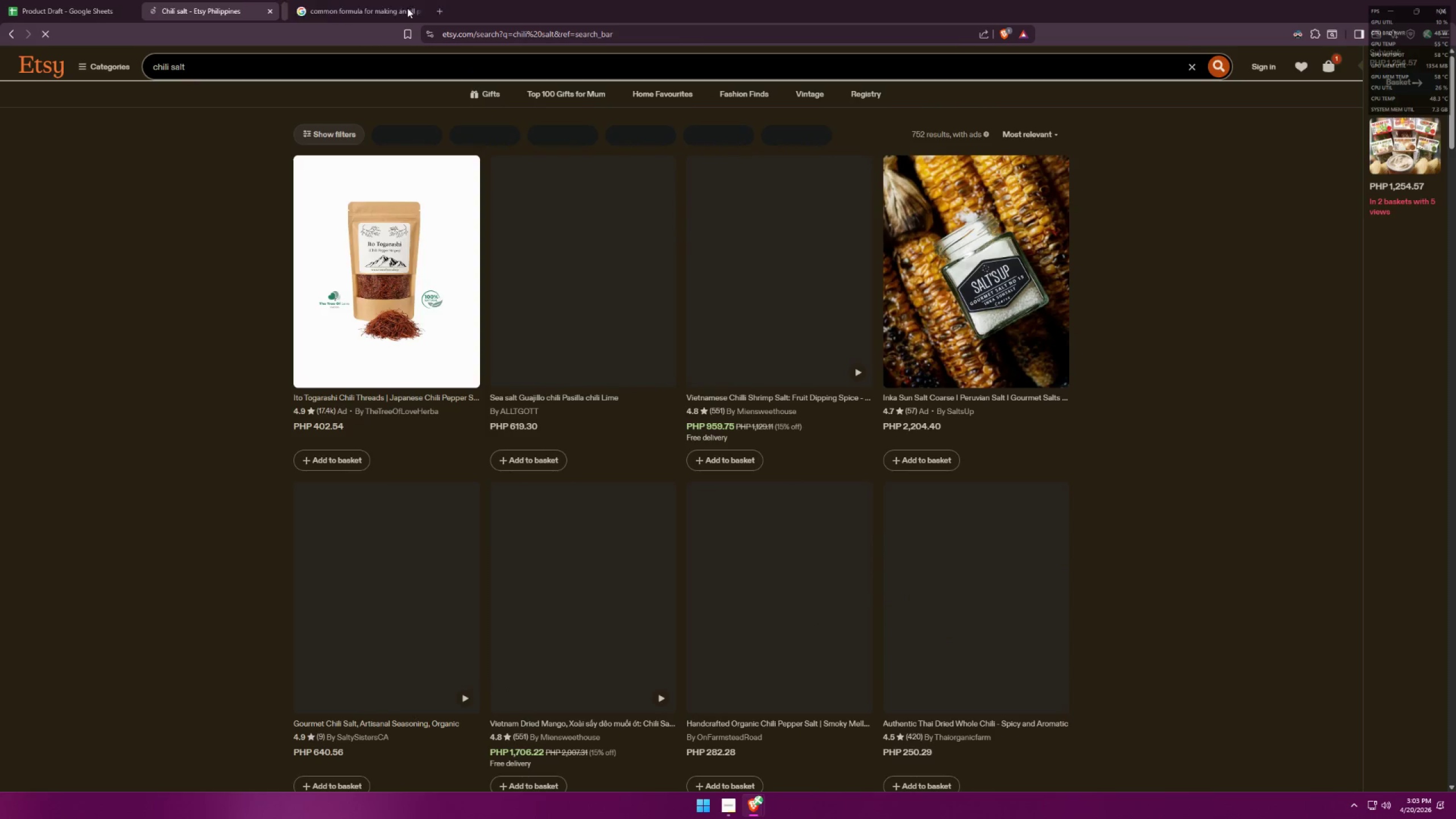 
triple_click([407, 8])
 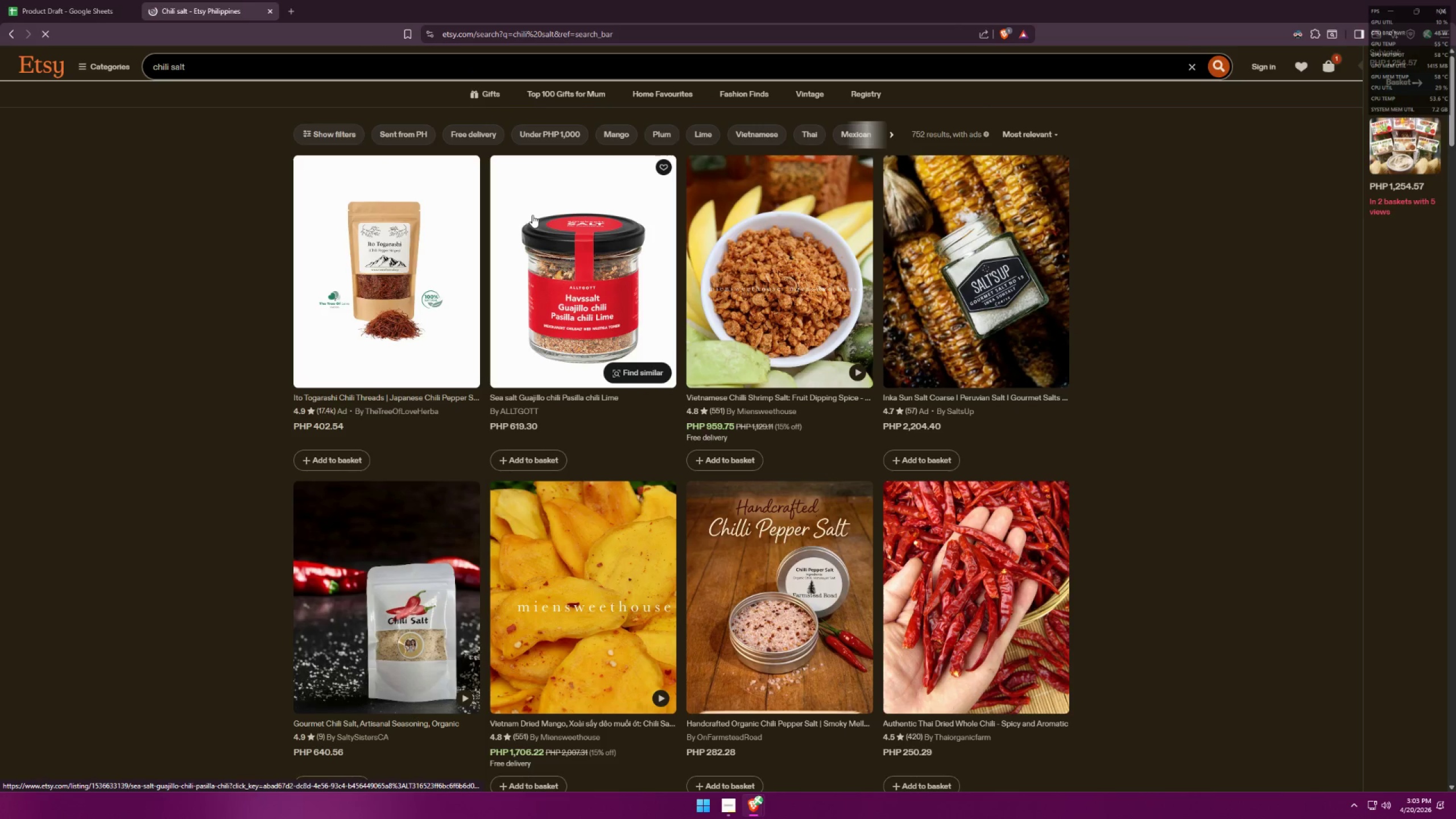 
mouse_move([417, 274])
 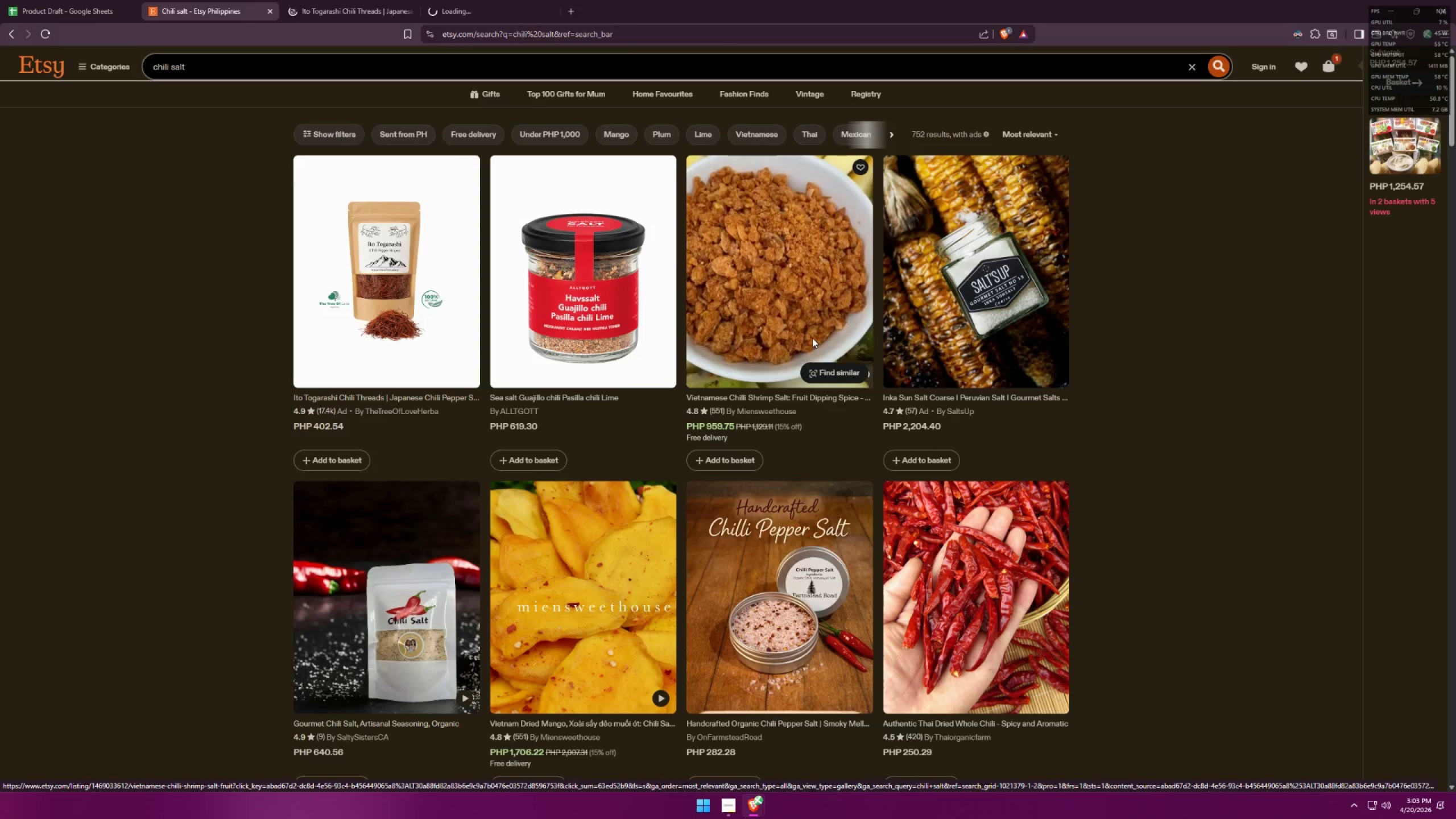 
mouse_move([609, 321])
 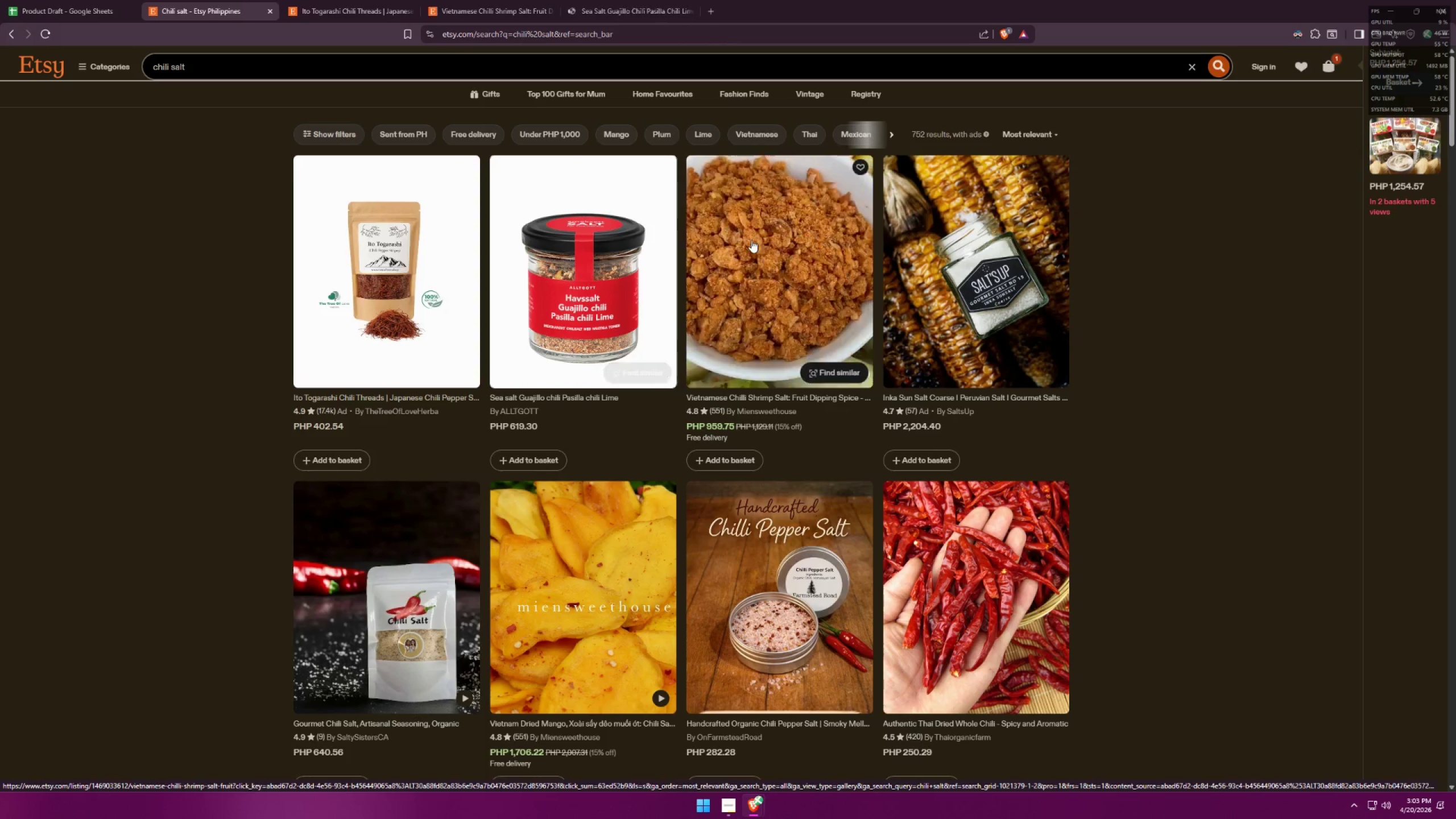 
left_click([373, 0])
 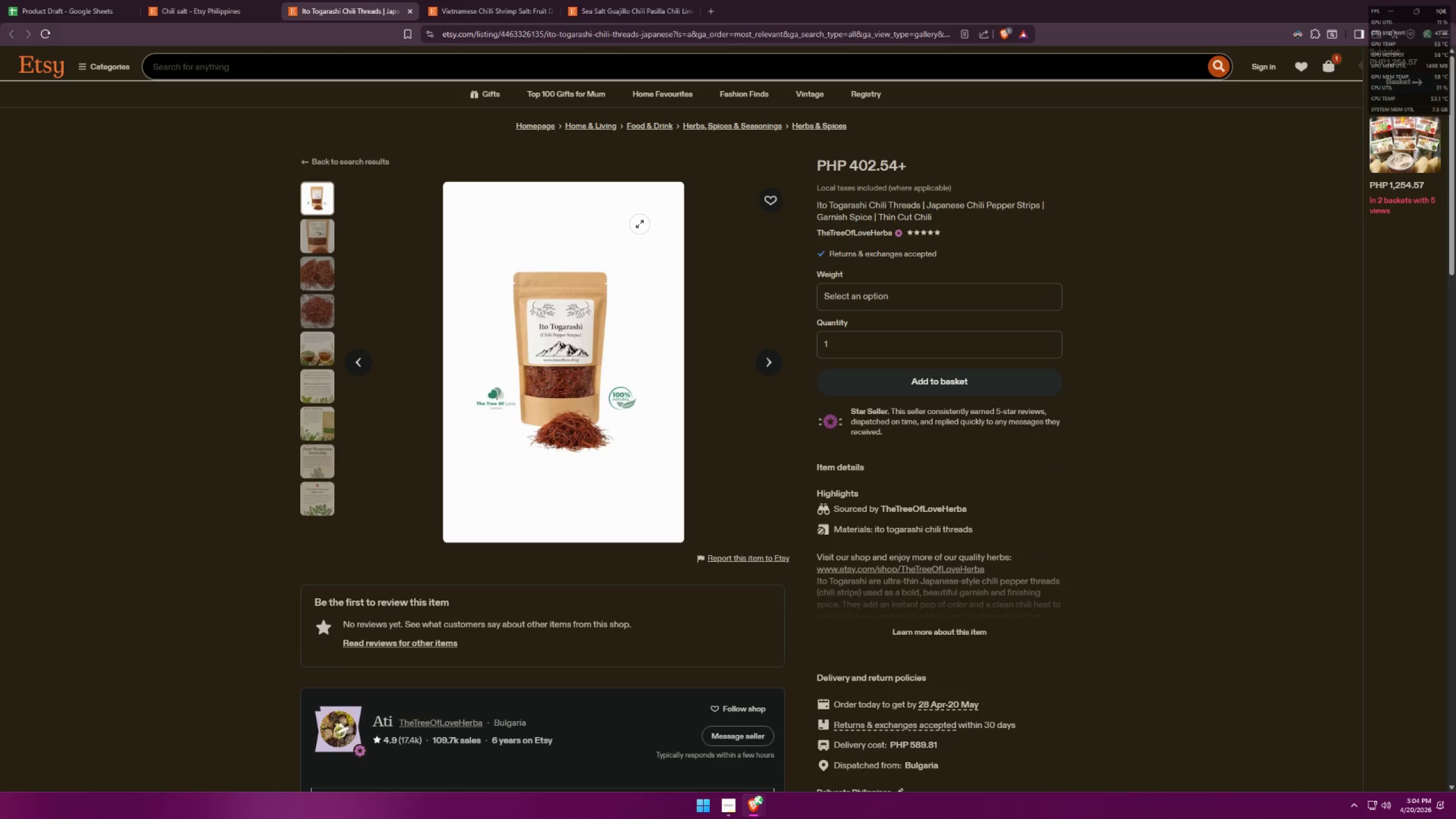 
scroll: coordinate [662, 283], scroll_direction: down, amount: 24.0
 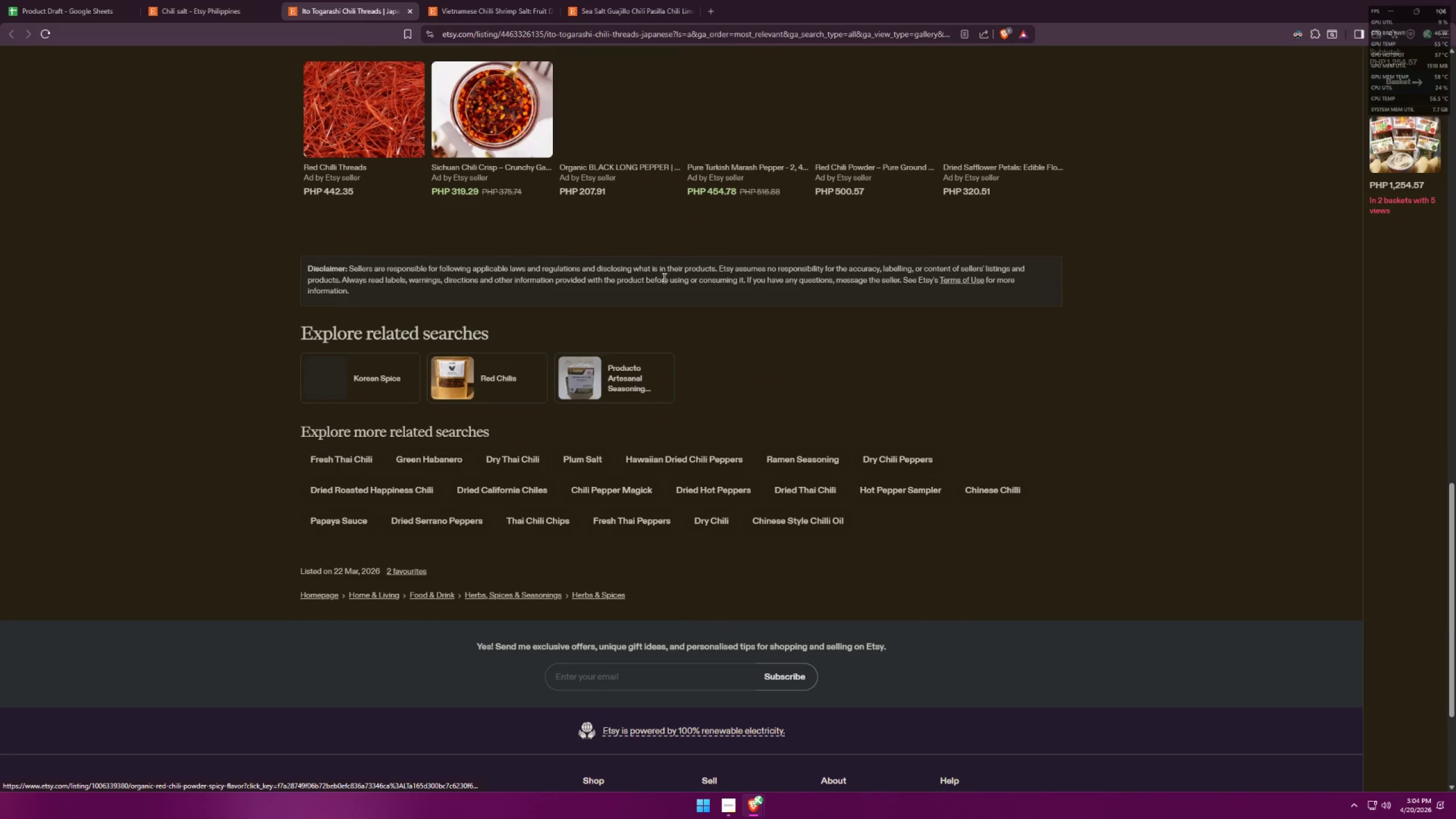 
mouse_move([676, 275])
 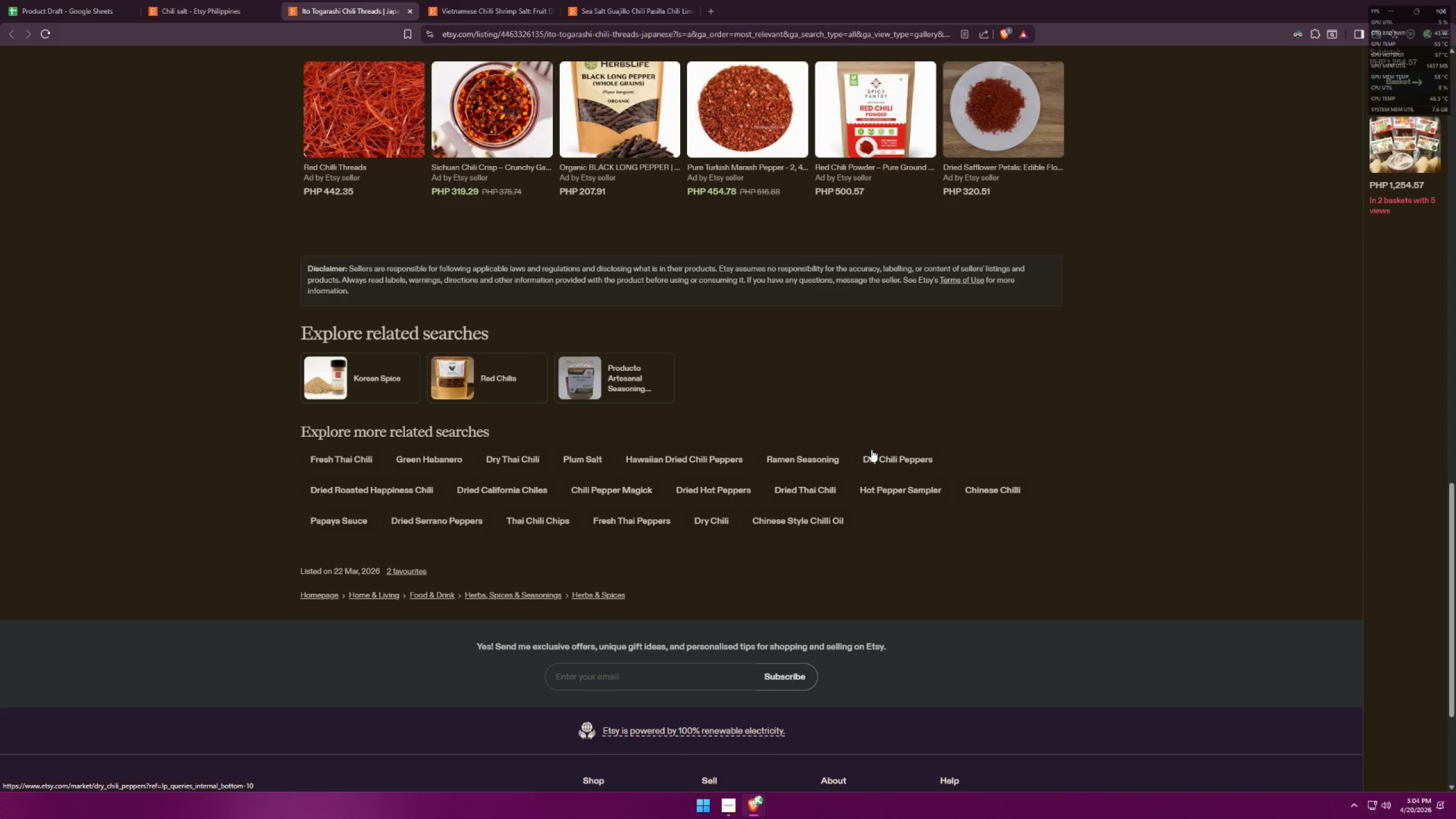 
wait(6.2)
 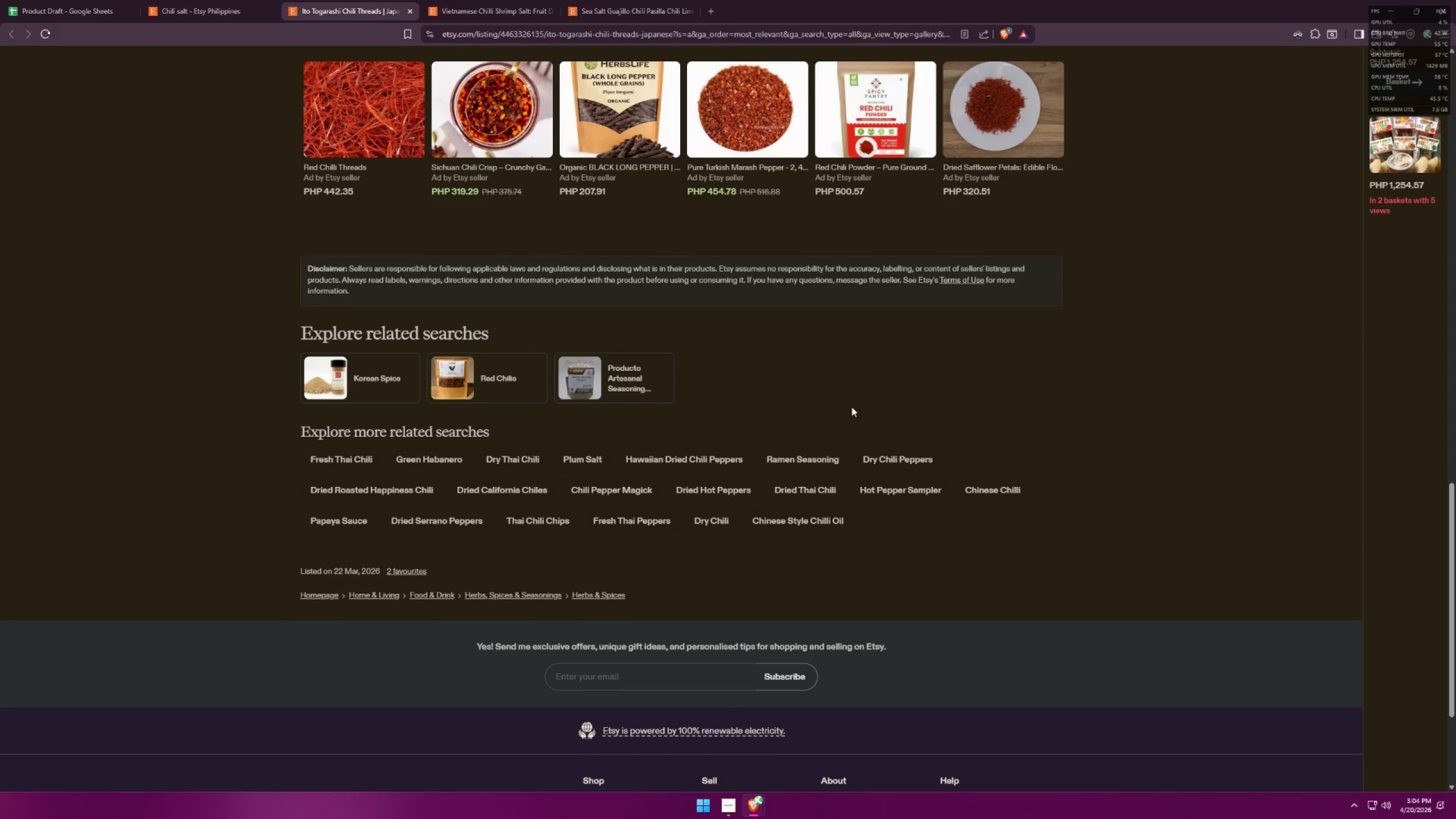 
key(Alt+AltLeft)
 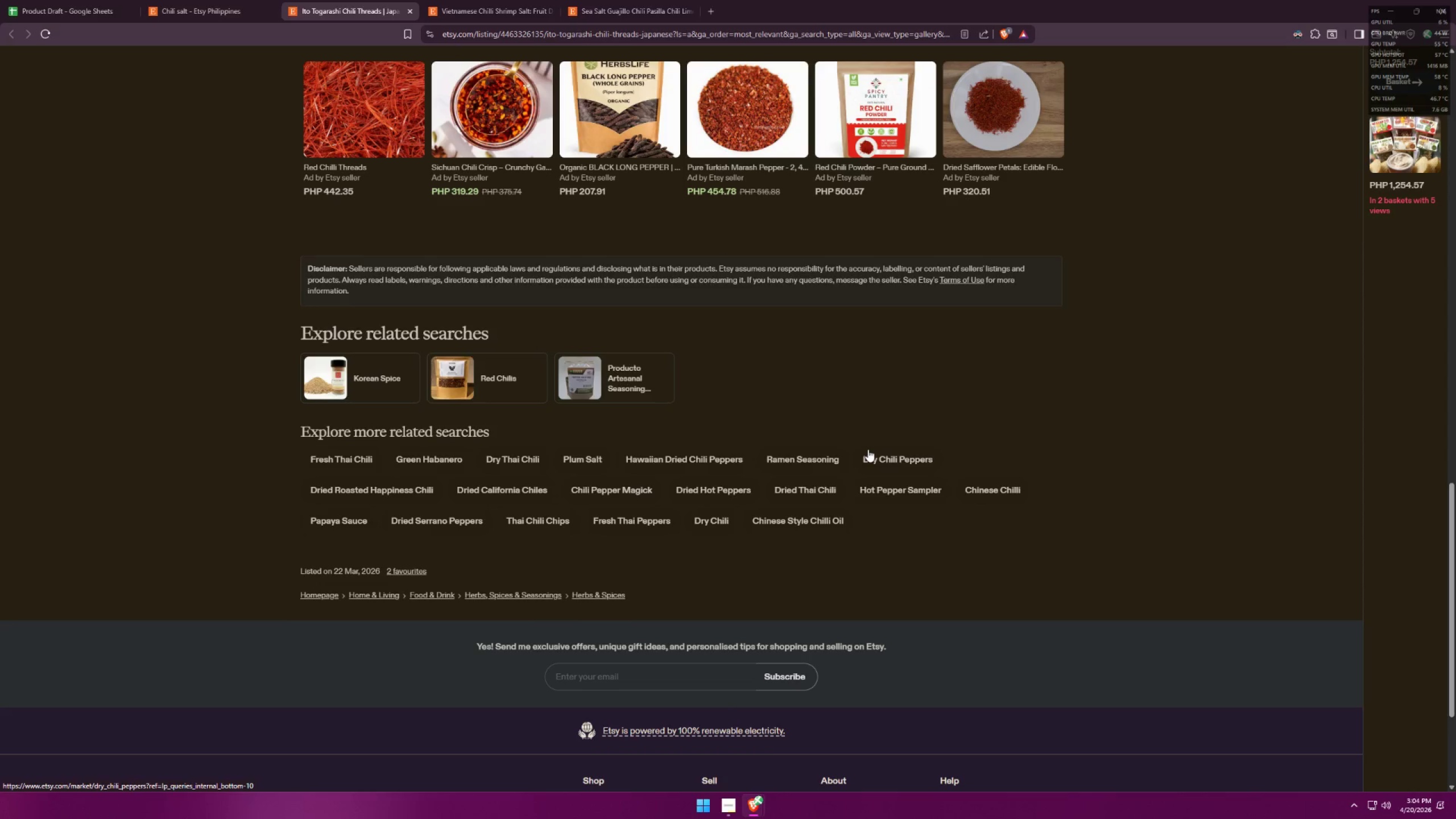 
key(Alt+Tab)
 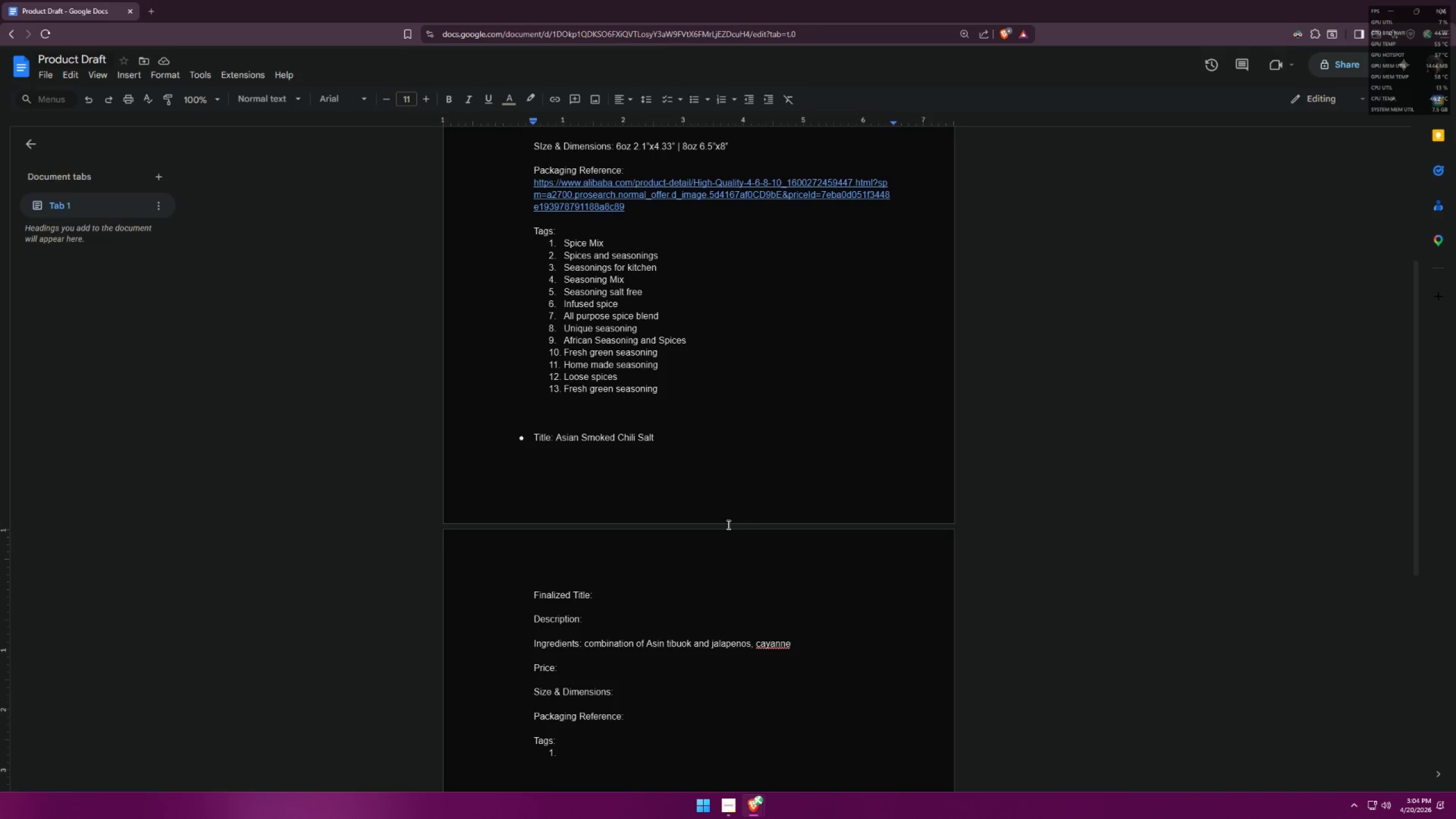 
key(Alt+AltLeft)
 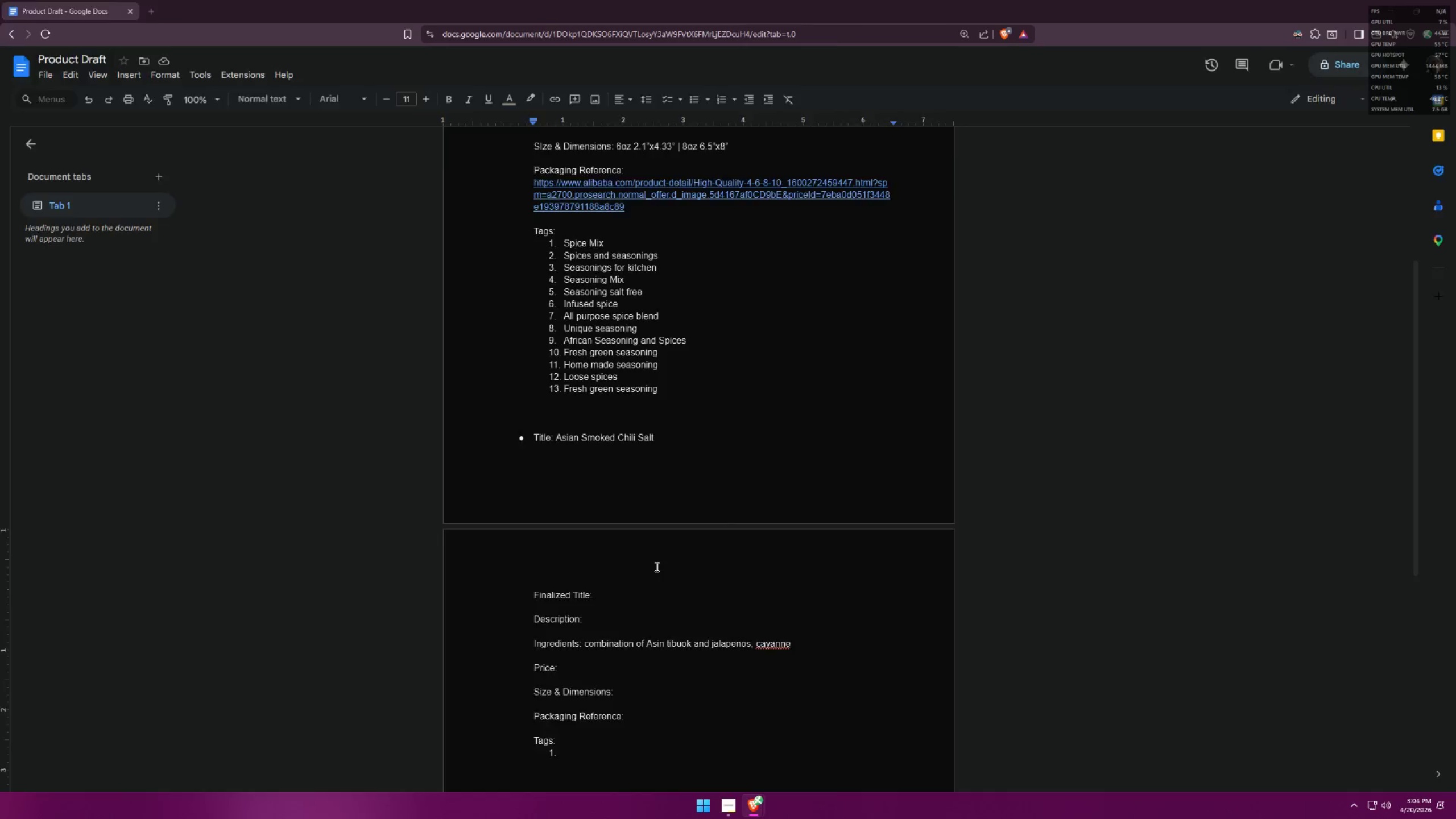 
key(Alt+Tab)
 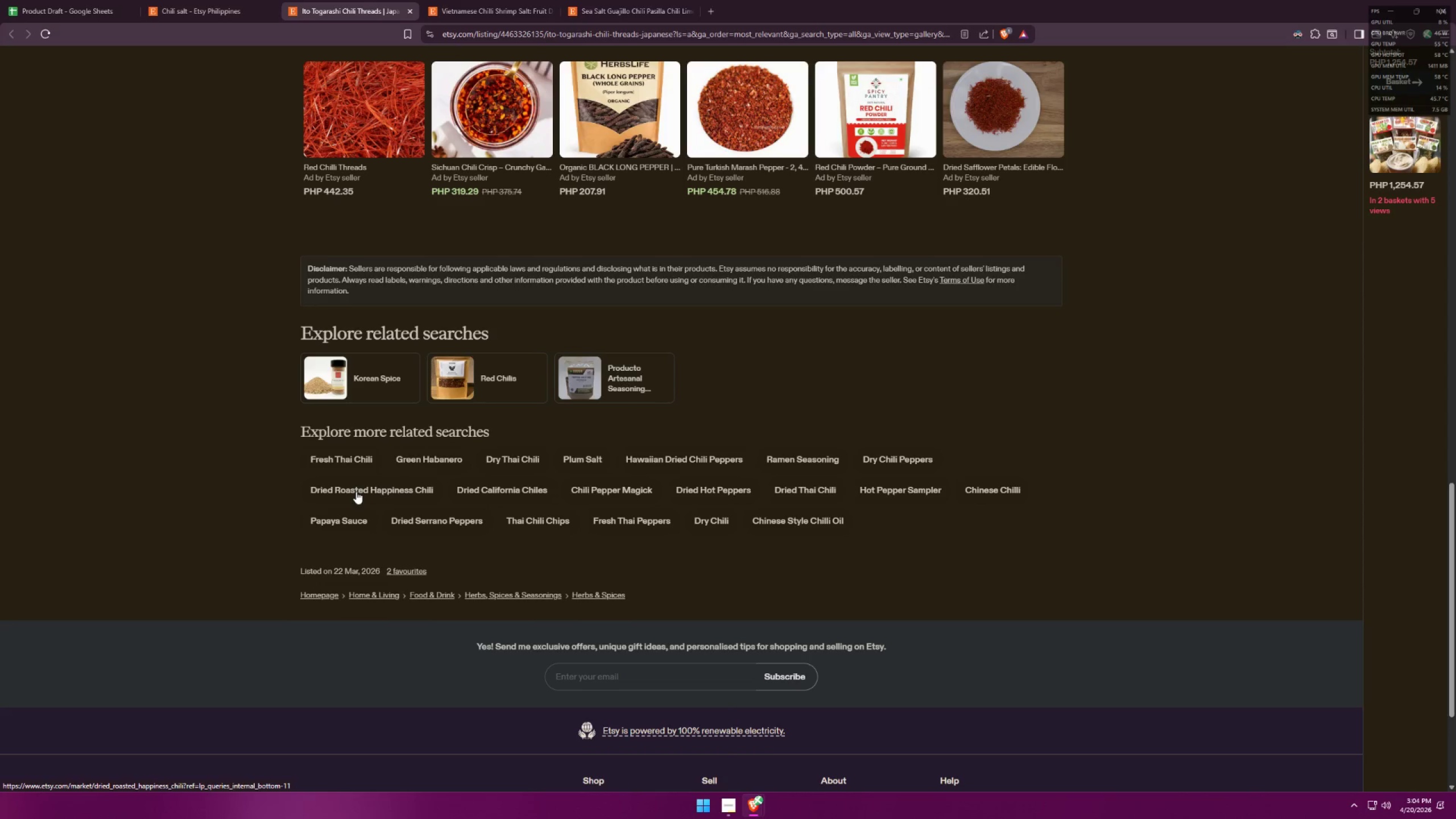 
wait(9.8)
 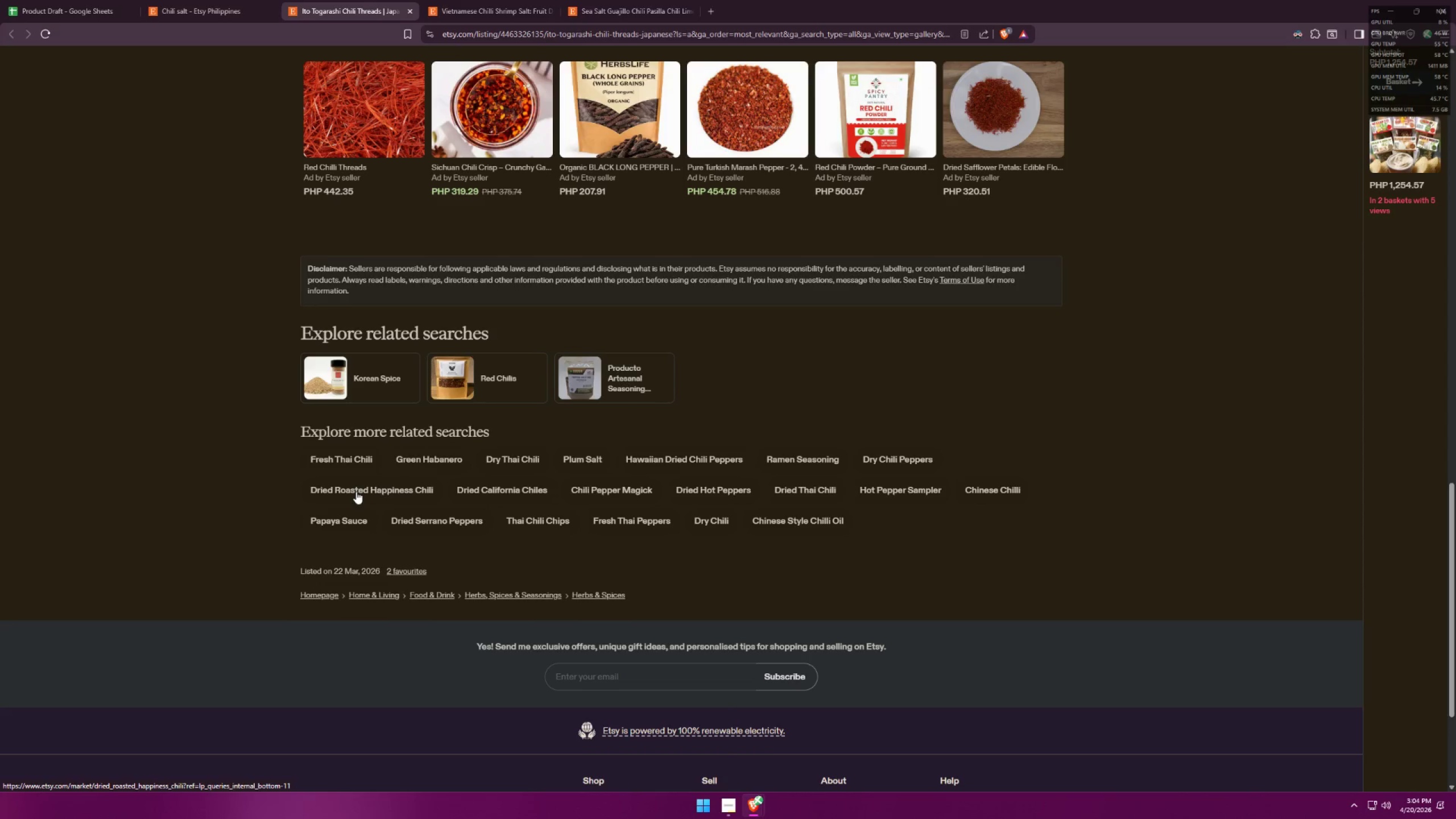 
left_click([467, 0])
 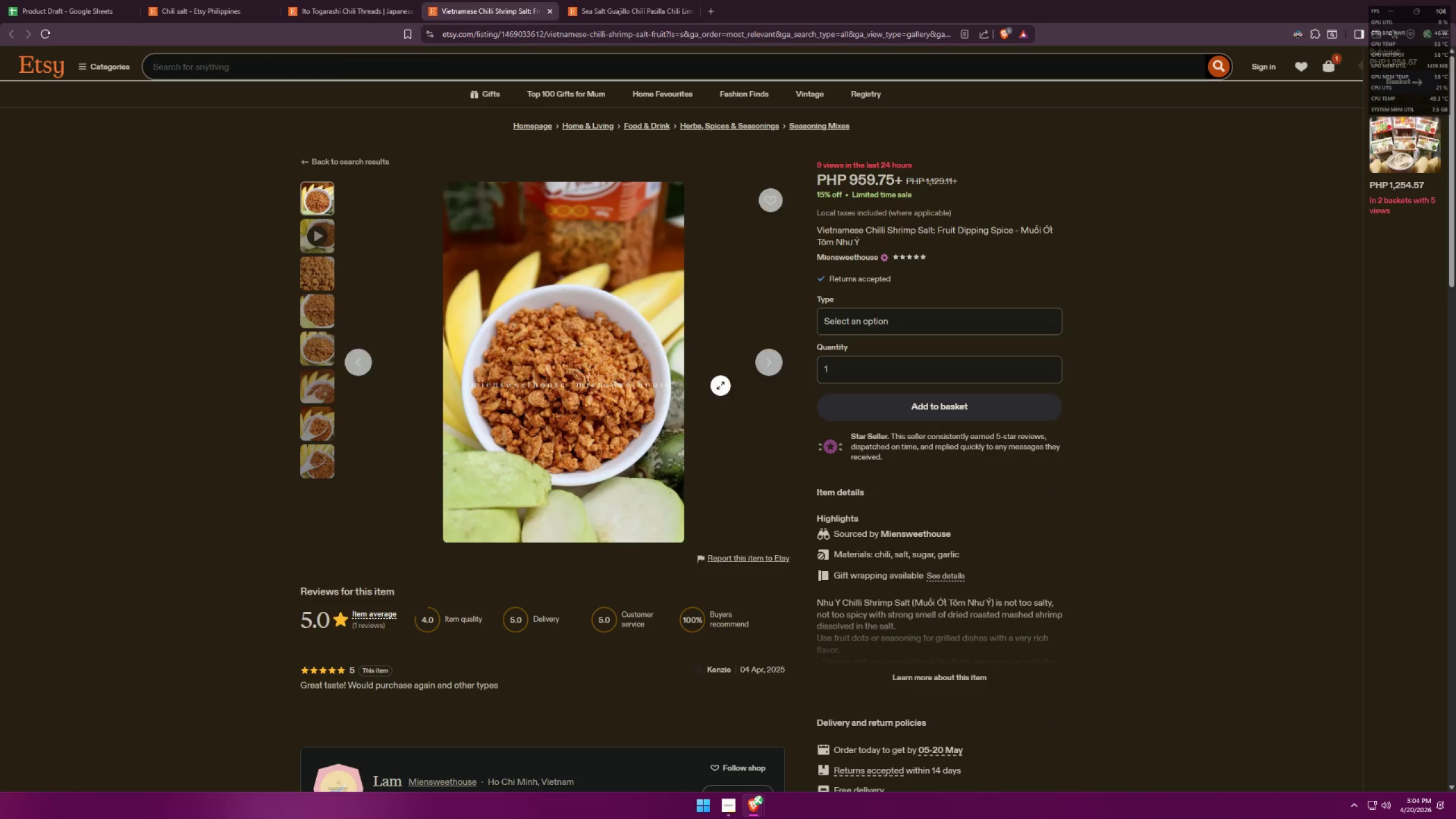 
scroll: coordinate [753, 454], scroll_direction: up, amount: 1.0
 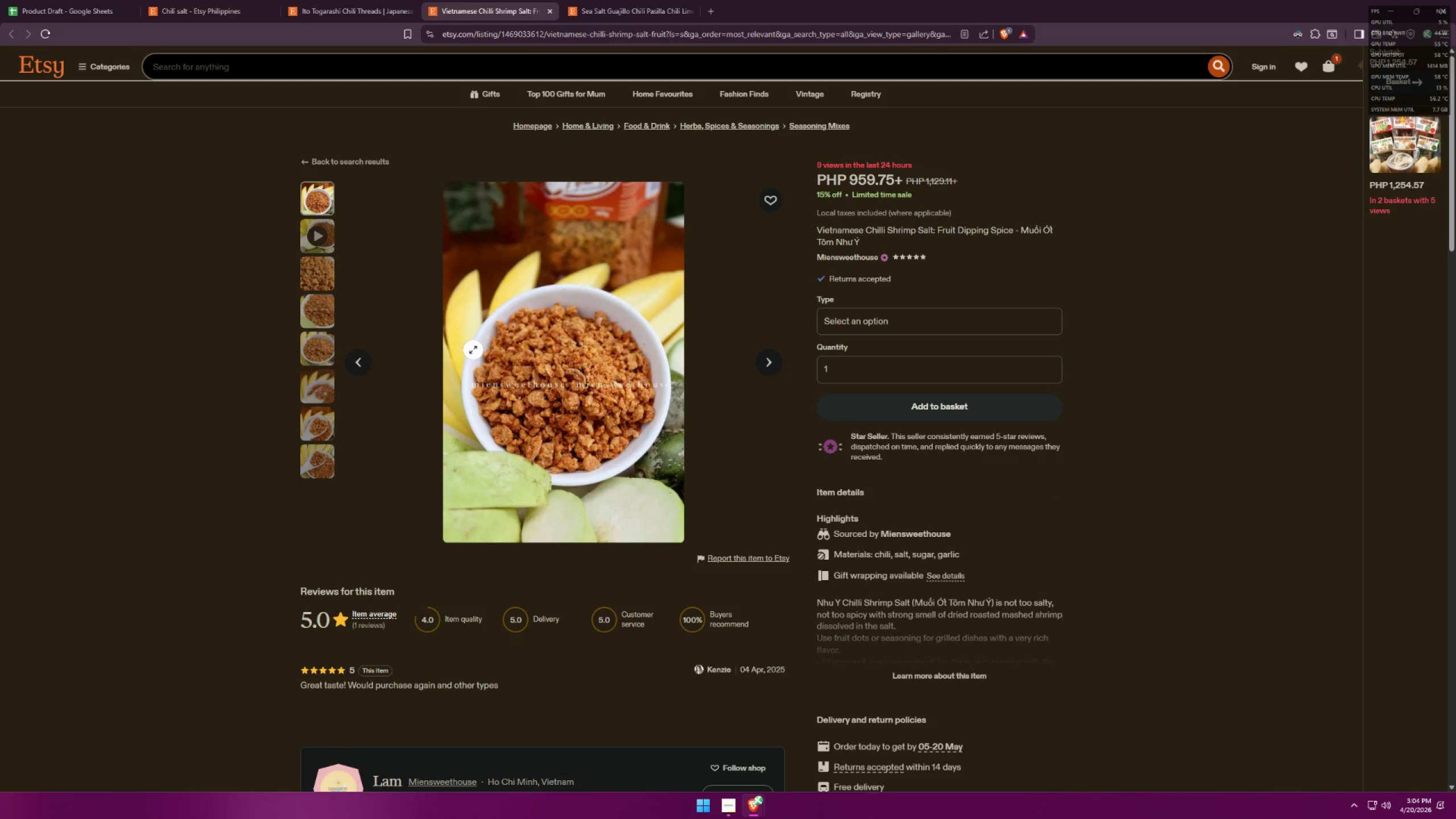 
left_click([934, 504])
 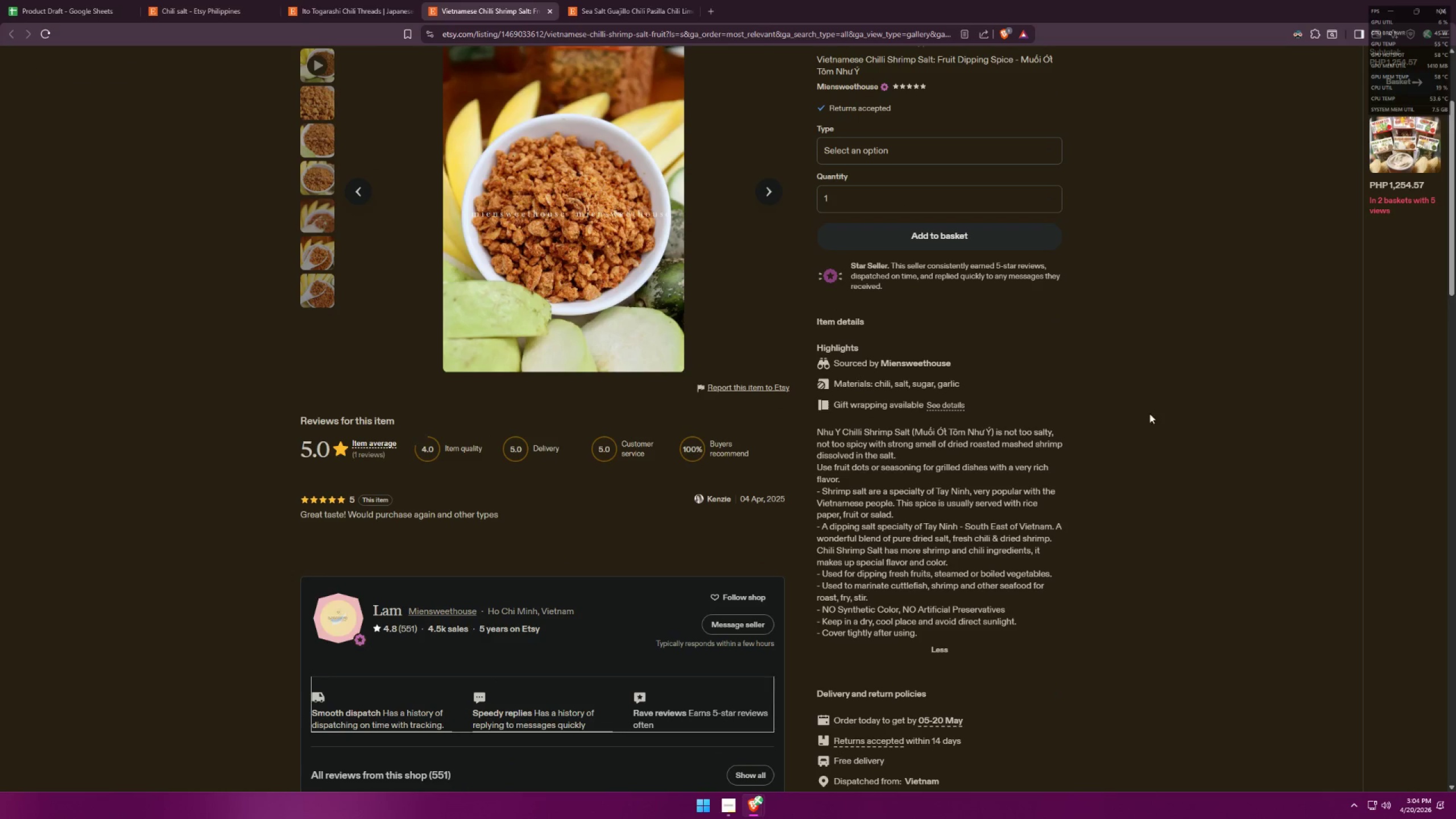 
scroll: coordinate [1021, 697], scroll_direction: down, amount: 5.0
 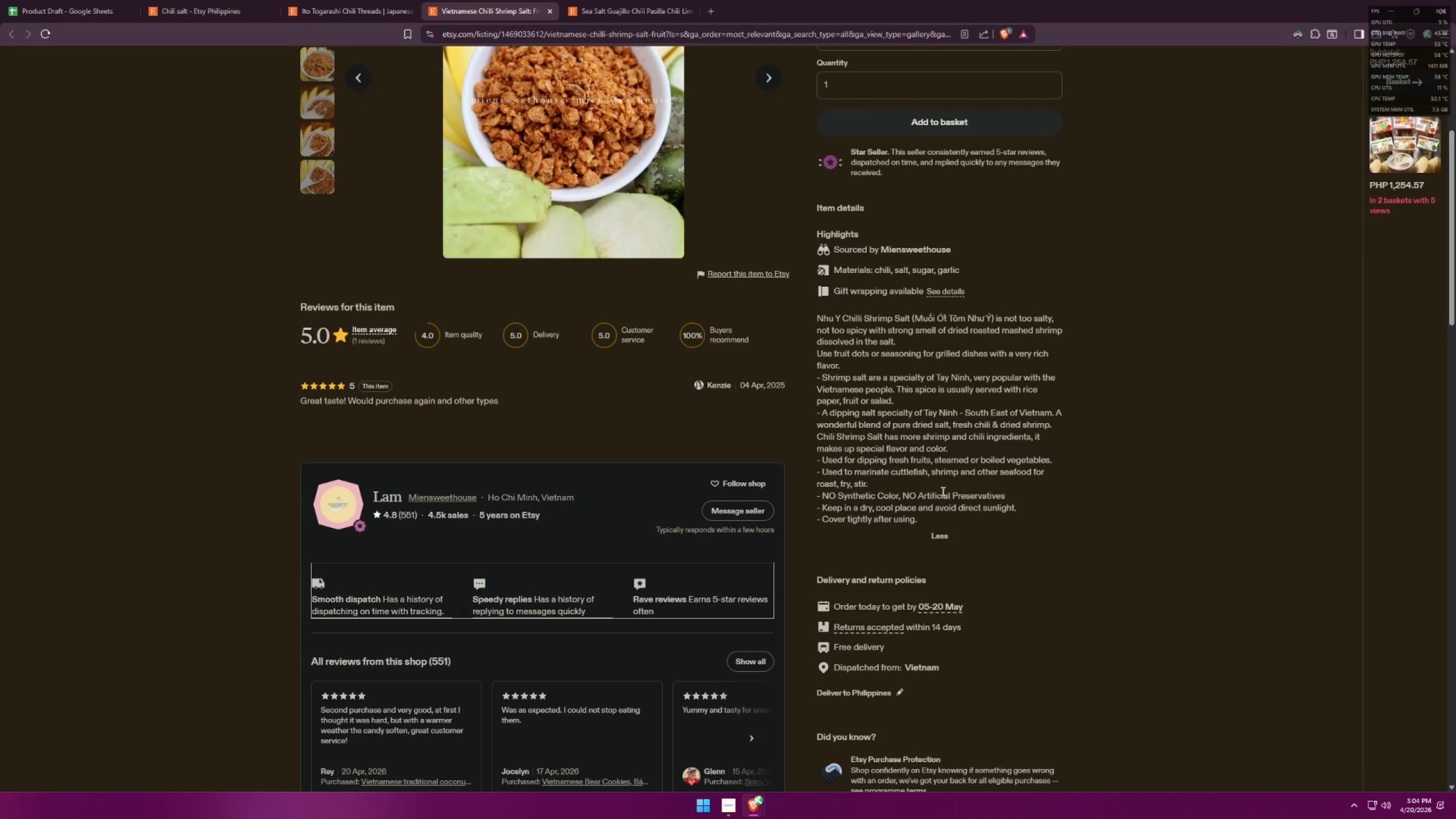 
wait(6.78)
 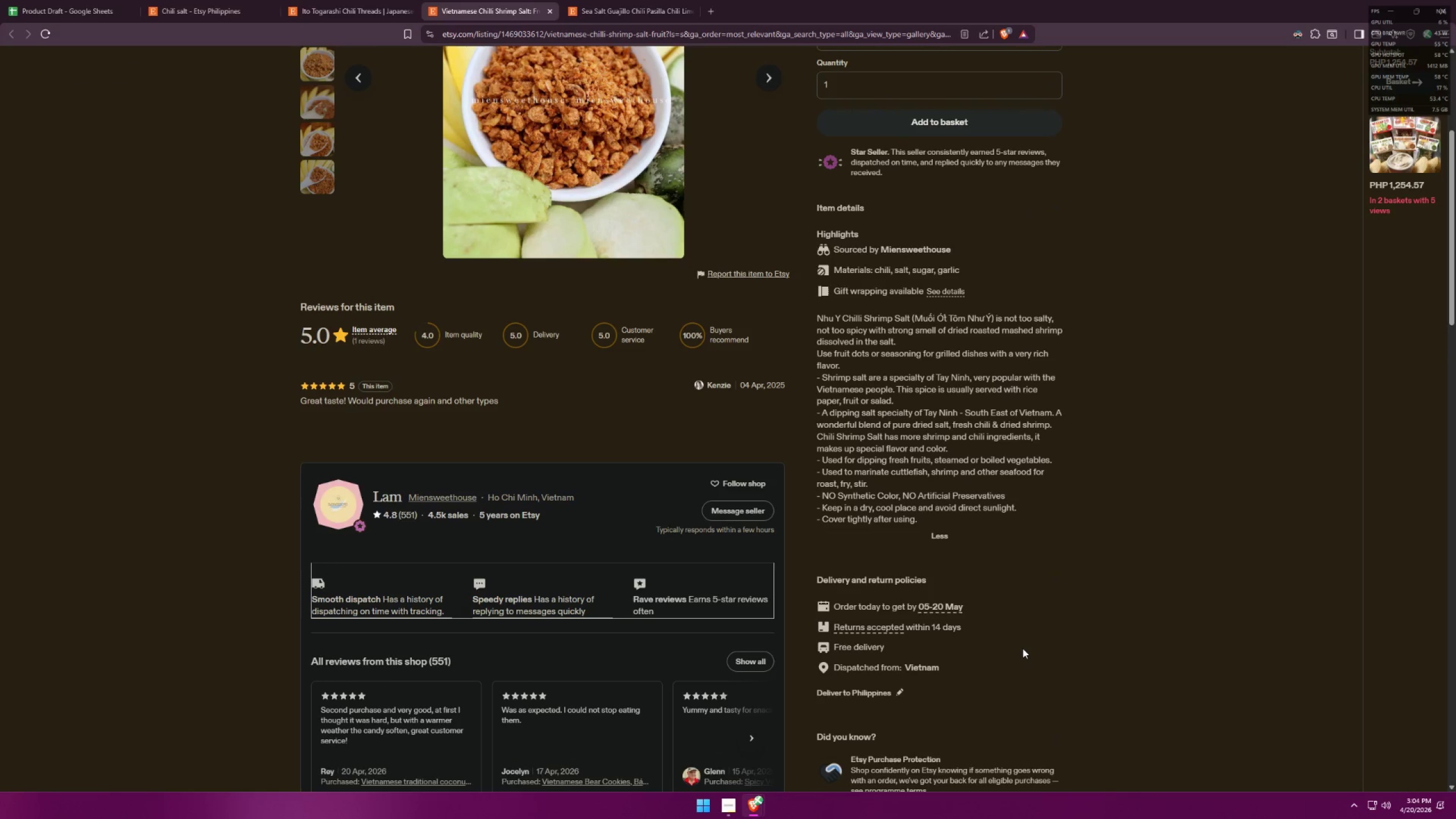 
key(Alt+AltLeft)
 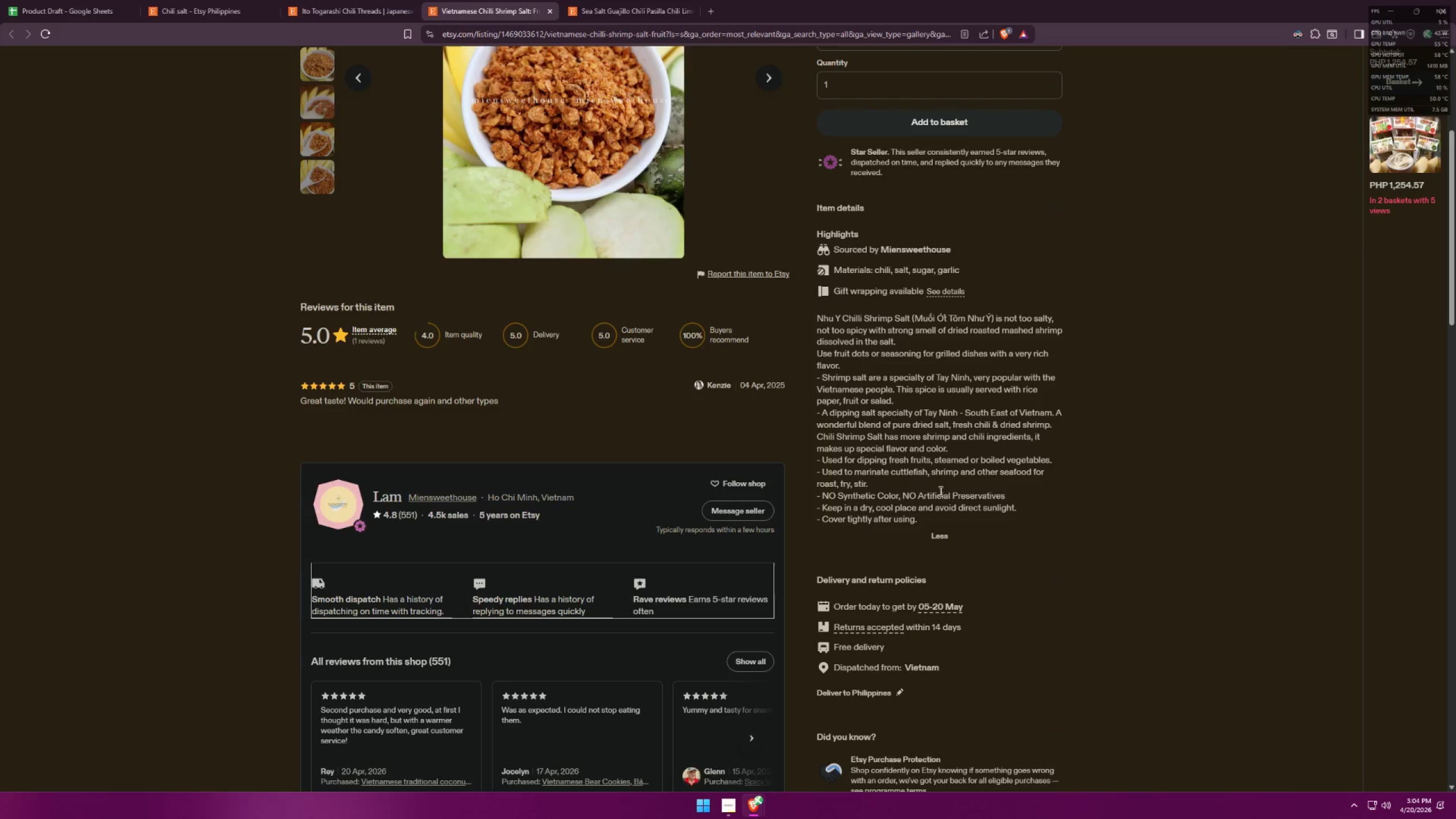 
key(Alt+Tab)
 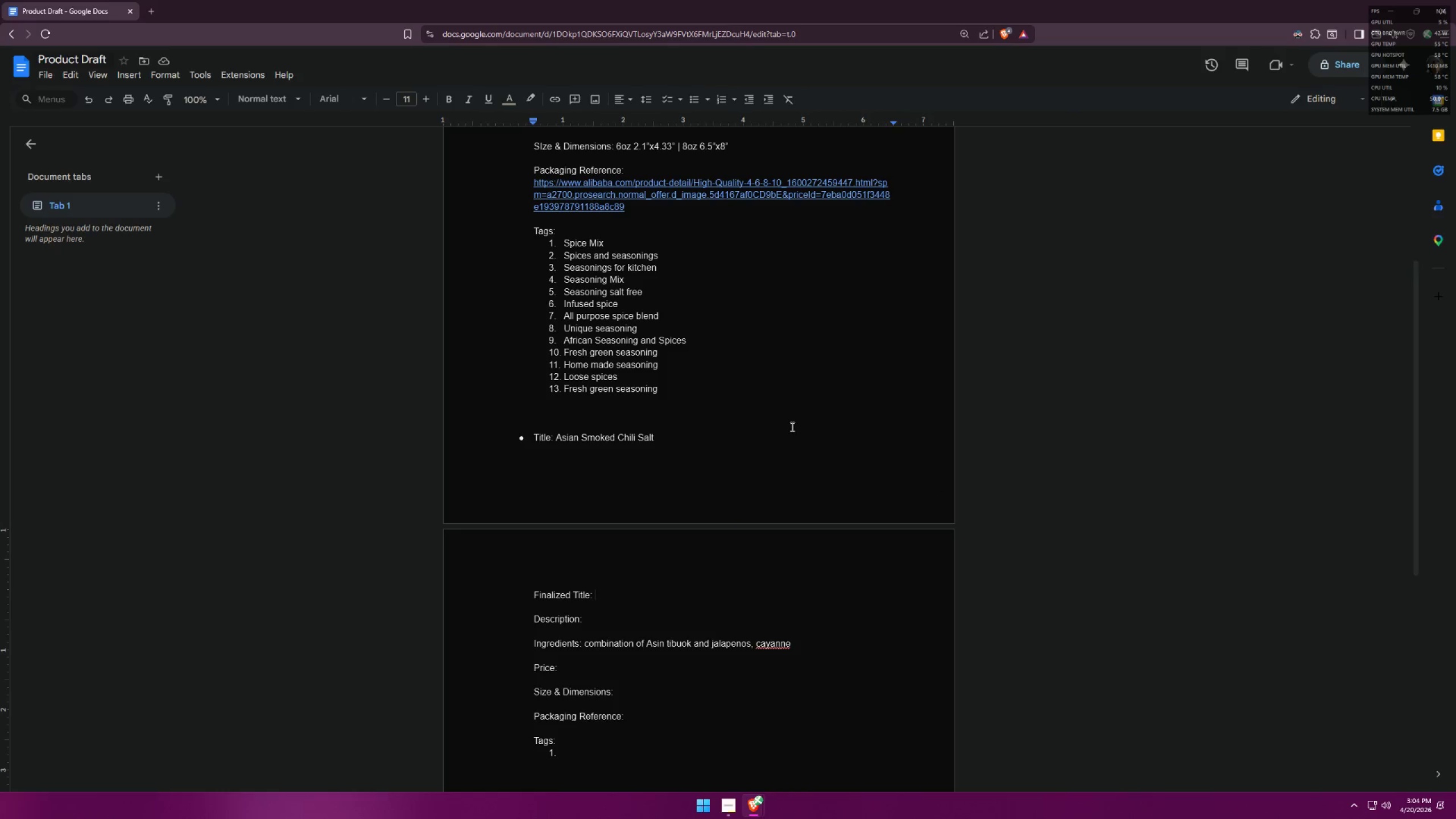 
scroll: coordinate [775, 440], scroll_direction: up, amount: 4.0
 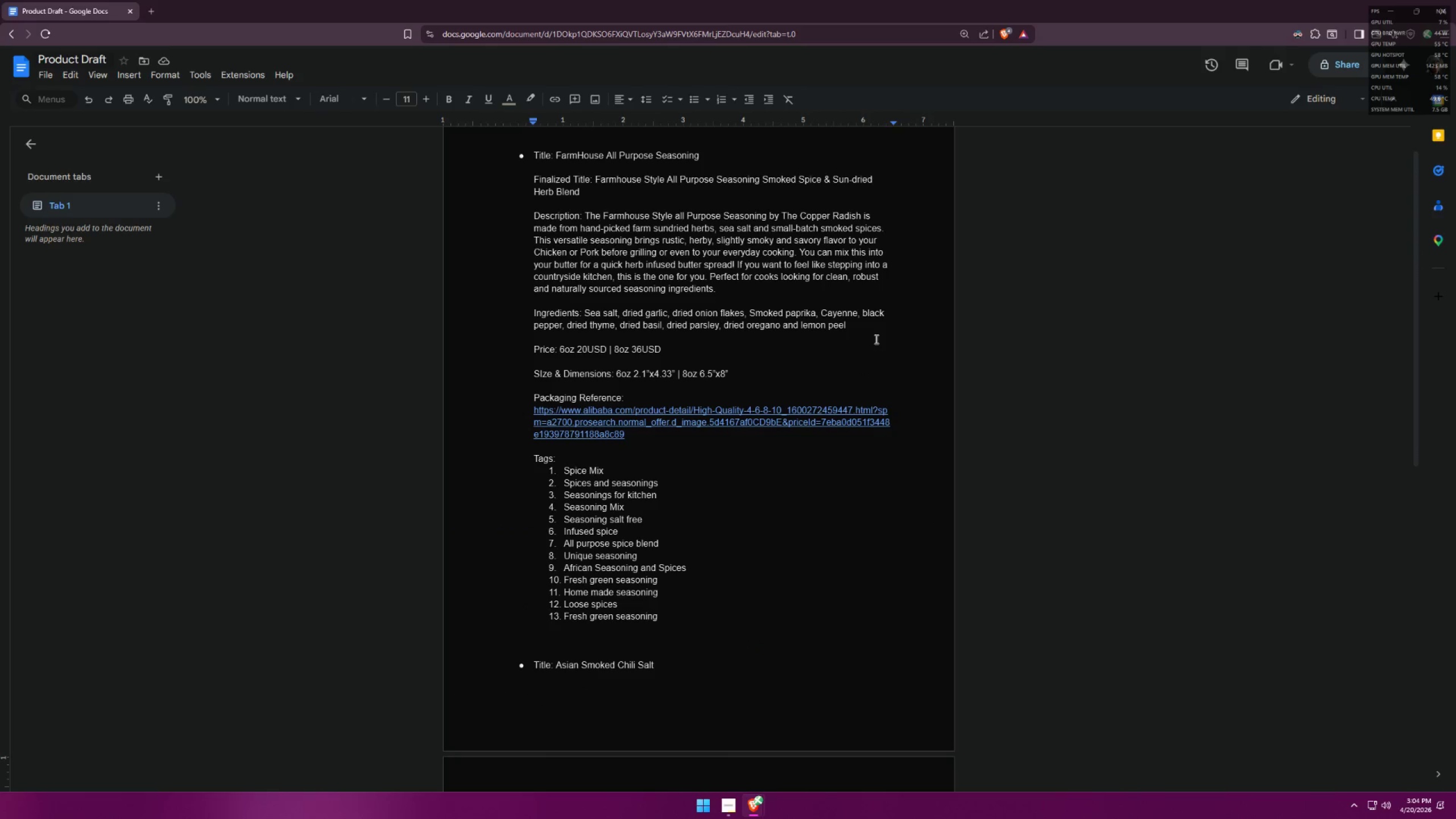 
left_click([868, 329])
 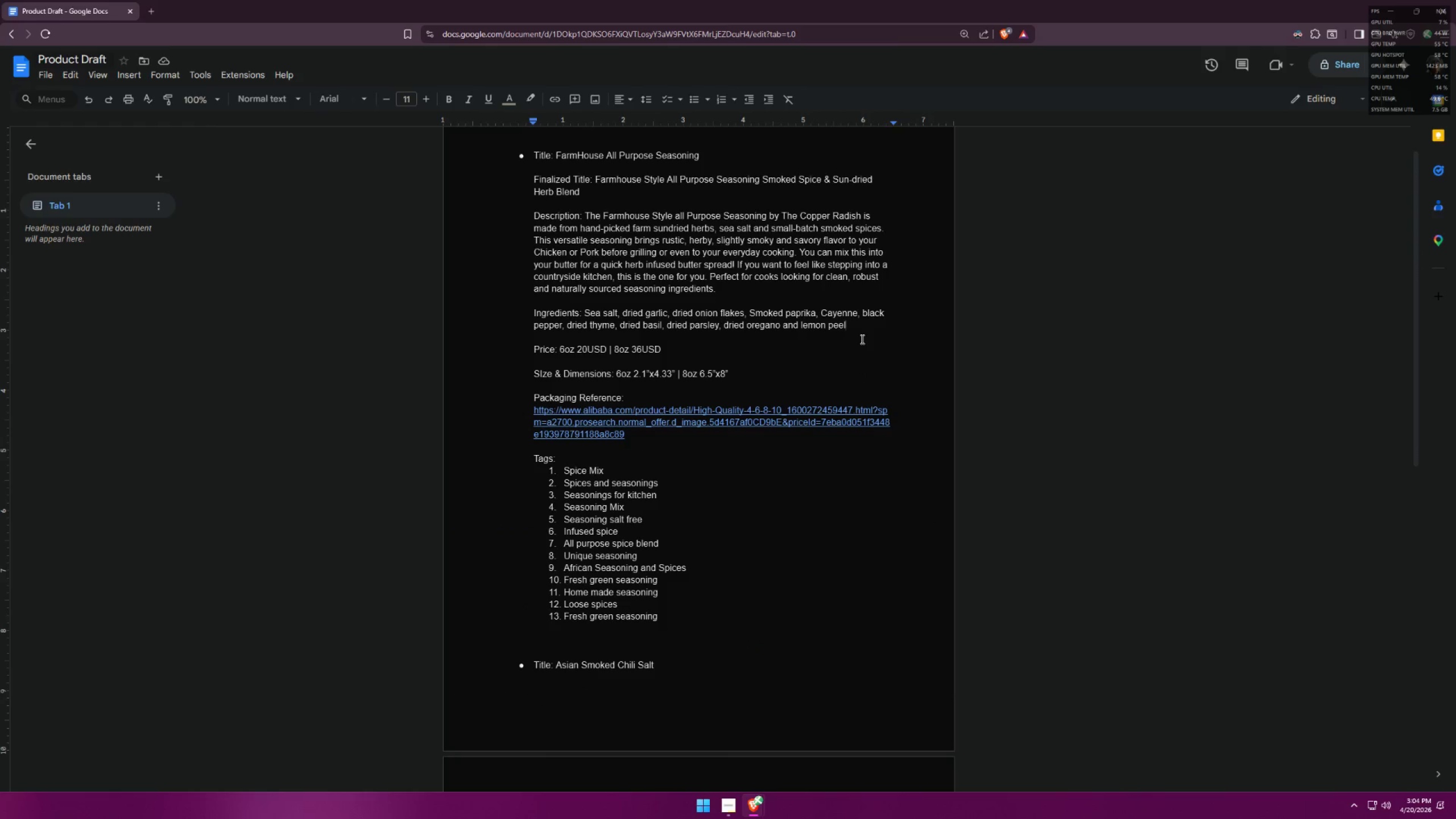 
key(Enter)
 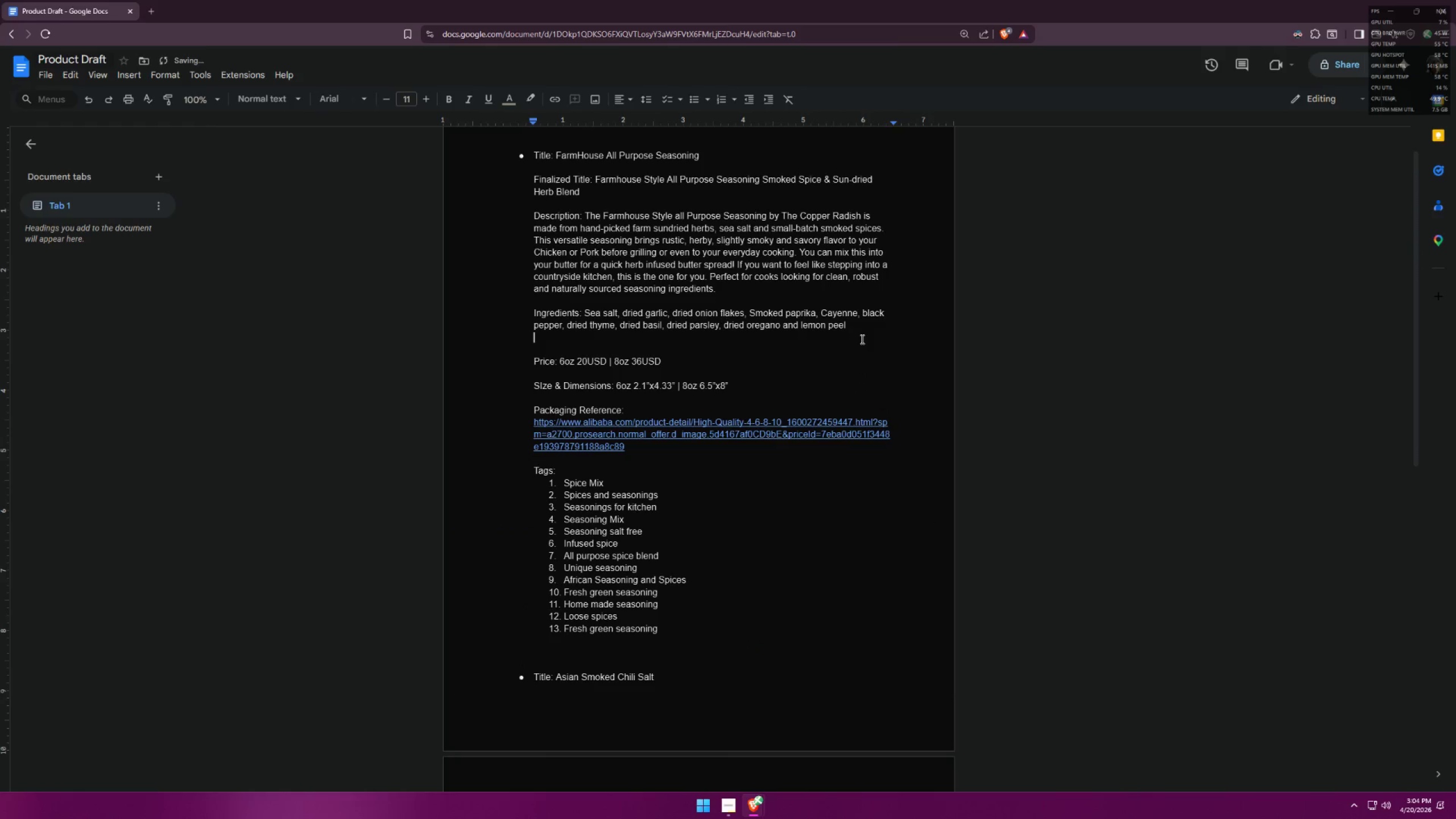 
type(No a)
key(Backspace)
type(Artificial)
 